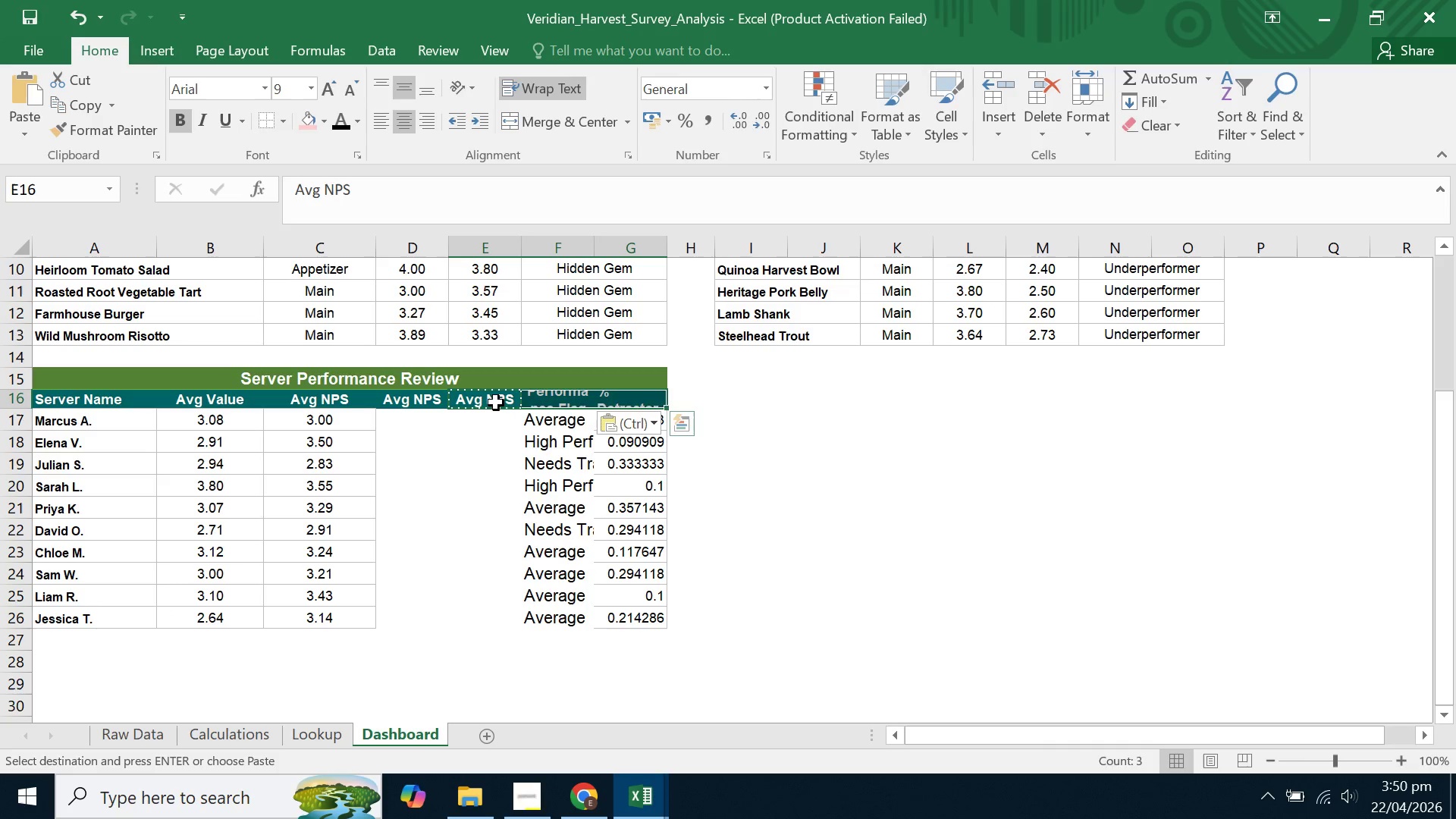 
left_click([495, 398])
 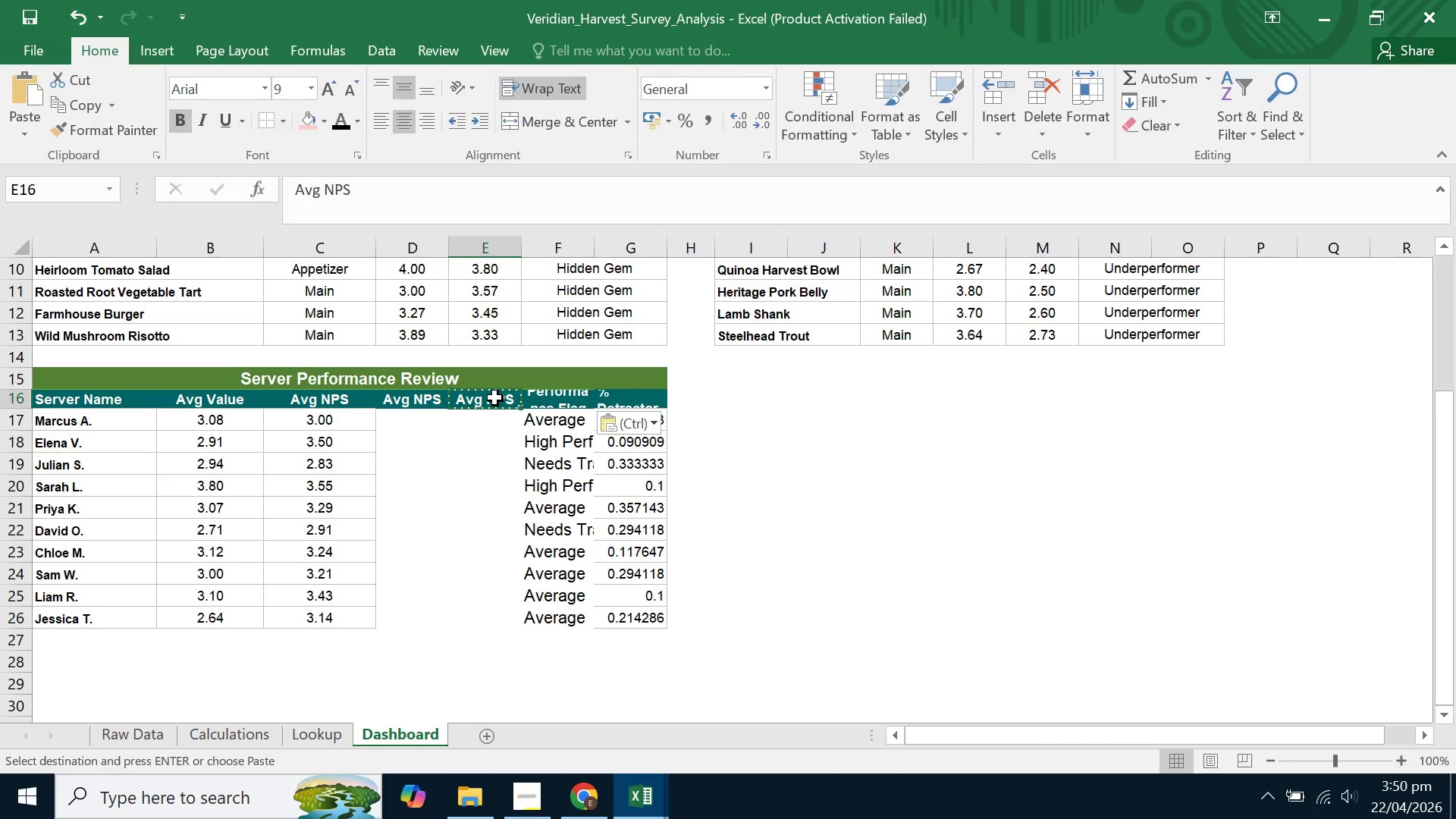 
key(Backspace)
 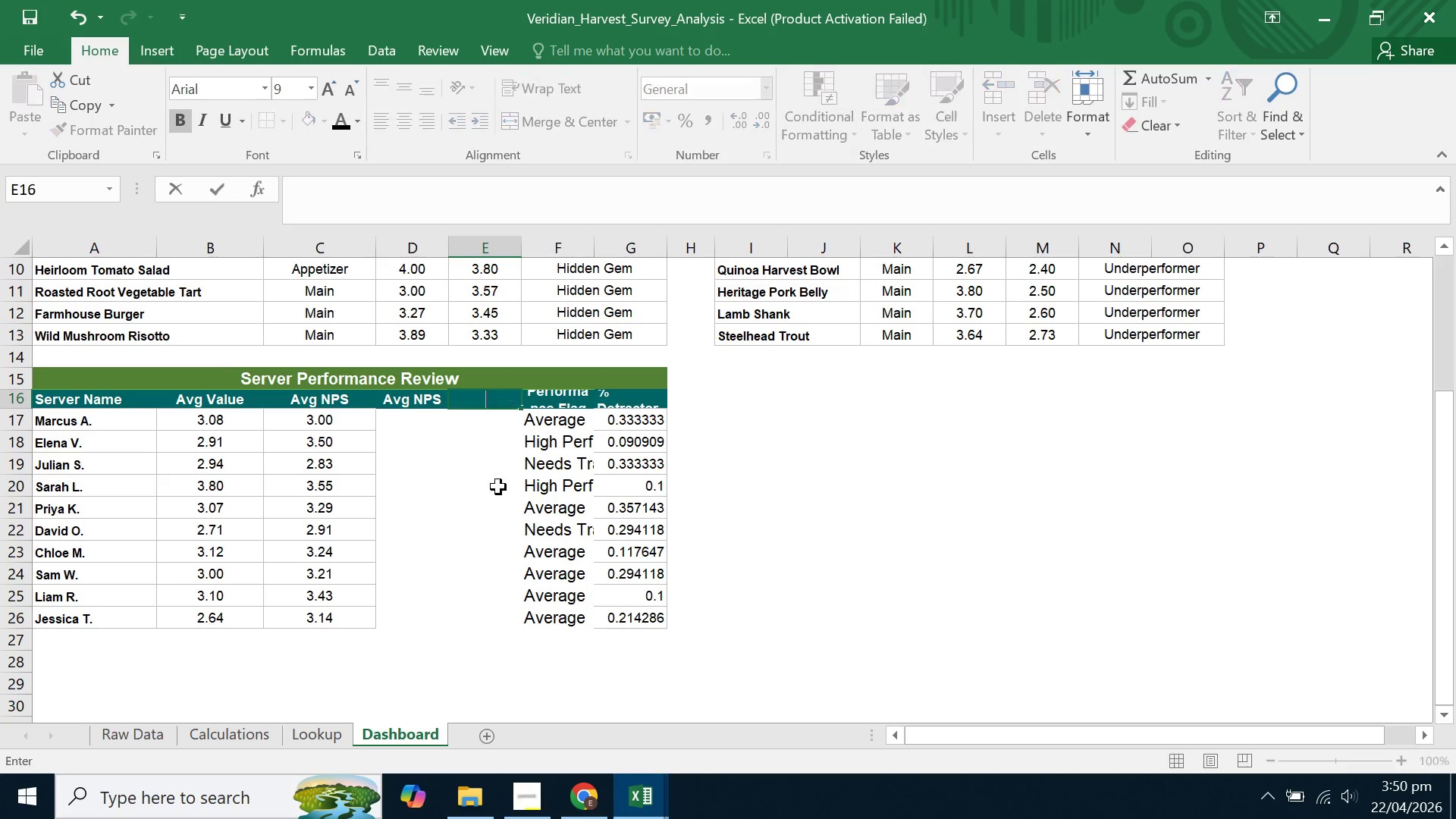 
left_click([498, 487])
 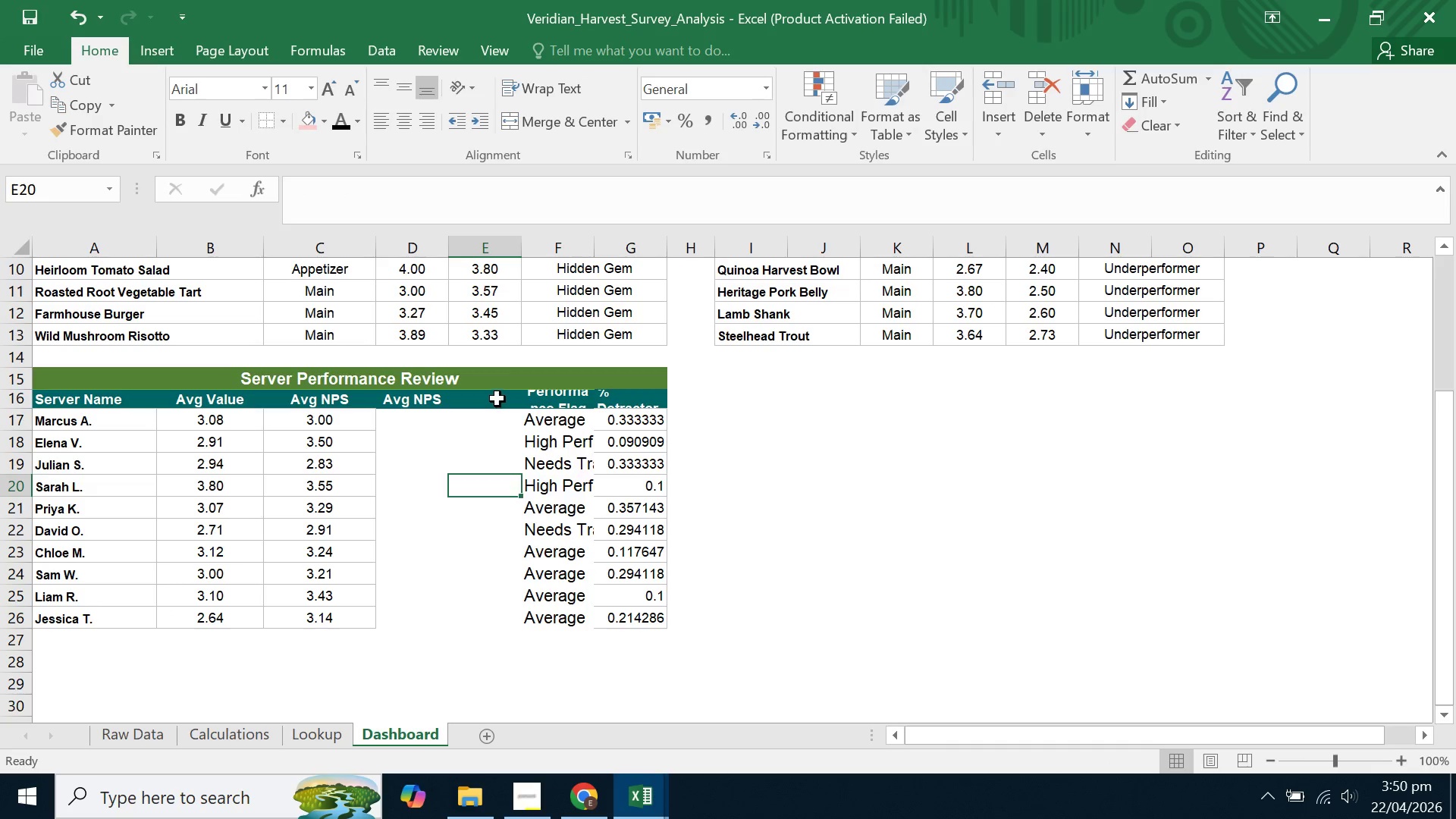 
left_click_drag(start_coordinate=[497, 399], to_coordinate=[618, 393])
 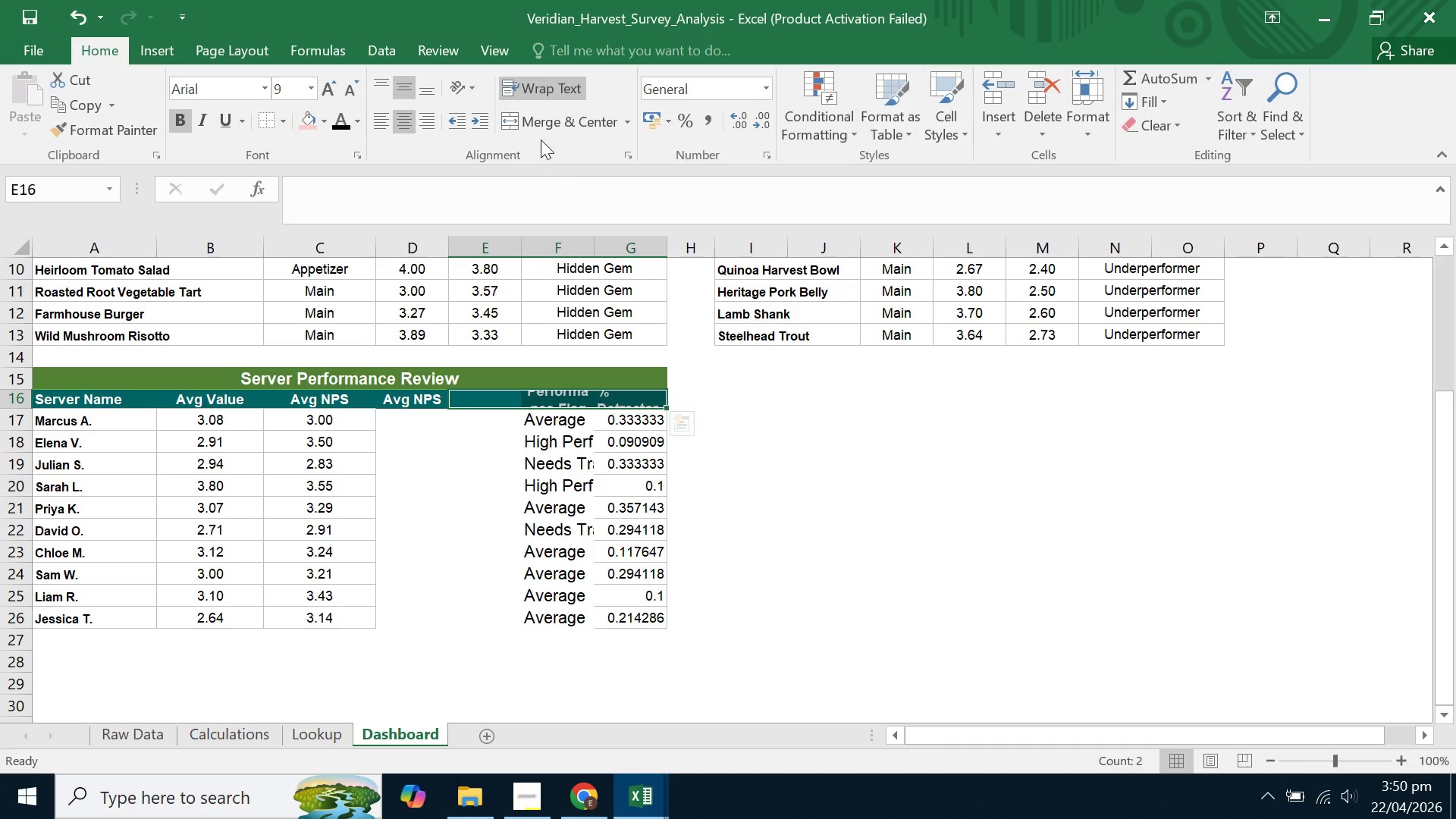 
left_click([536, 127])
 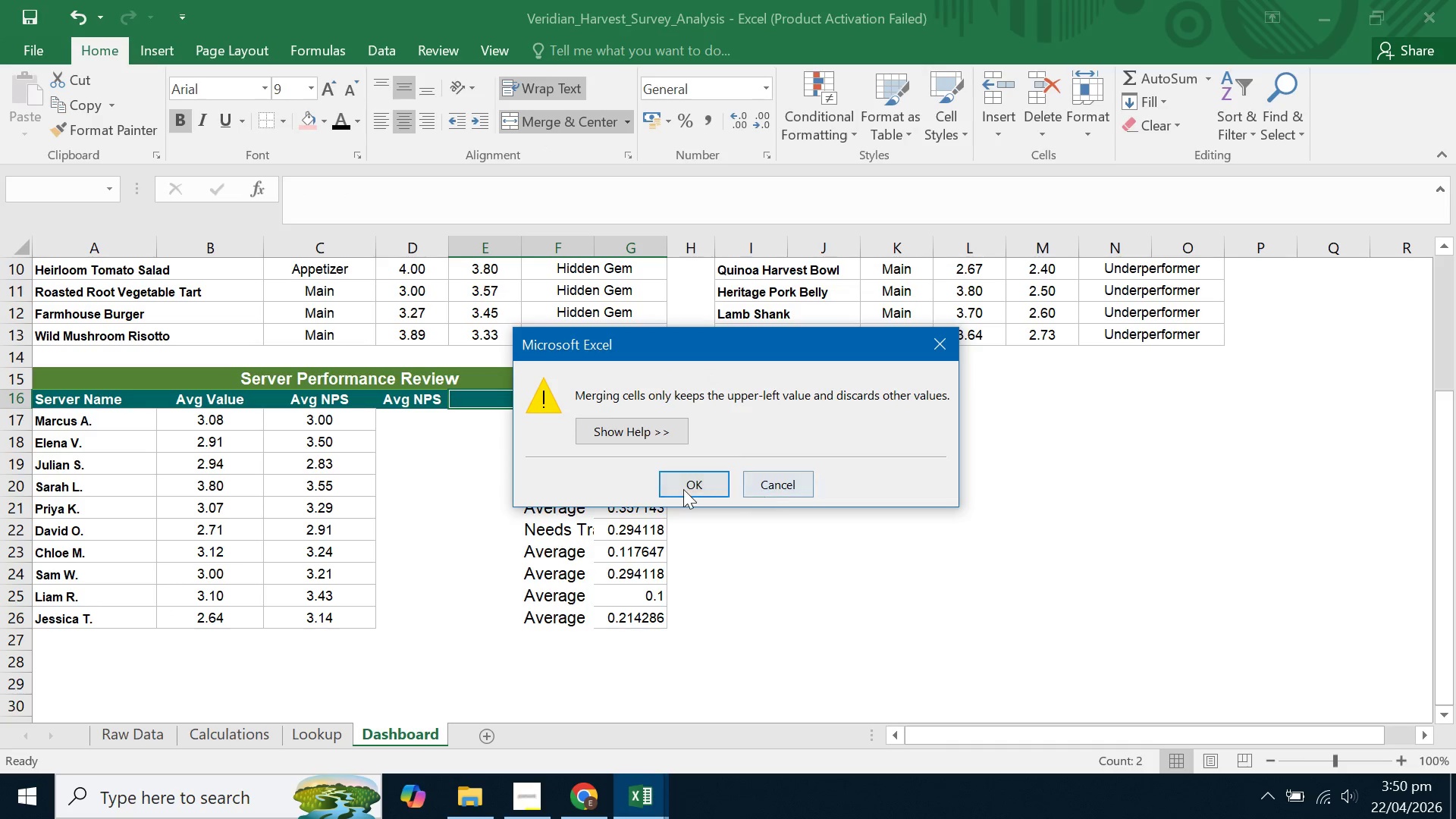 
left_click([683, 489])
 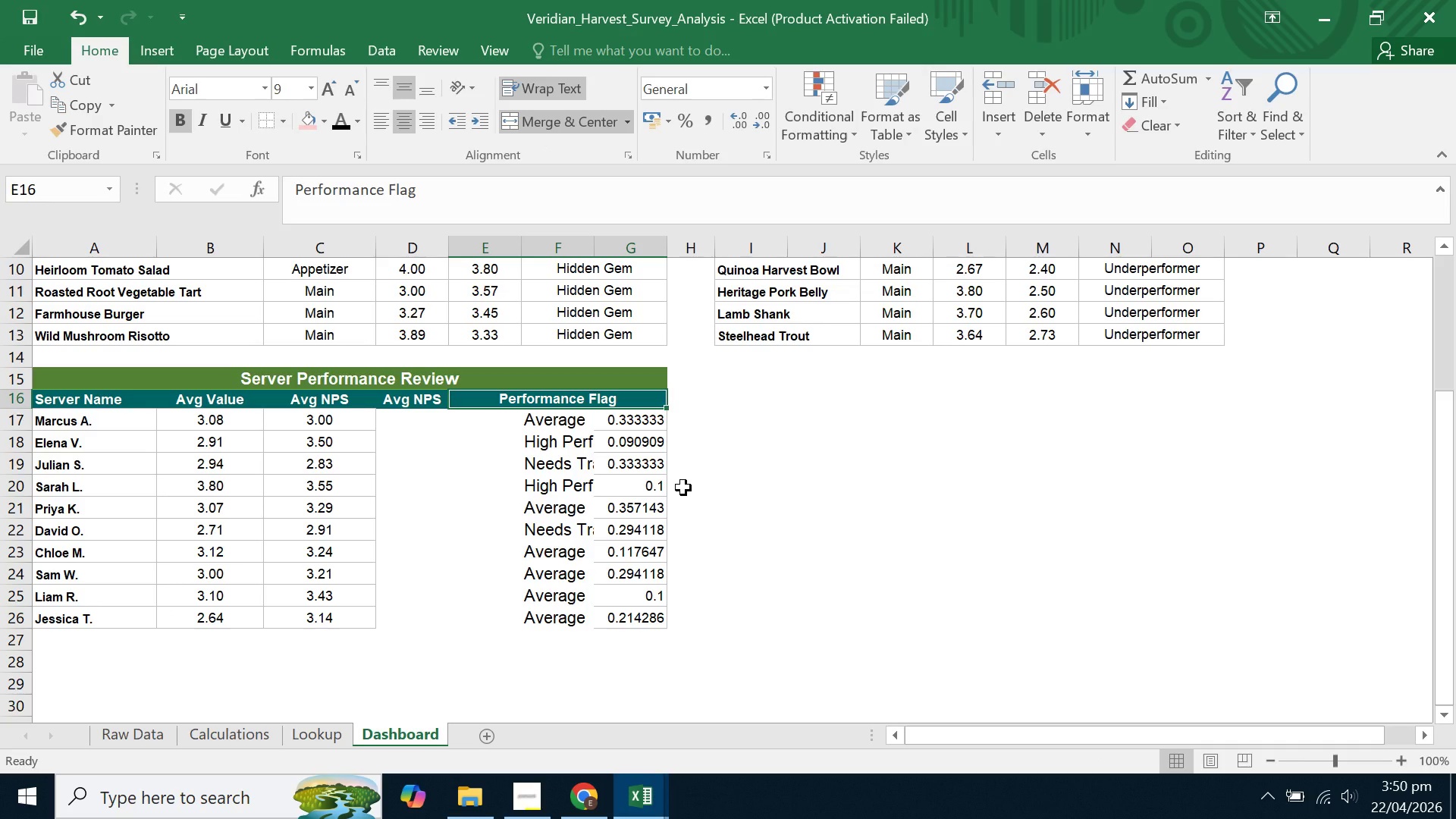 
left_click([683, 488])
 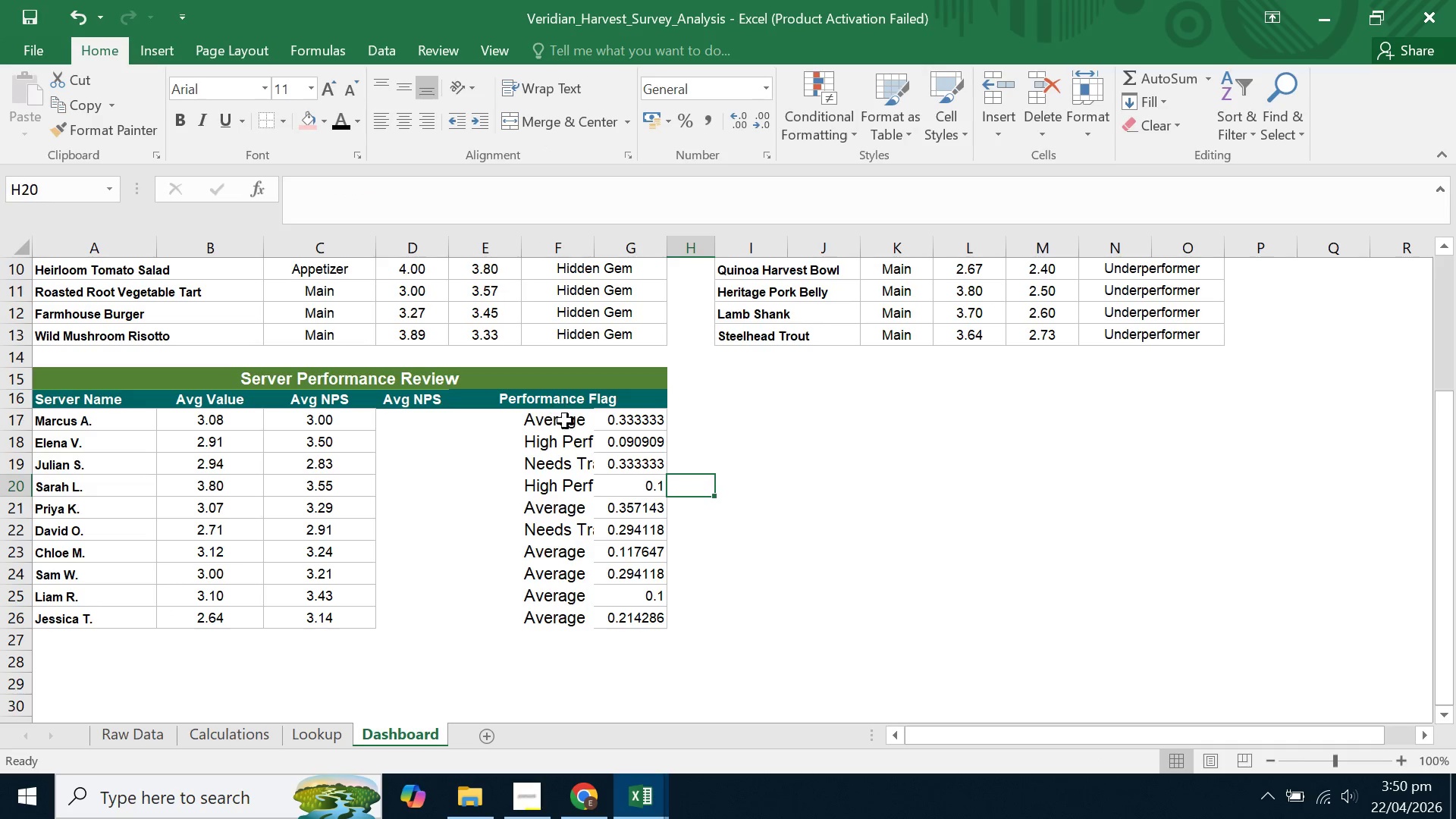 
left_click([573, 422])
 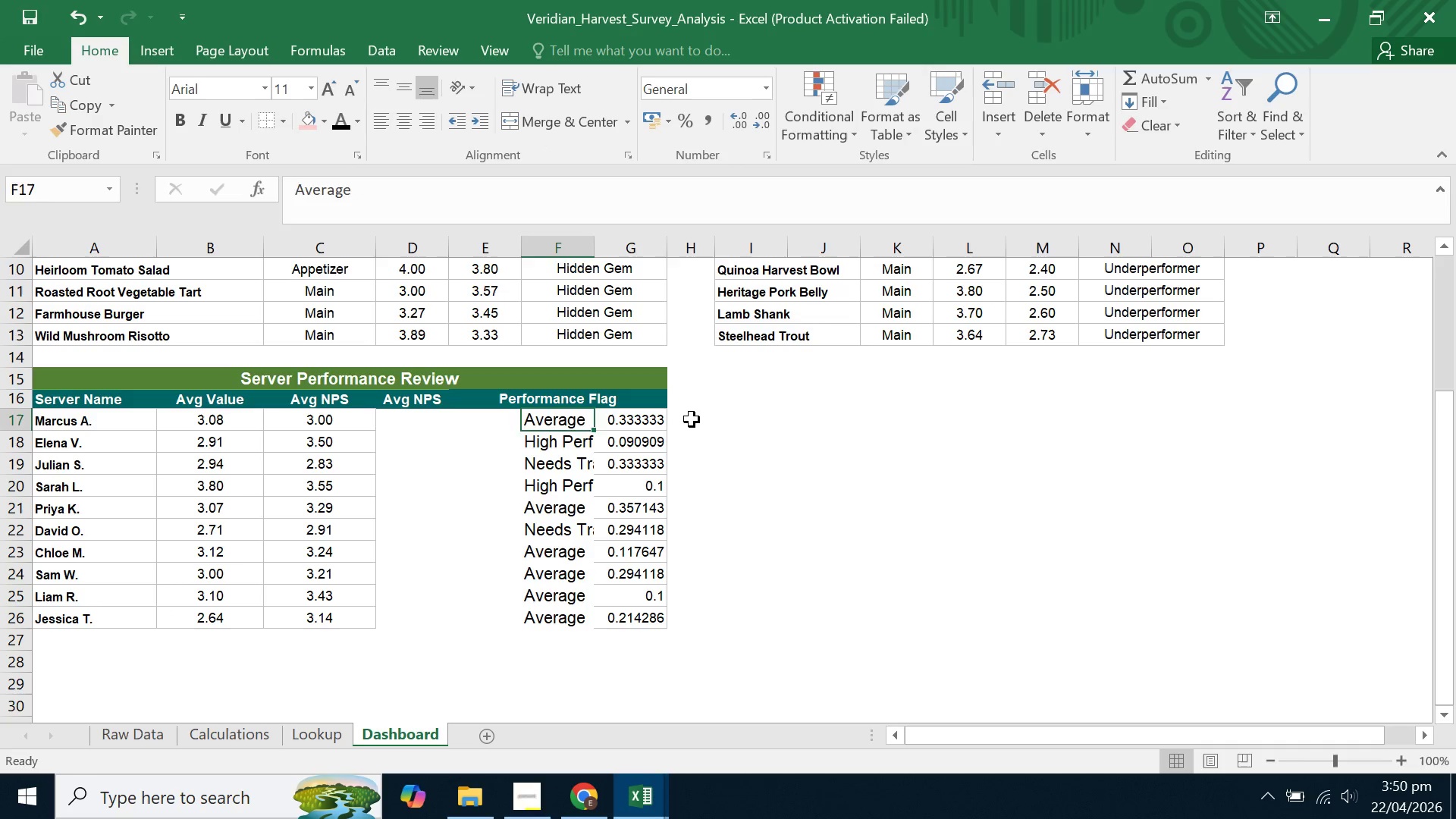 
left_click_drag(start_coordinate=[692, 419], to_coordinate=[701, 623])
 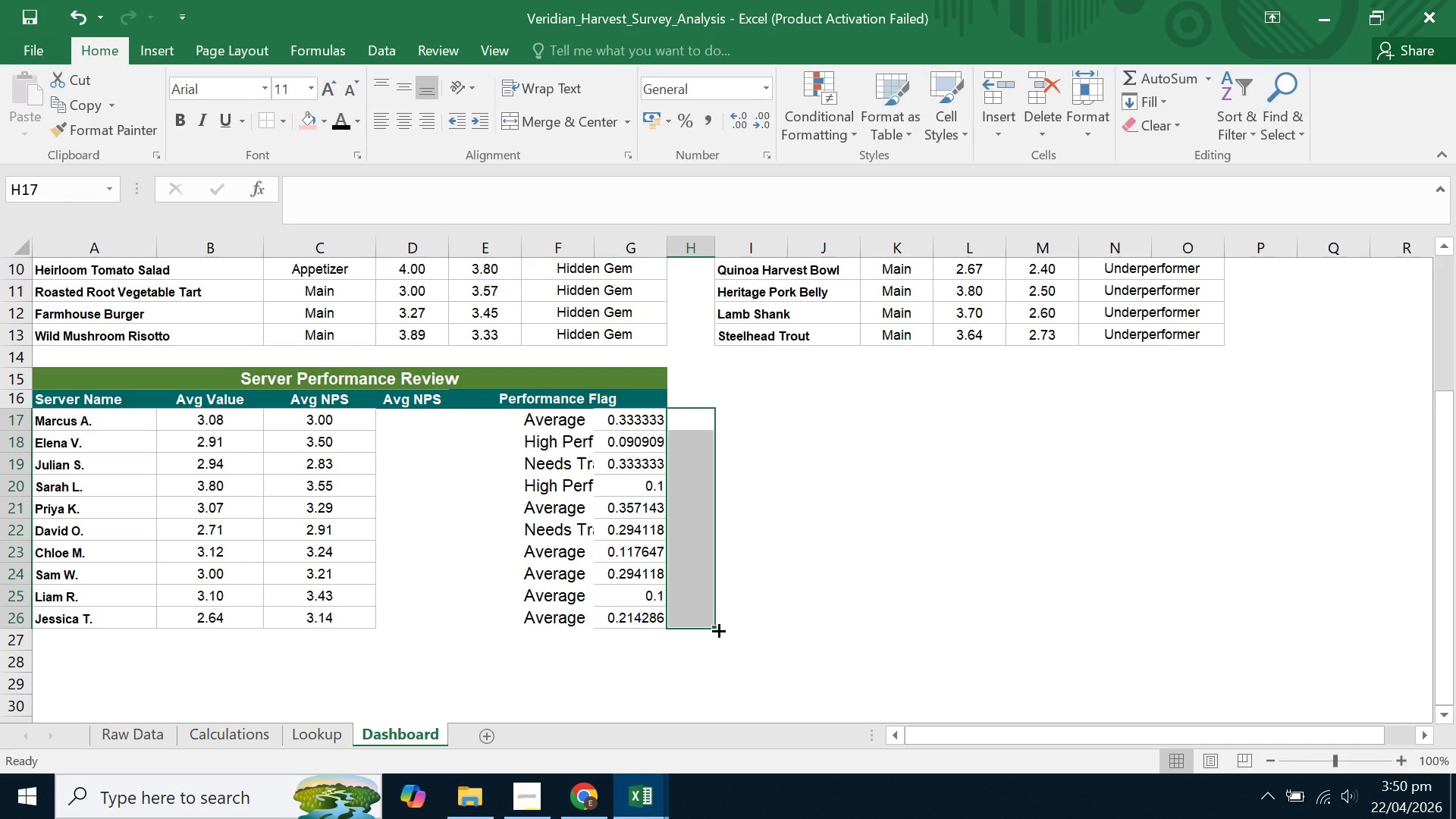 
left_click_drag(start_coordinate=[714, 628], to_coordinate=[616, 622])
 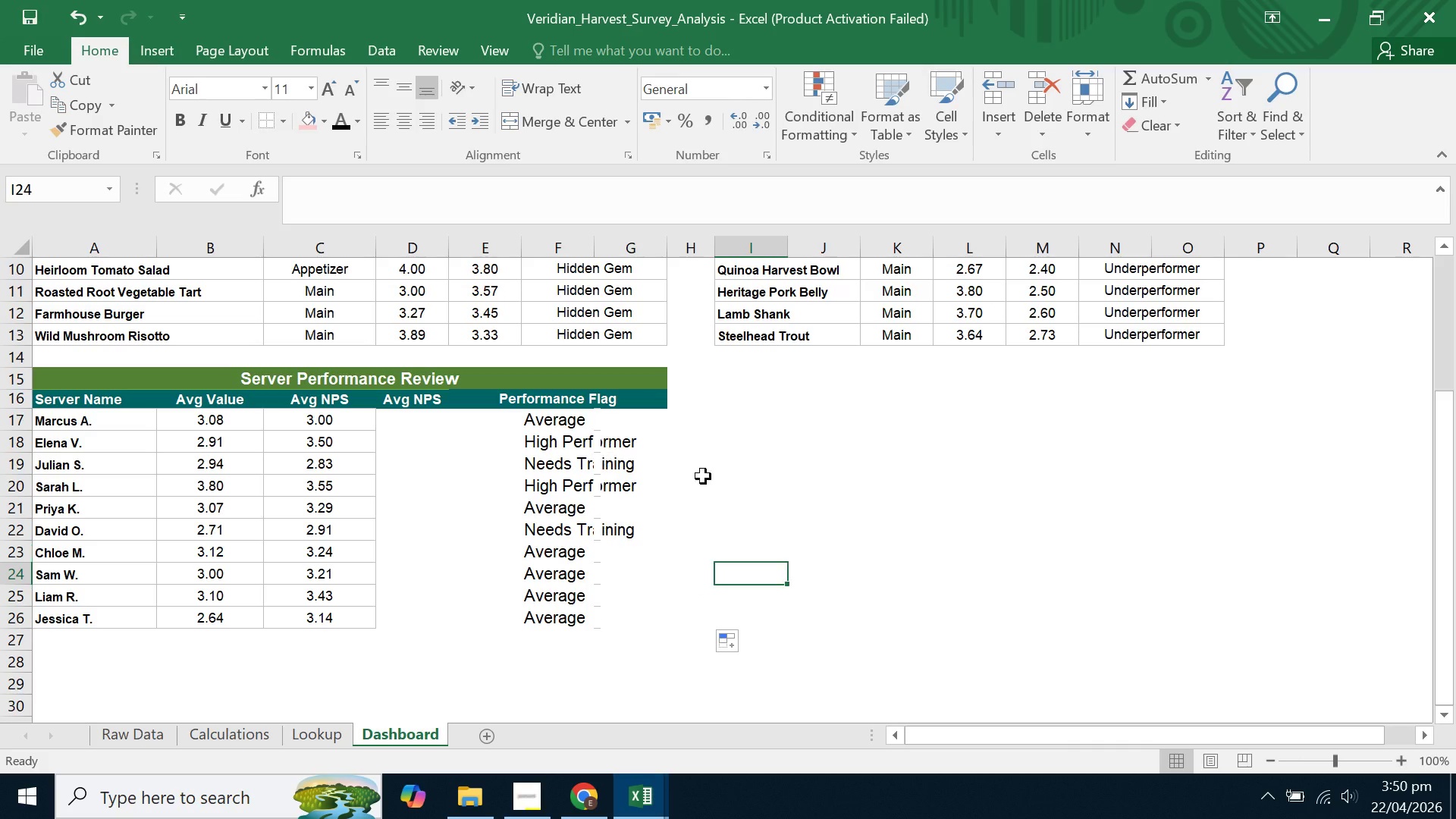 
double_click([661, 459])
 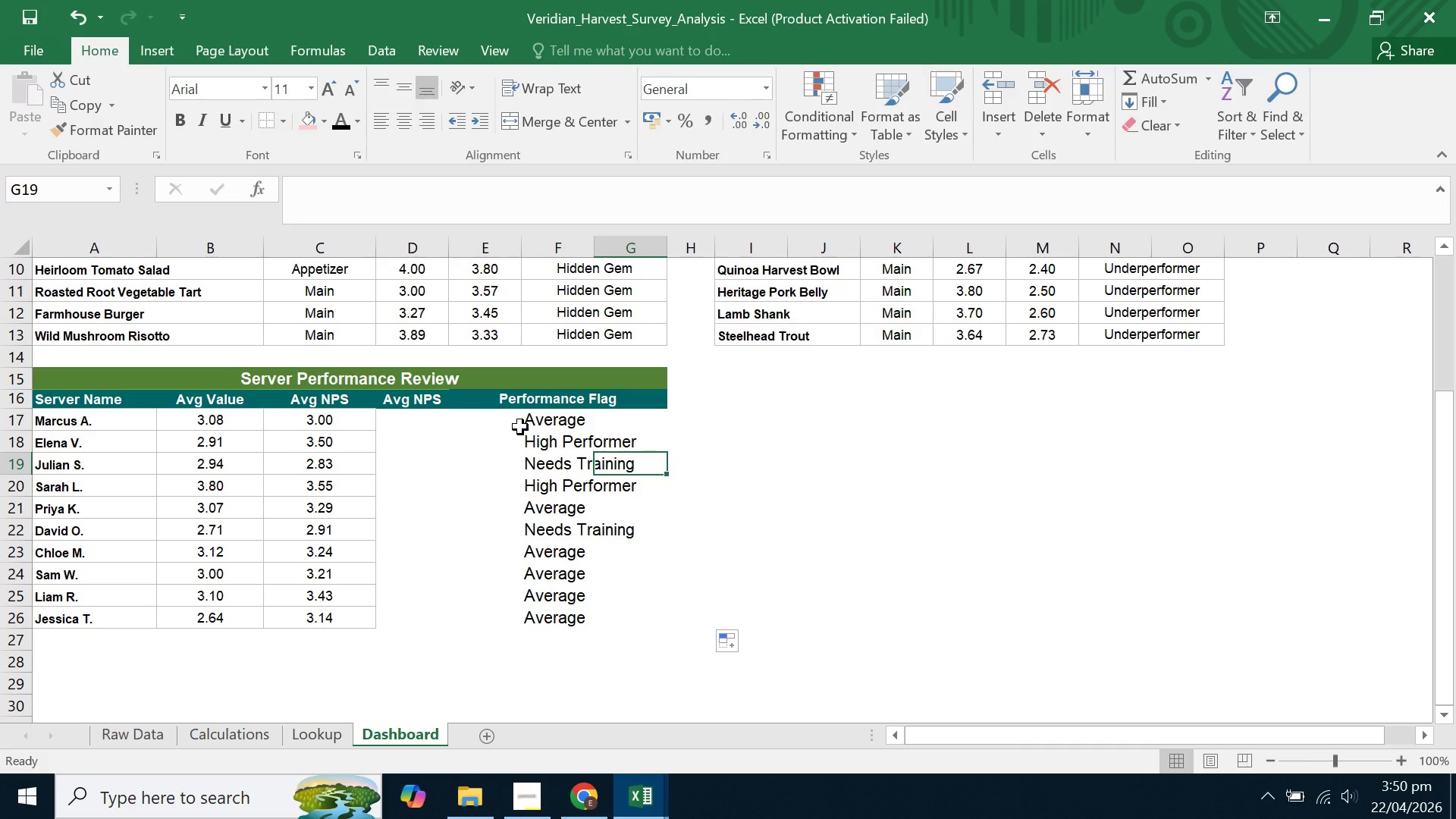 
left_click_drag(start_coordinate=[520, 427], to_coordinate=[624, 617])
 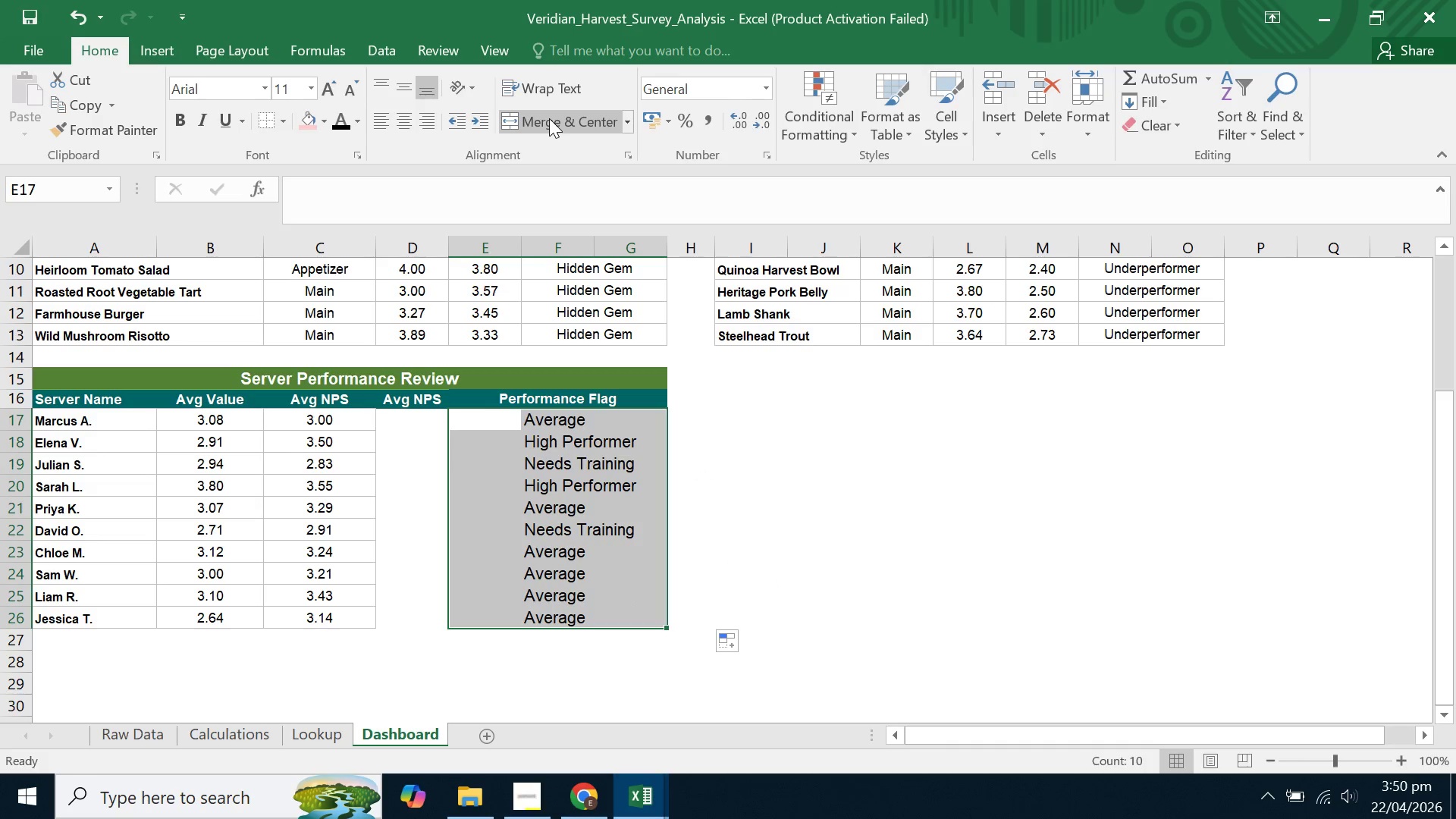 
left_click([549, 118])
 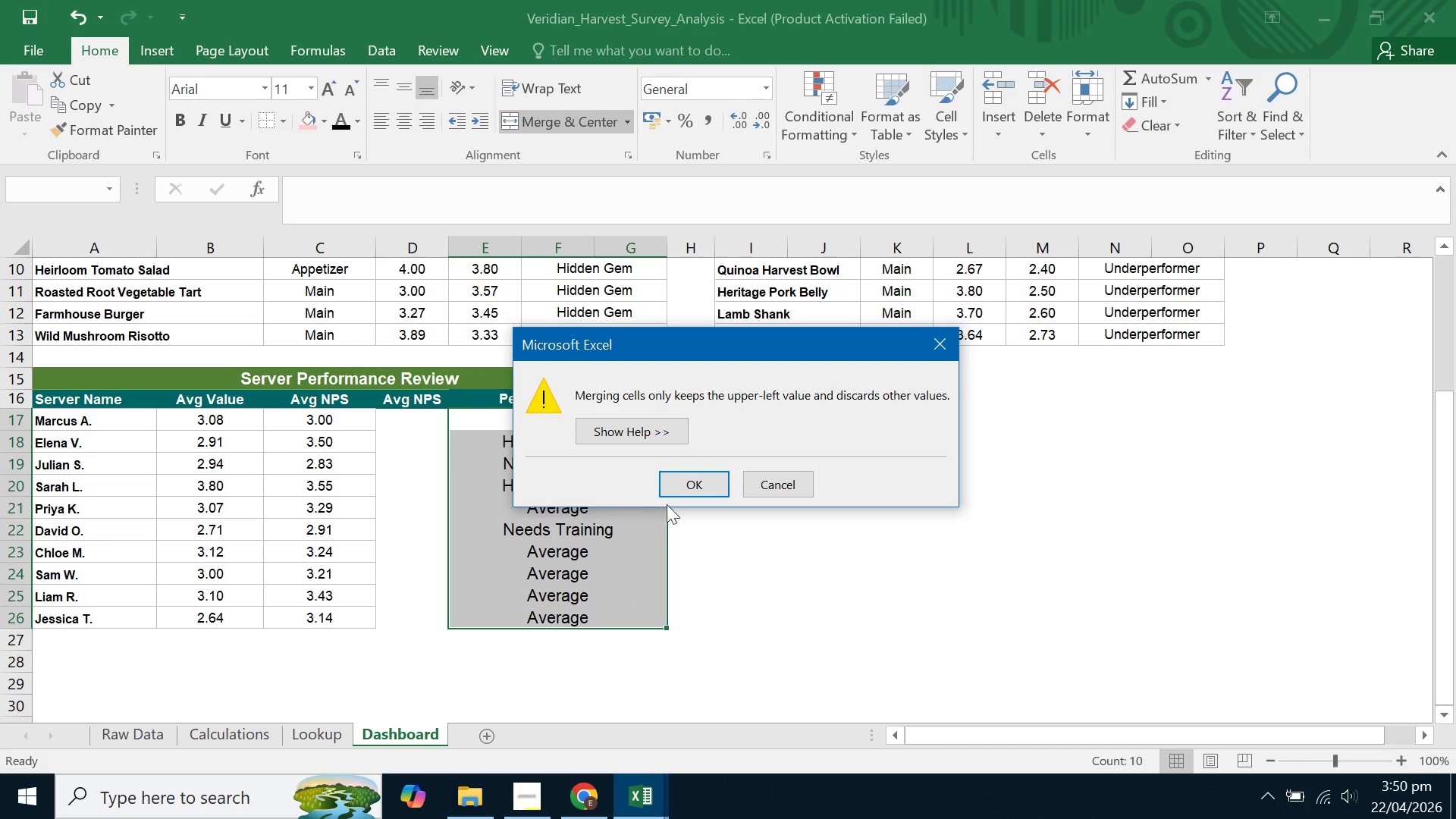 
left_click([715, 490])
 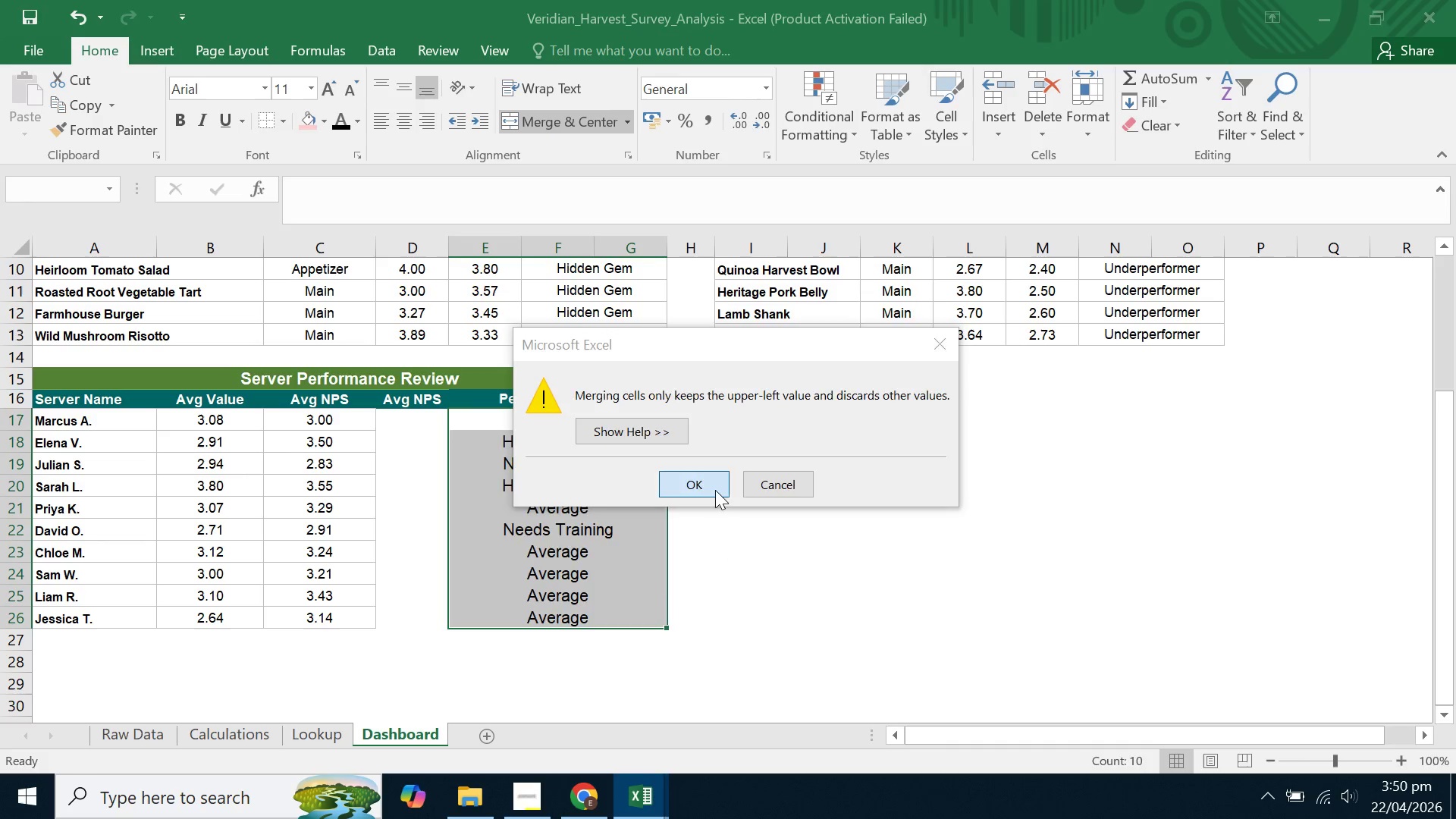 
left_click_drag(start_coordinate=[715, 490], to_coordinate=[789, 488])
 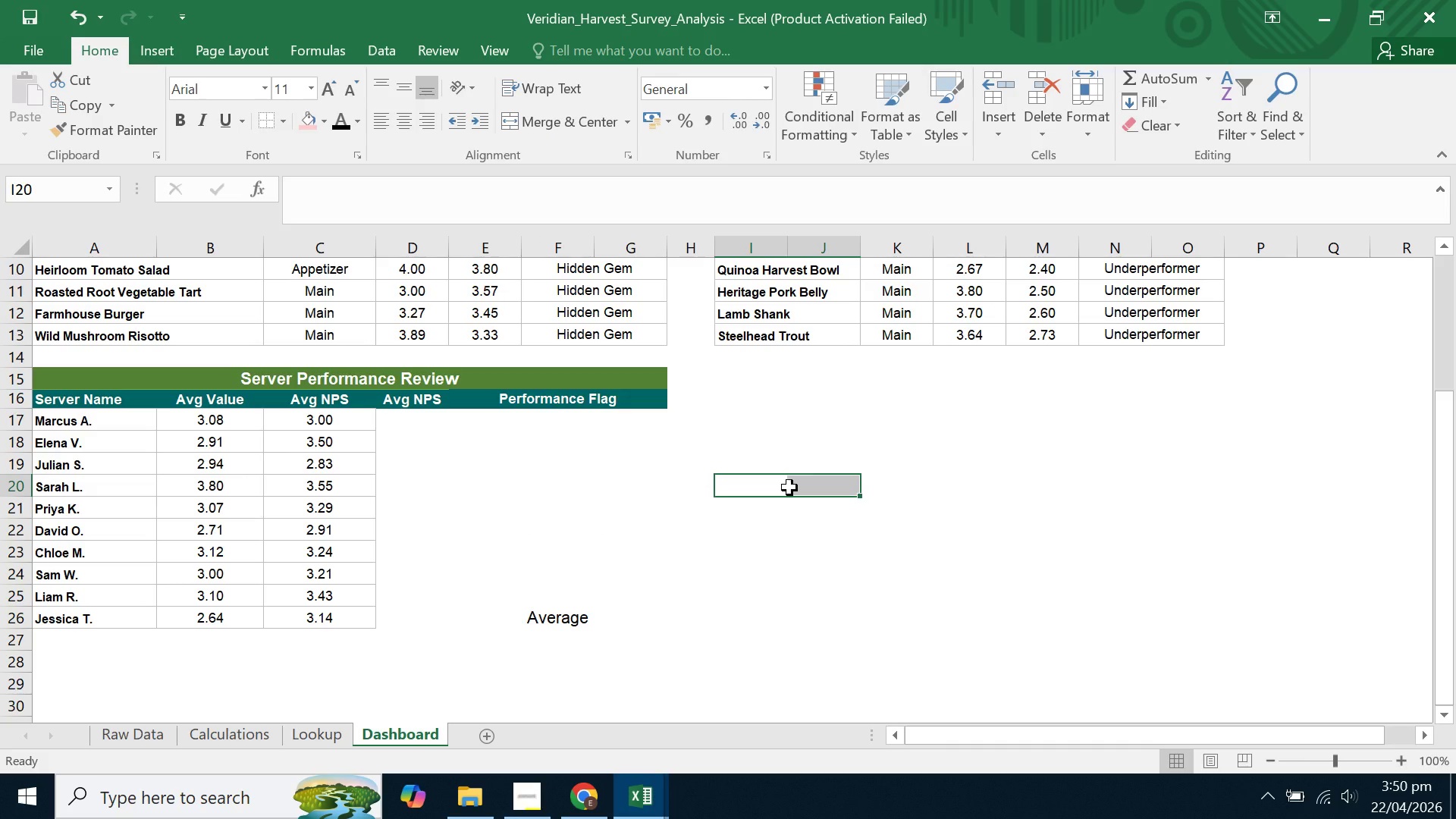 
key(Control+Z)
 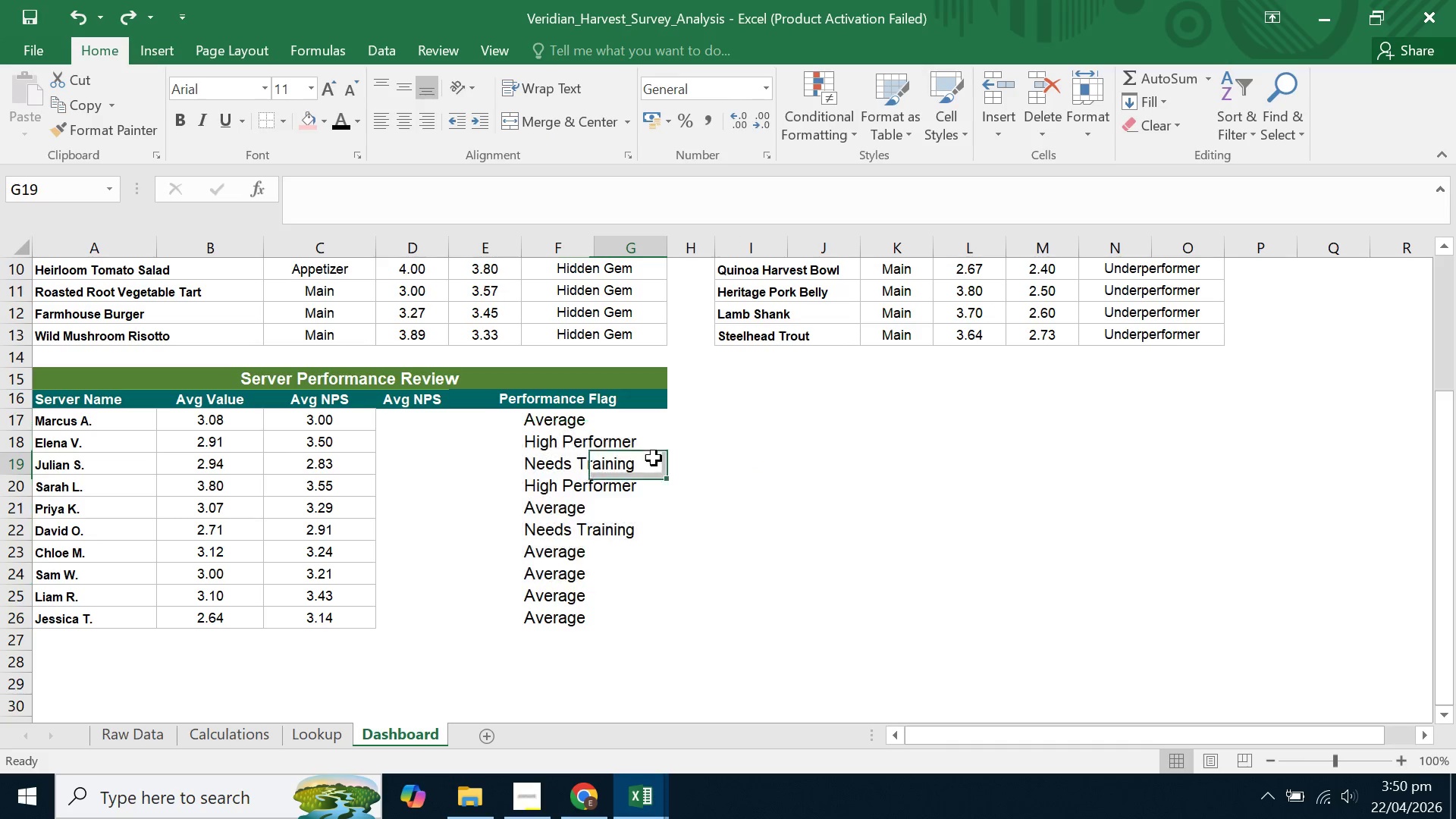 
double_click([573, 428])
 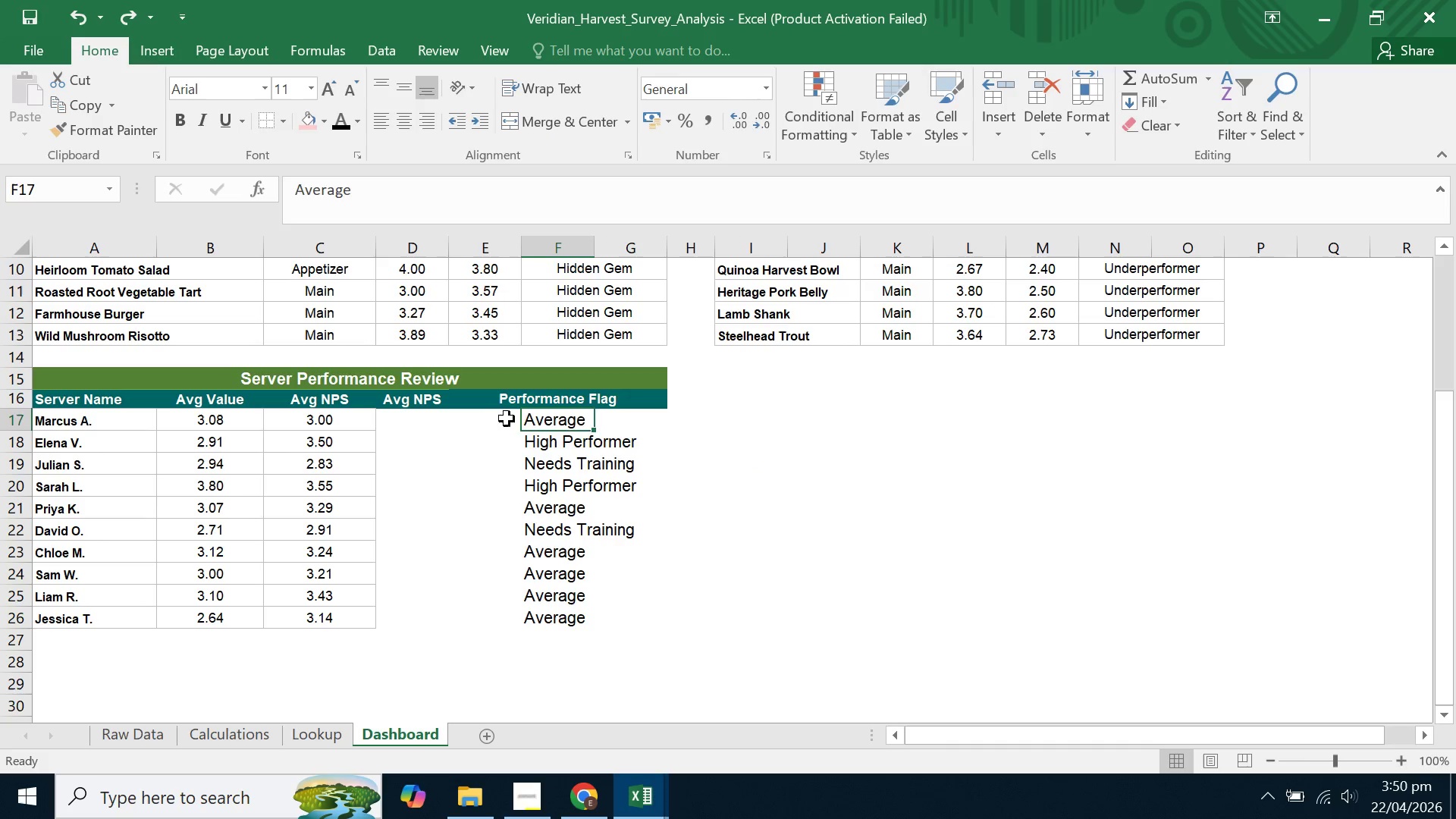 
left_click_drag(start_coordinate=[498, 419], to_coordinate=[636, 424])
 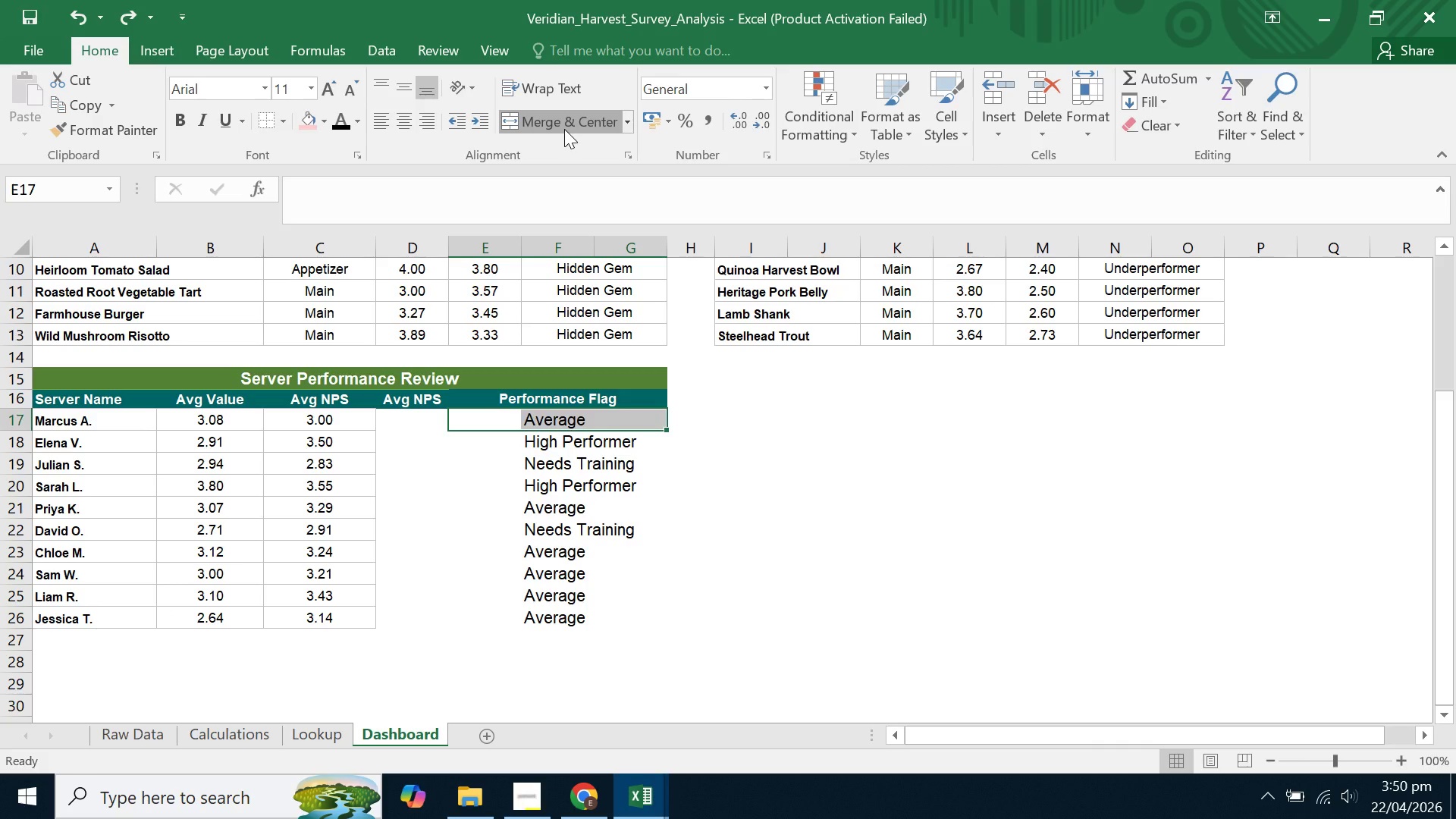 
left_click([564, 129])
 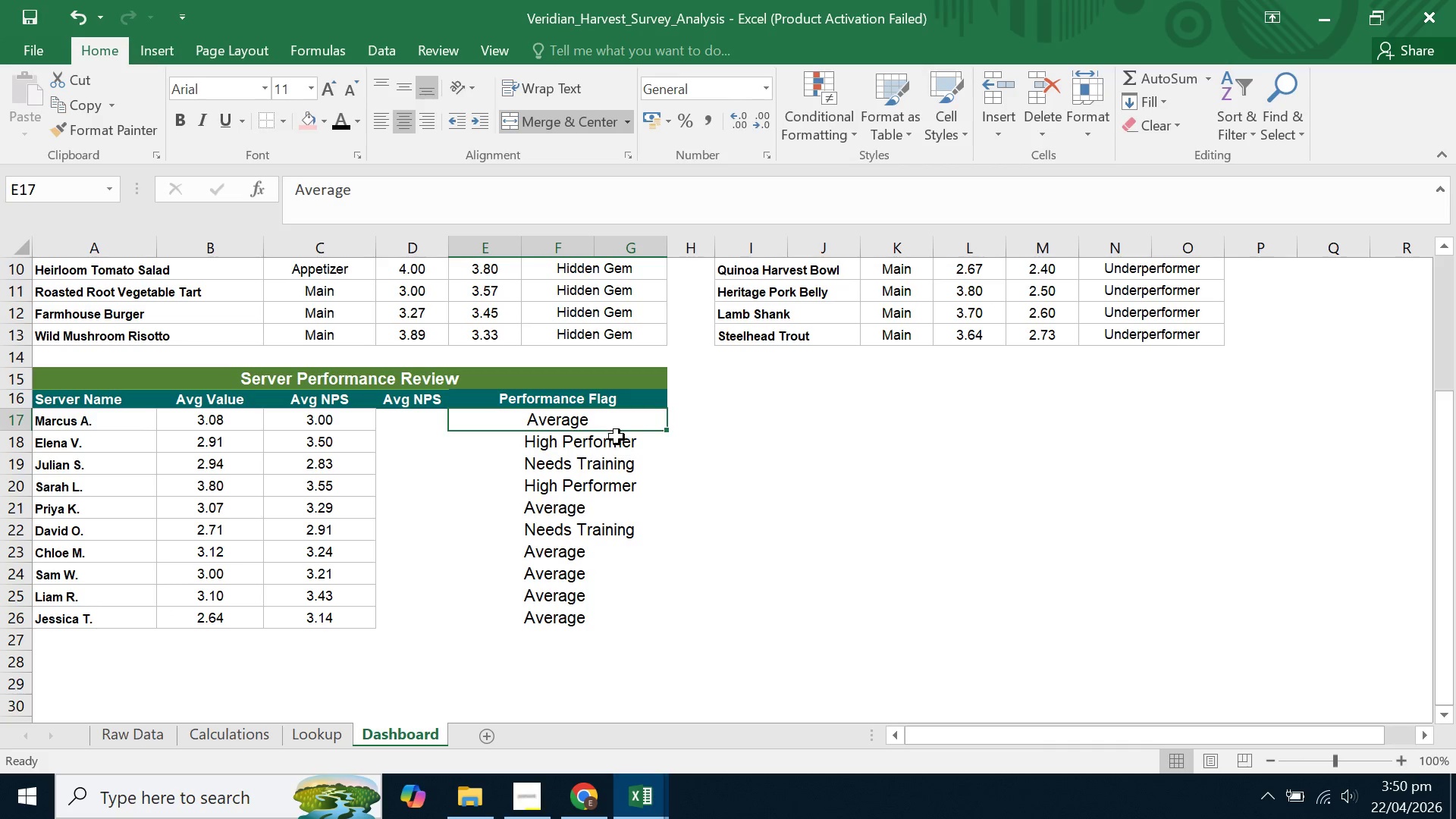 
right_click([620, 421])
 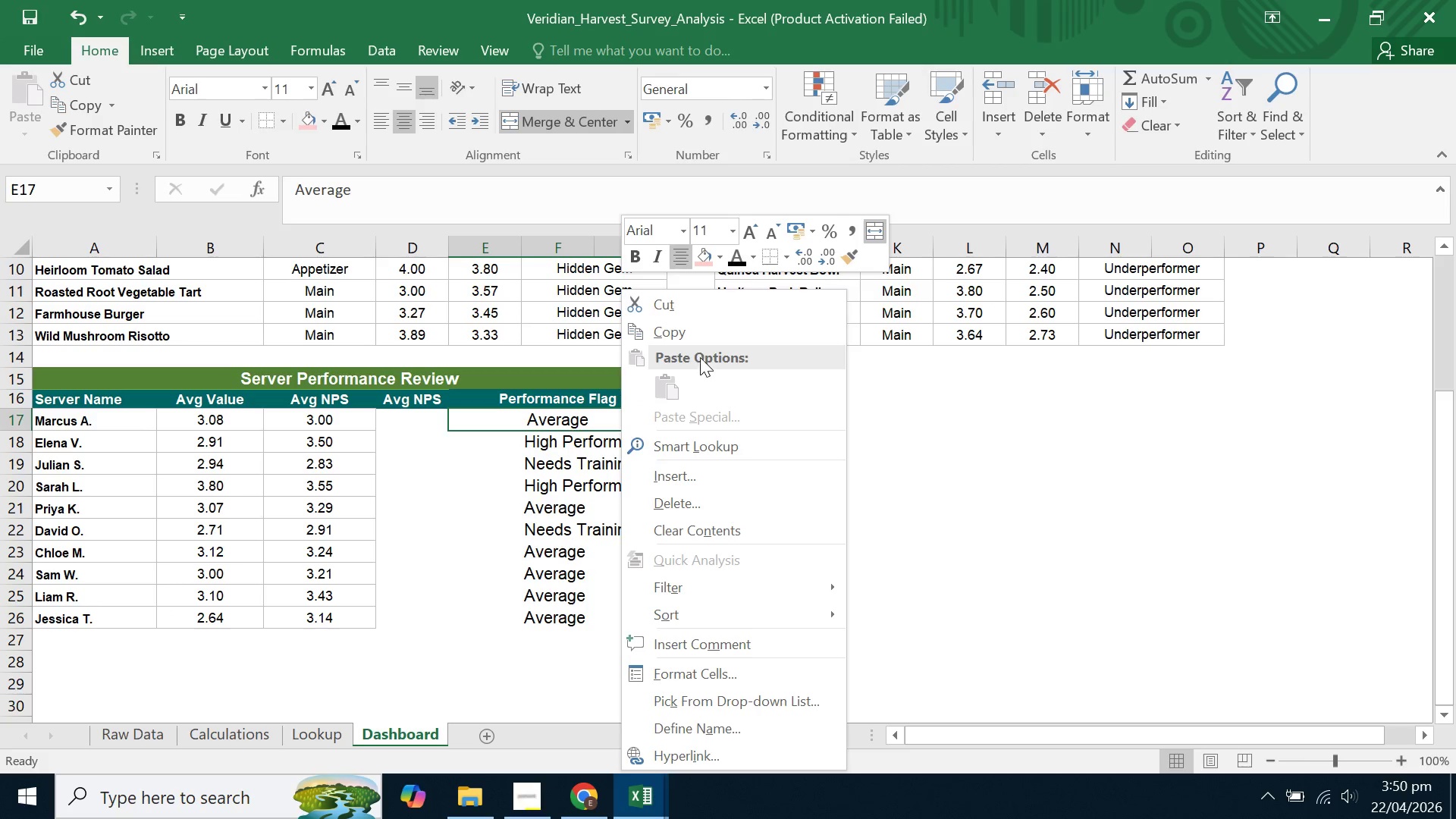 
left_click([696, 332])
 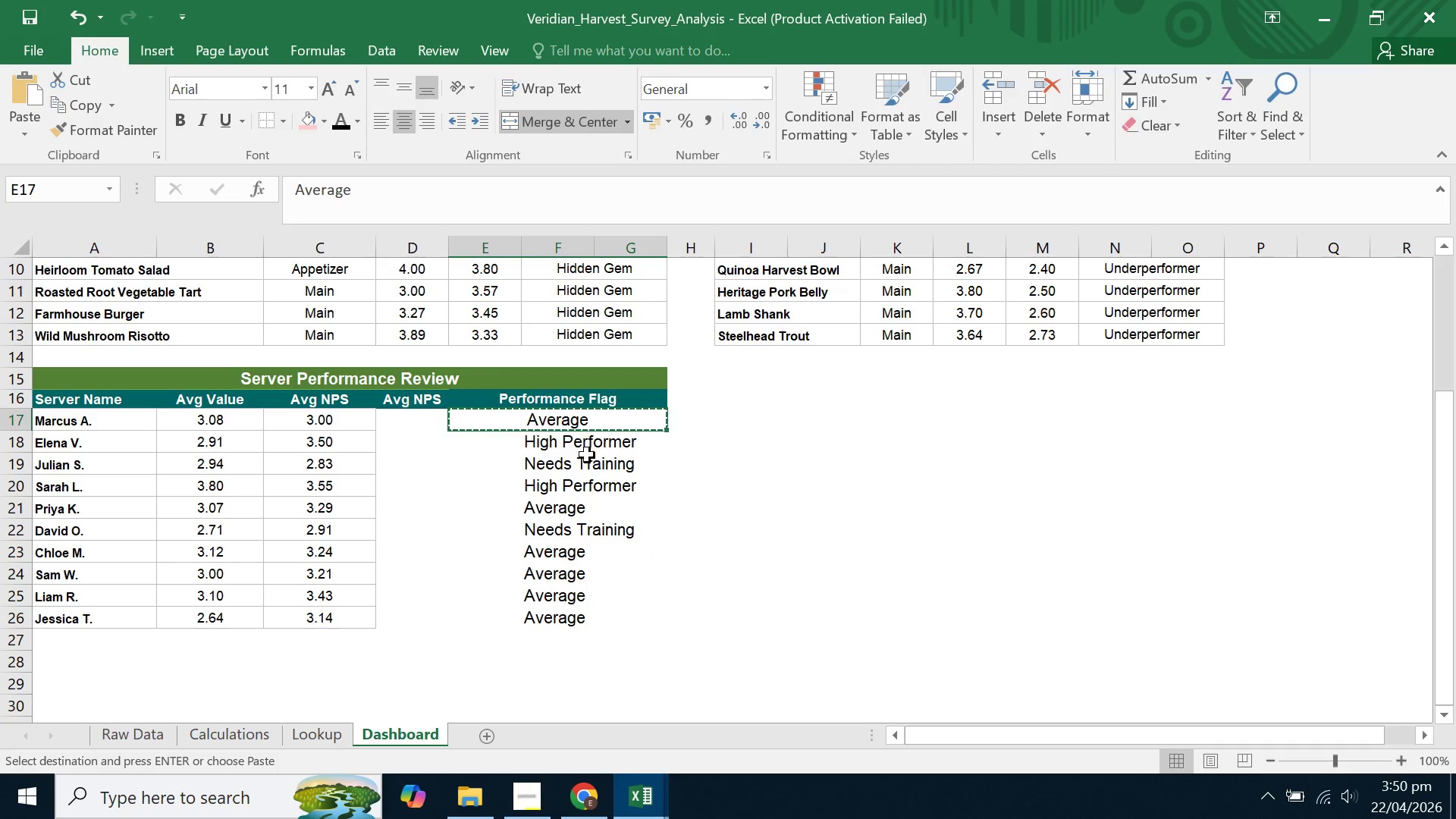 
left_click([587, 460])
 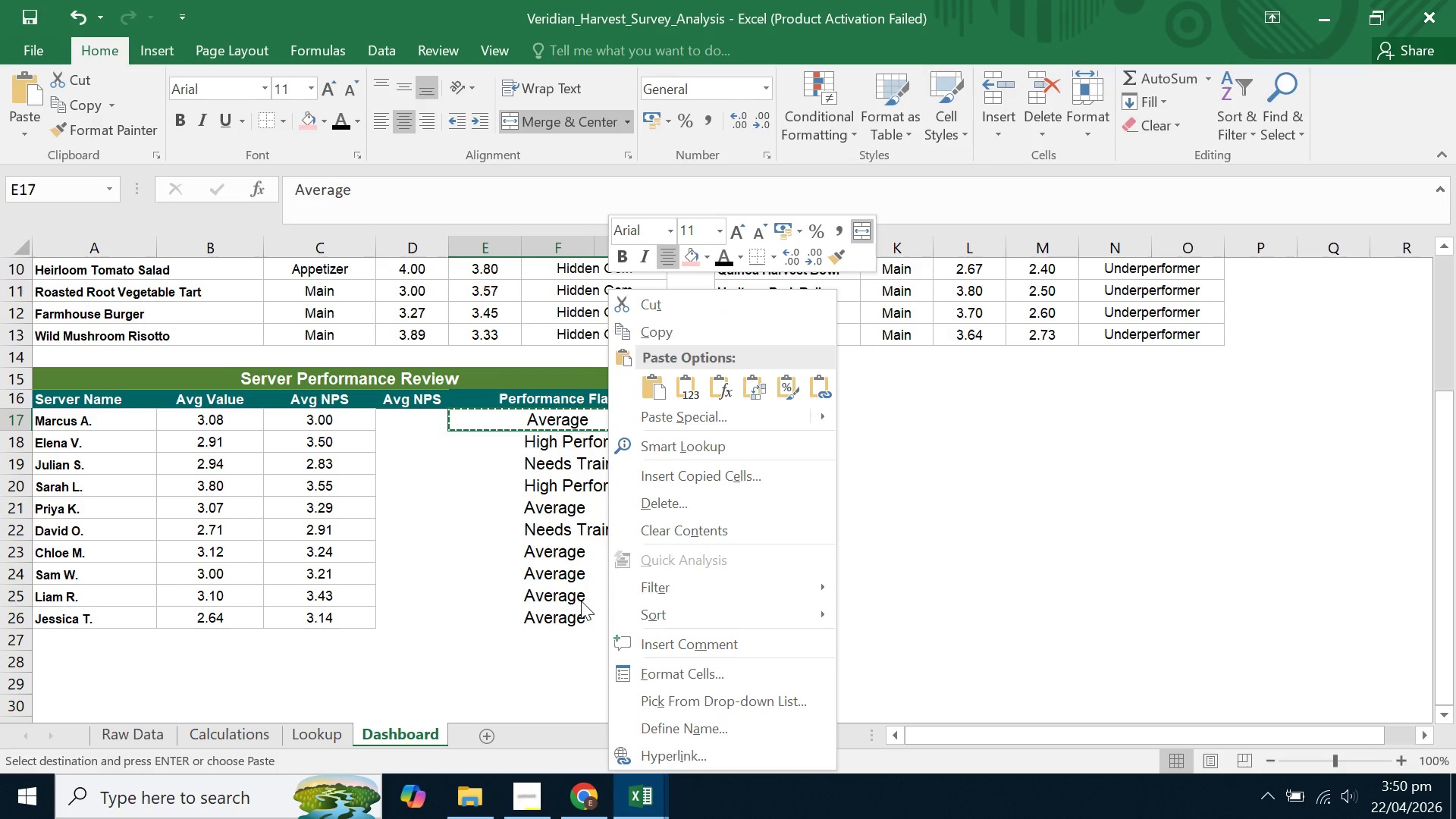 
left_click([502, 439])
 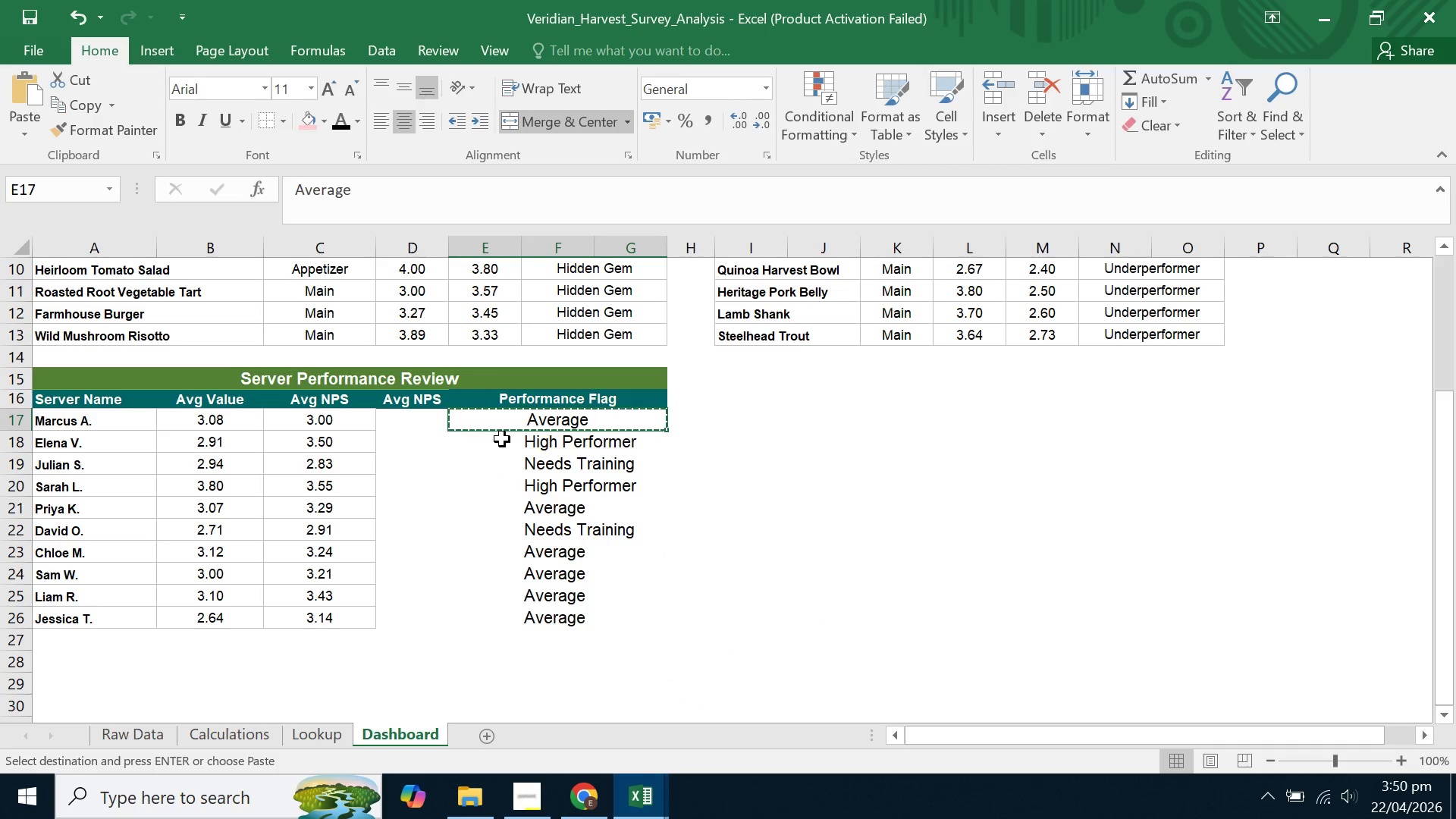 
left_click_drag(start_coordinate=[502, 439], to_coordinate=[495, 620])
 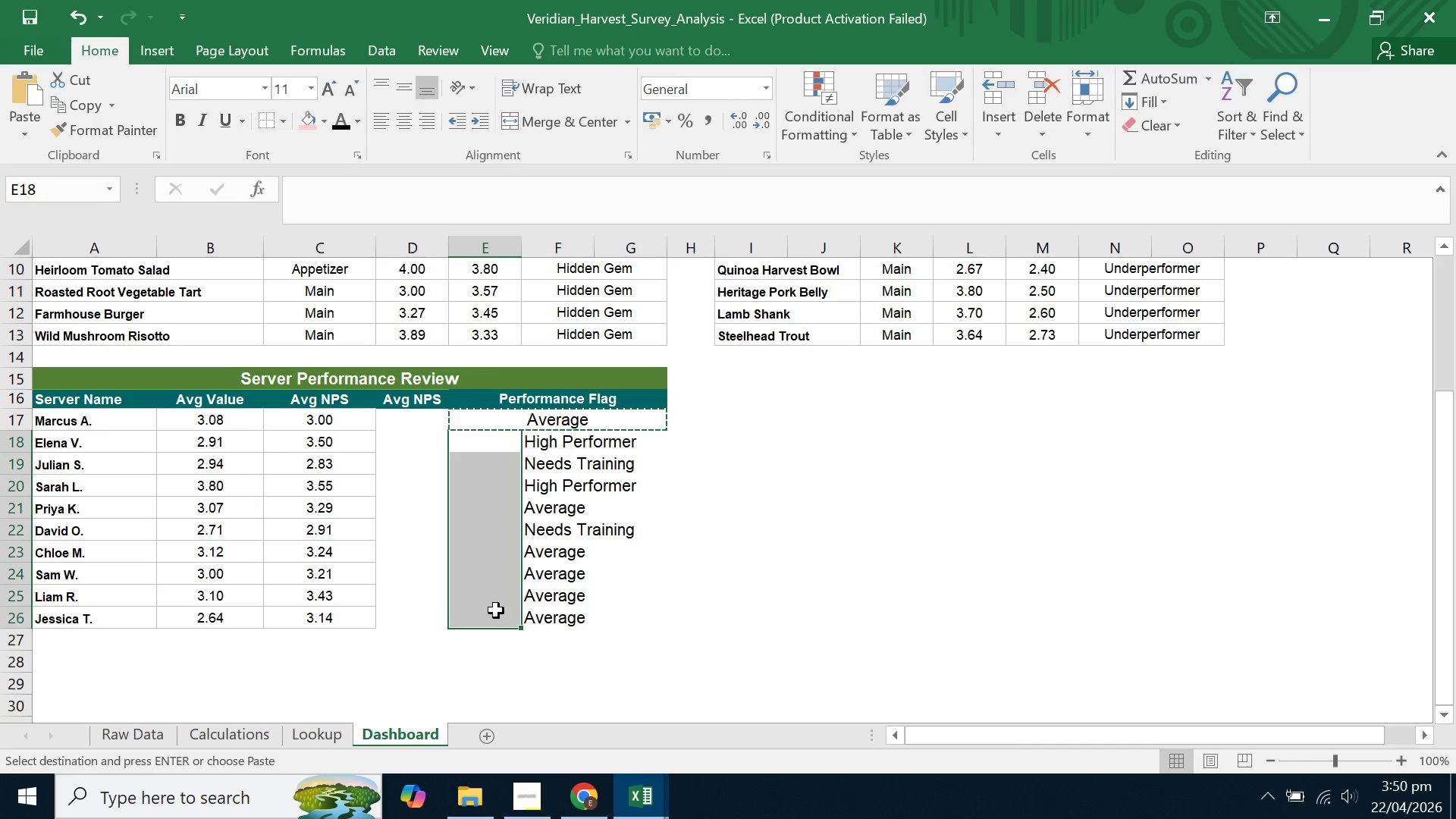 
right_click([496, 610])
 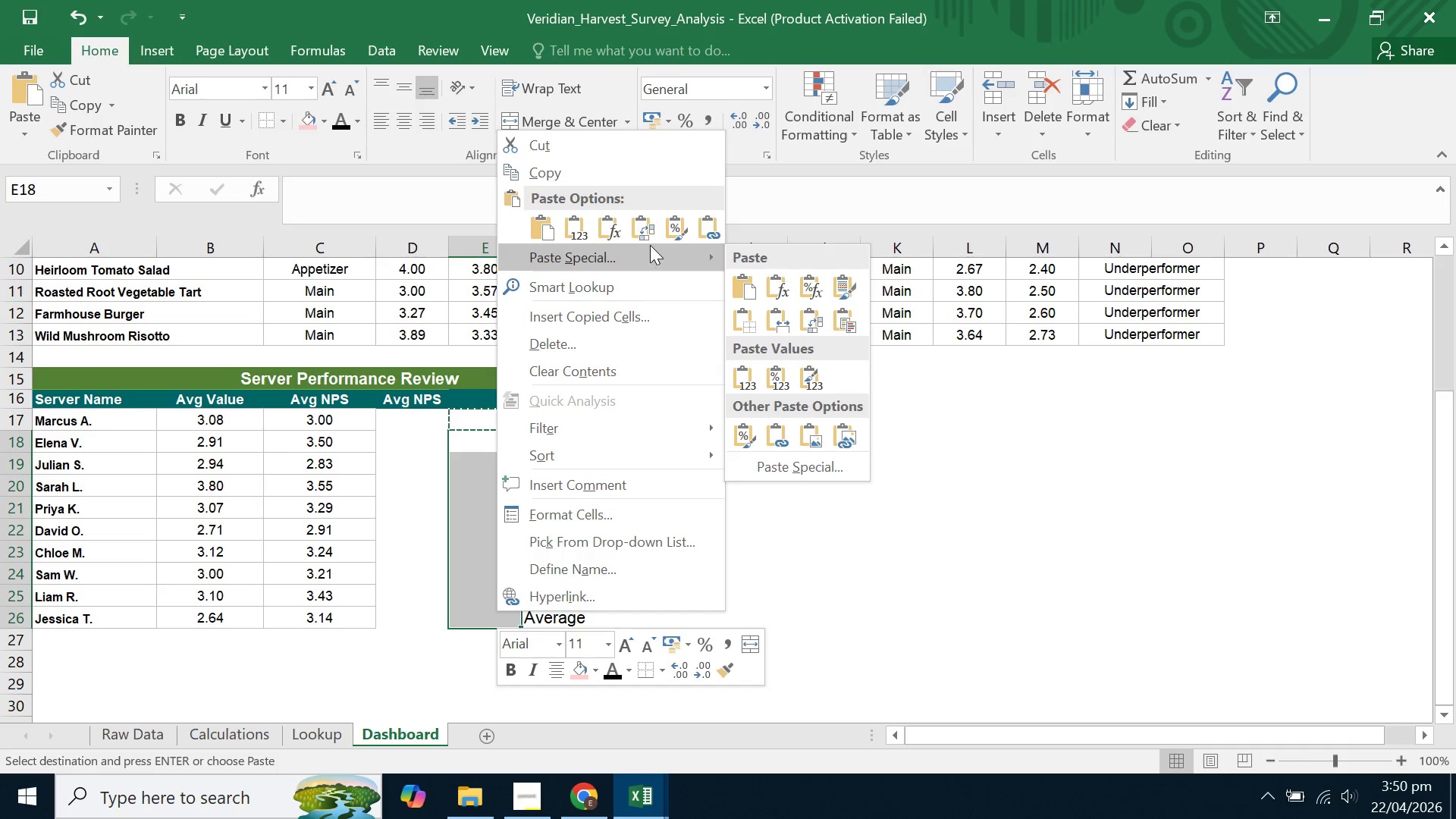 
left_click([665, 234])
 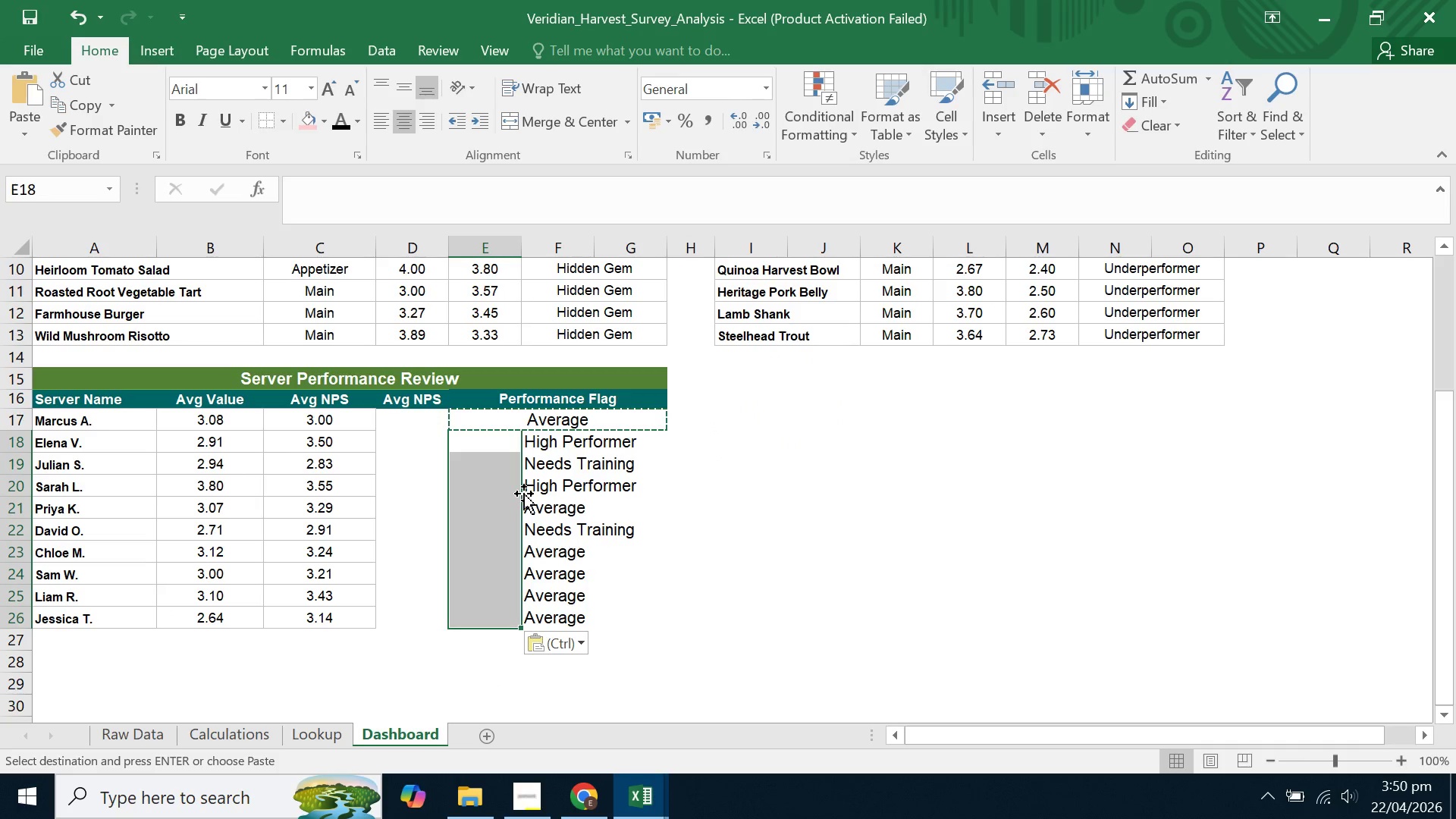 
double_click([495, 441])
 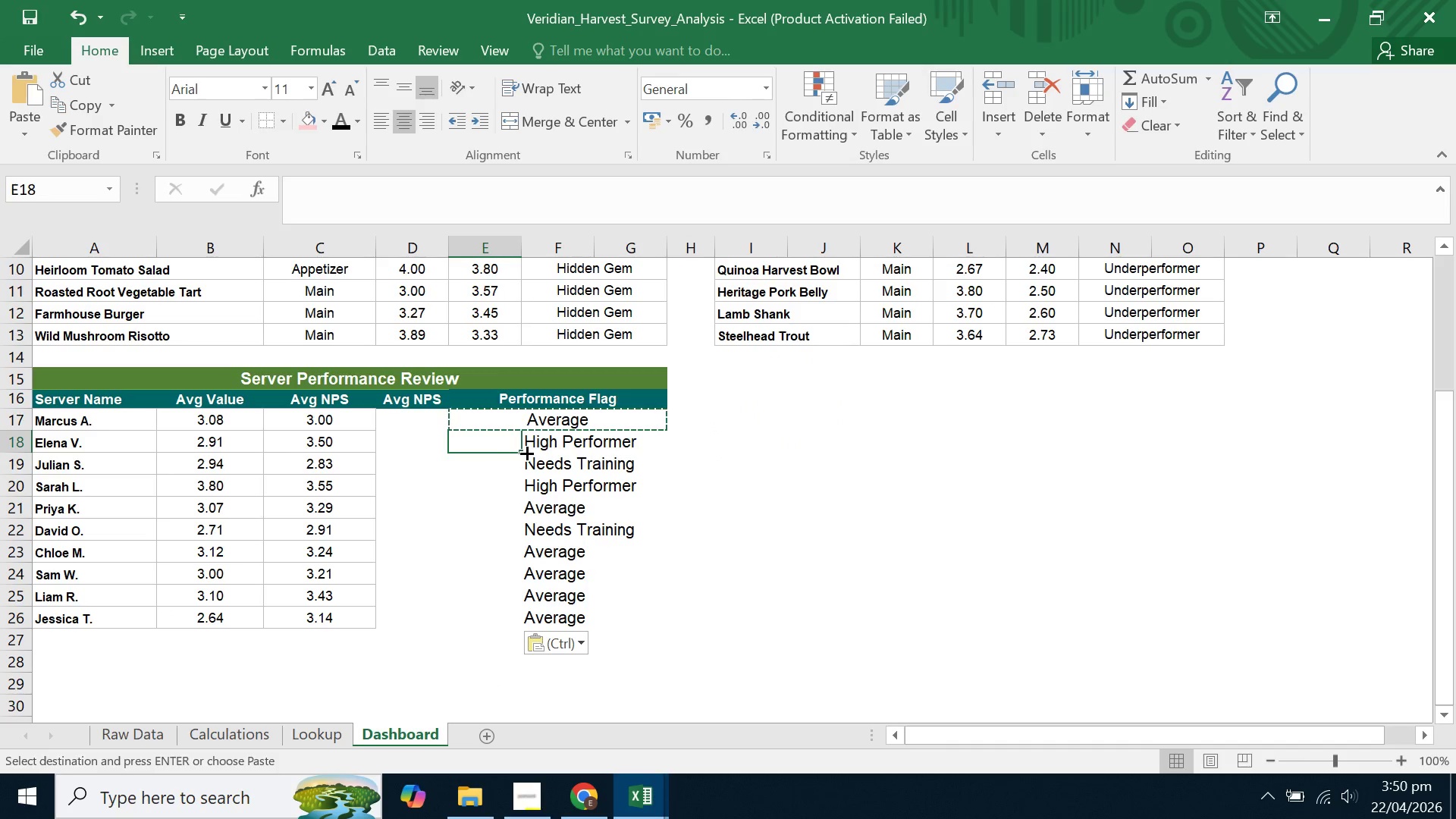 
double_click([524, 410])
 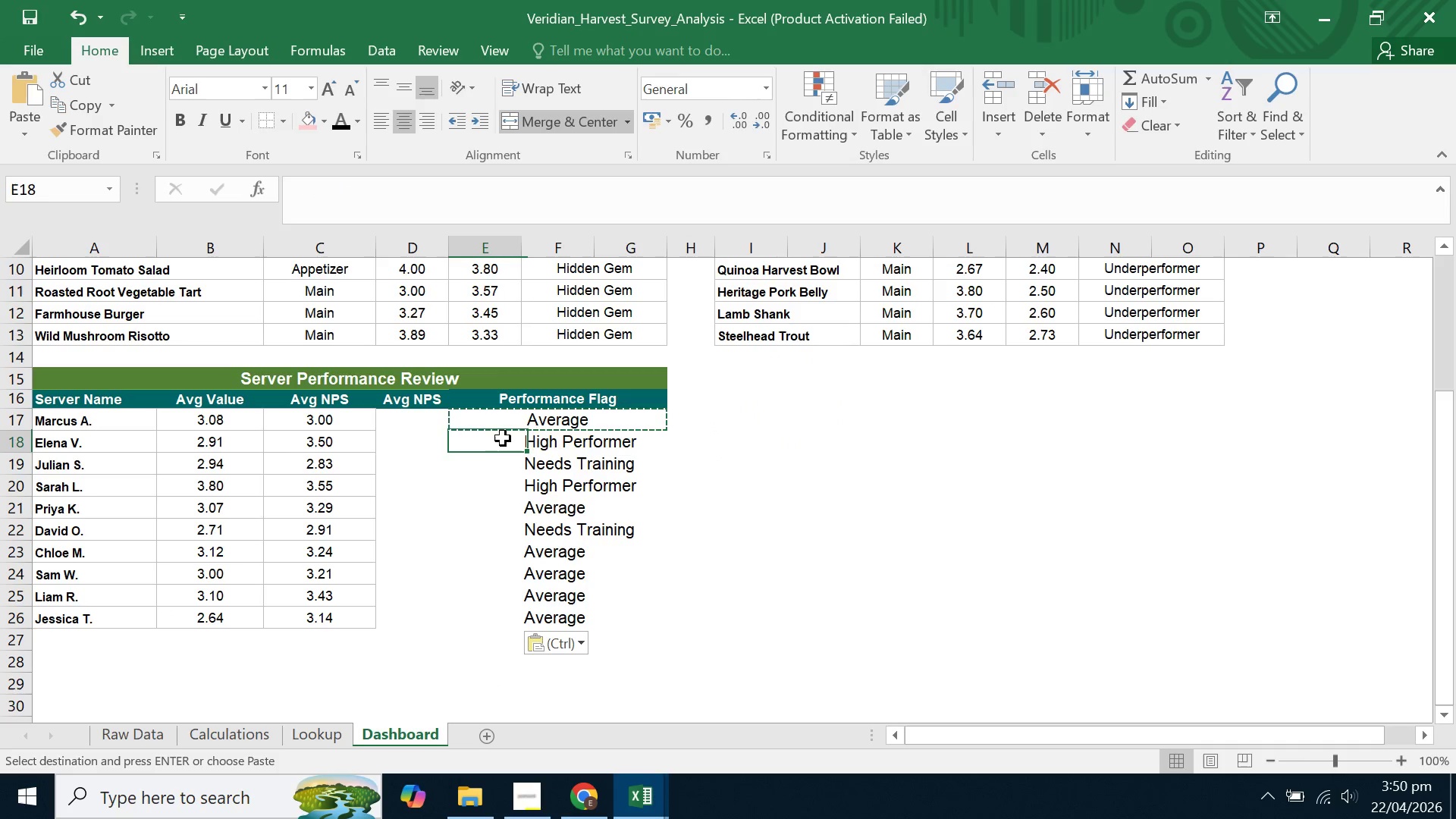 
double_click([536, 438])
 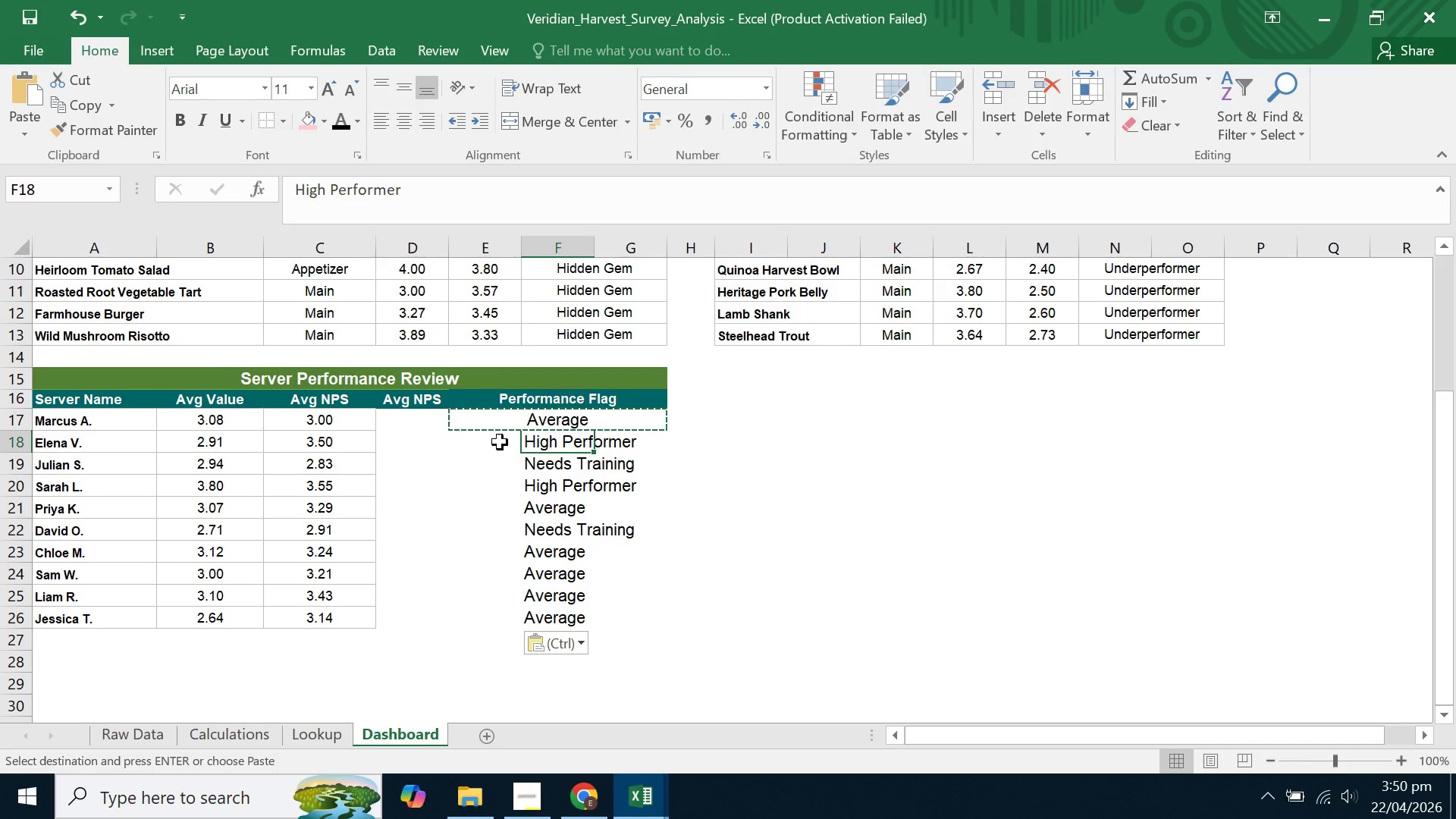 
triple_click([495, 442])
 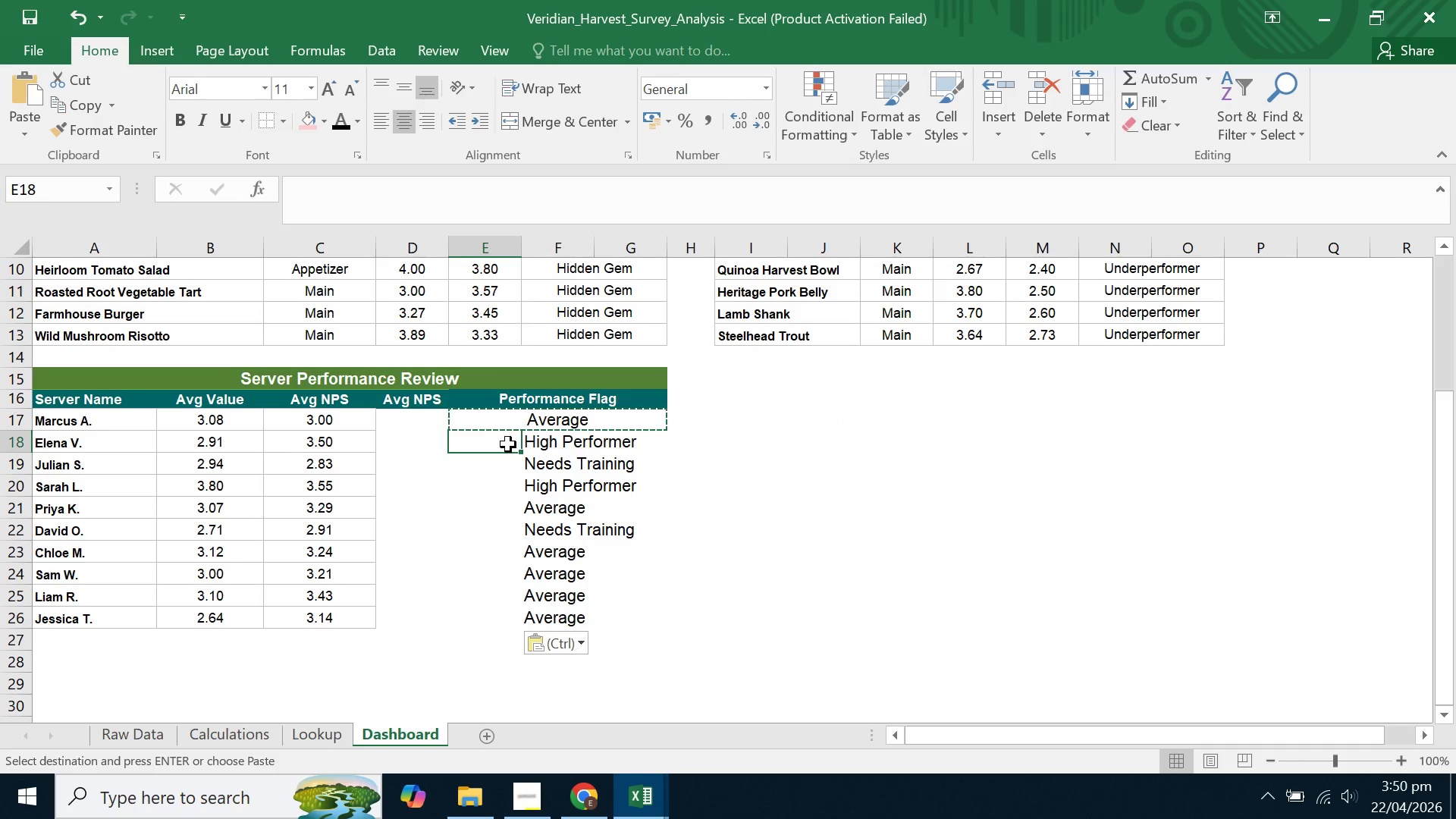 
left_click_drag(start_coordinate=[507, 444], to_coordinate=[644, 444])
 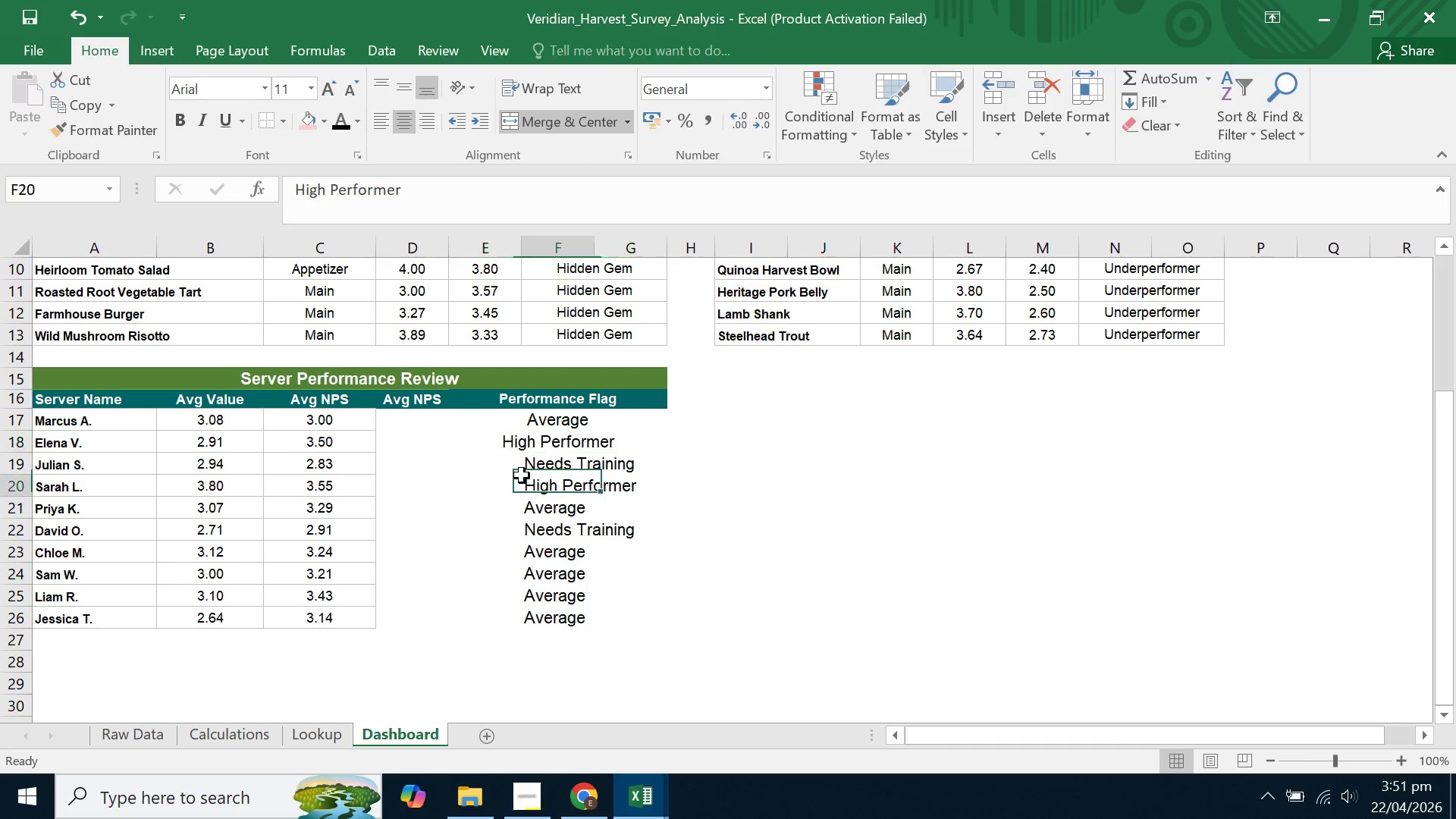 
left_click_drag(start_coordinate=[491, 465], to_coordinate=[498, 465])
 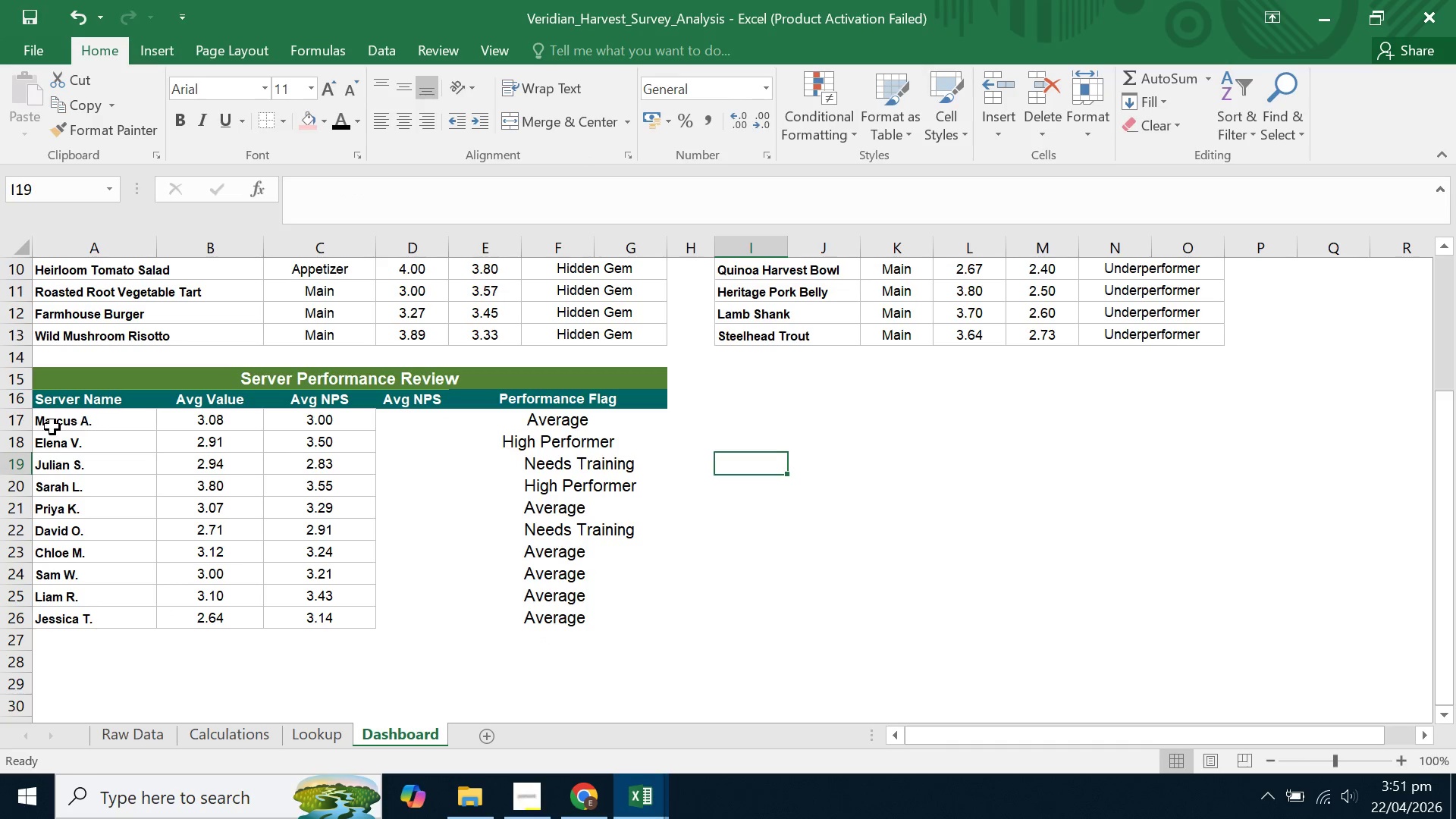 
left_click([71, 426])
 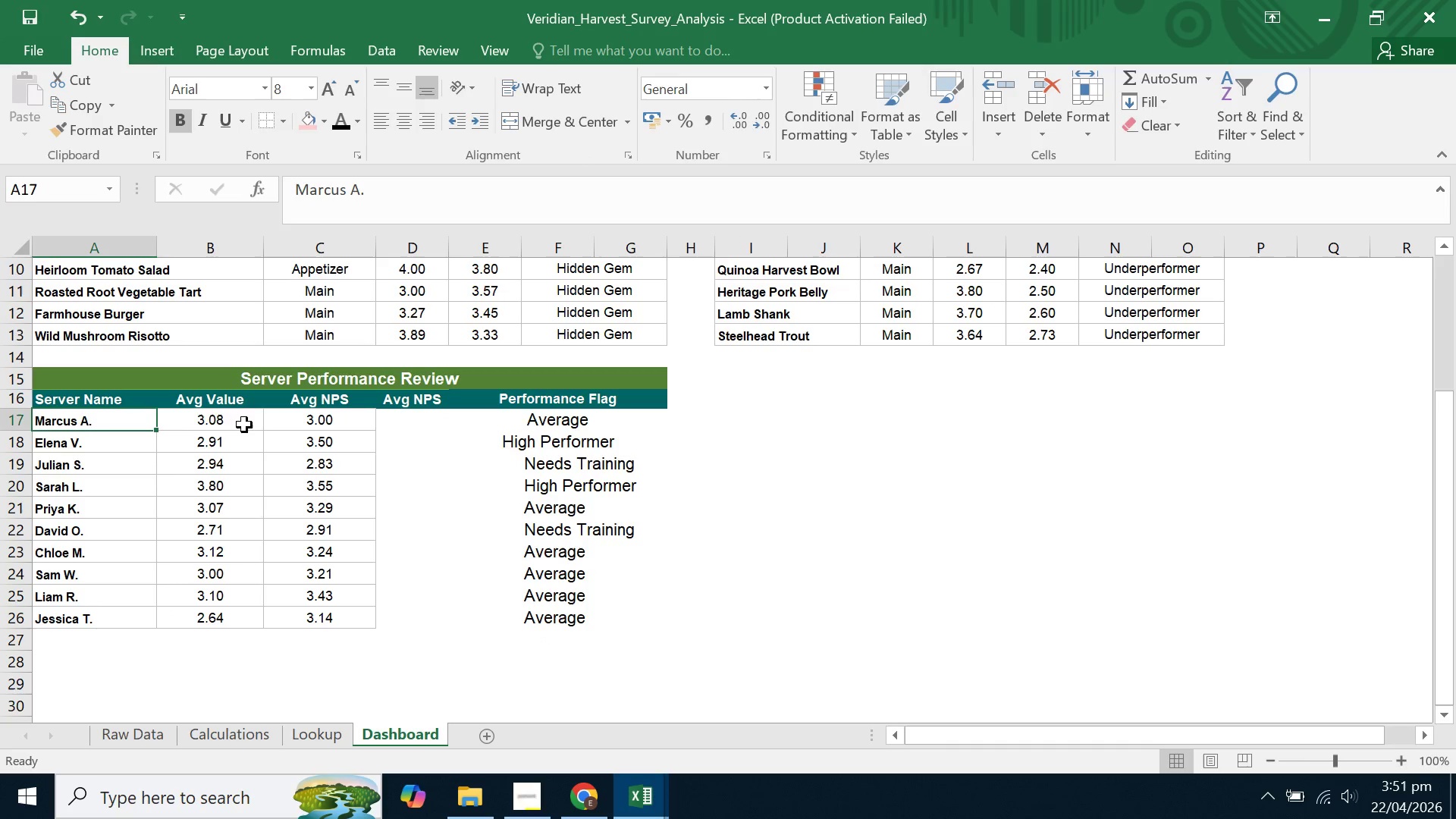 
left_click([198, 419])
 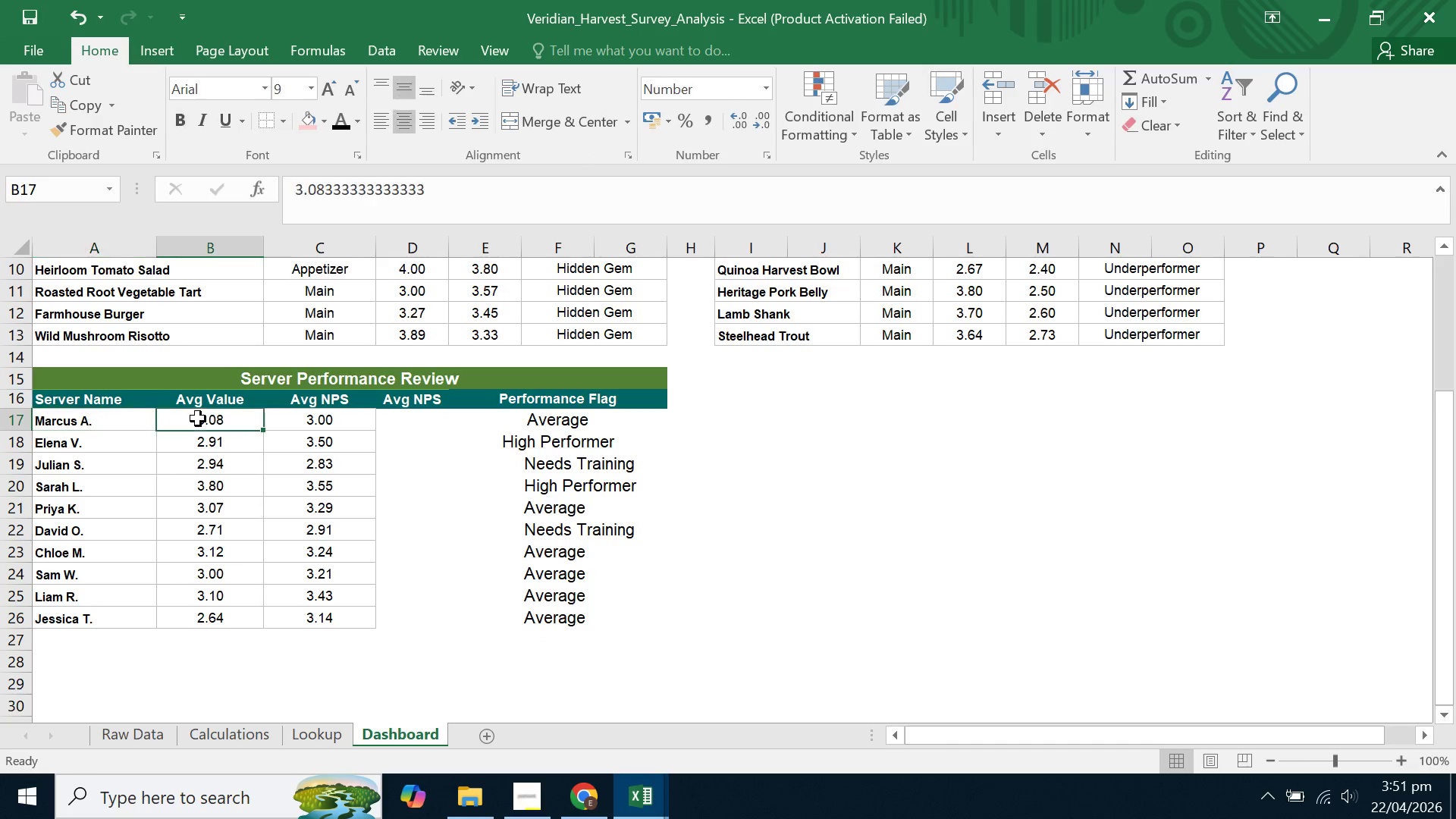 
right_click([198, 419])
 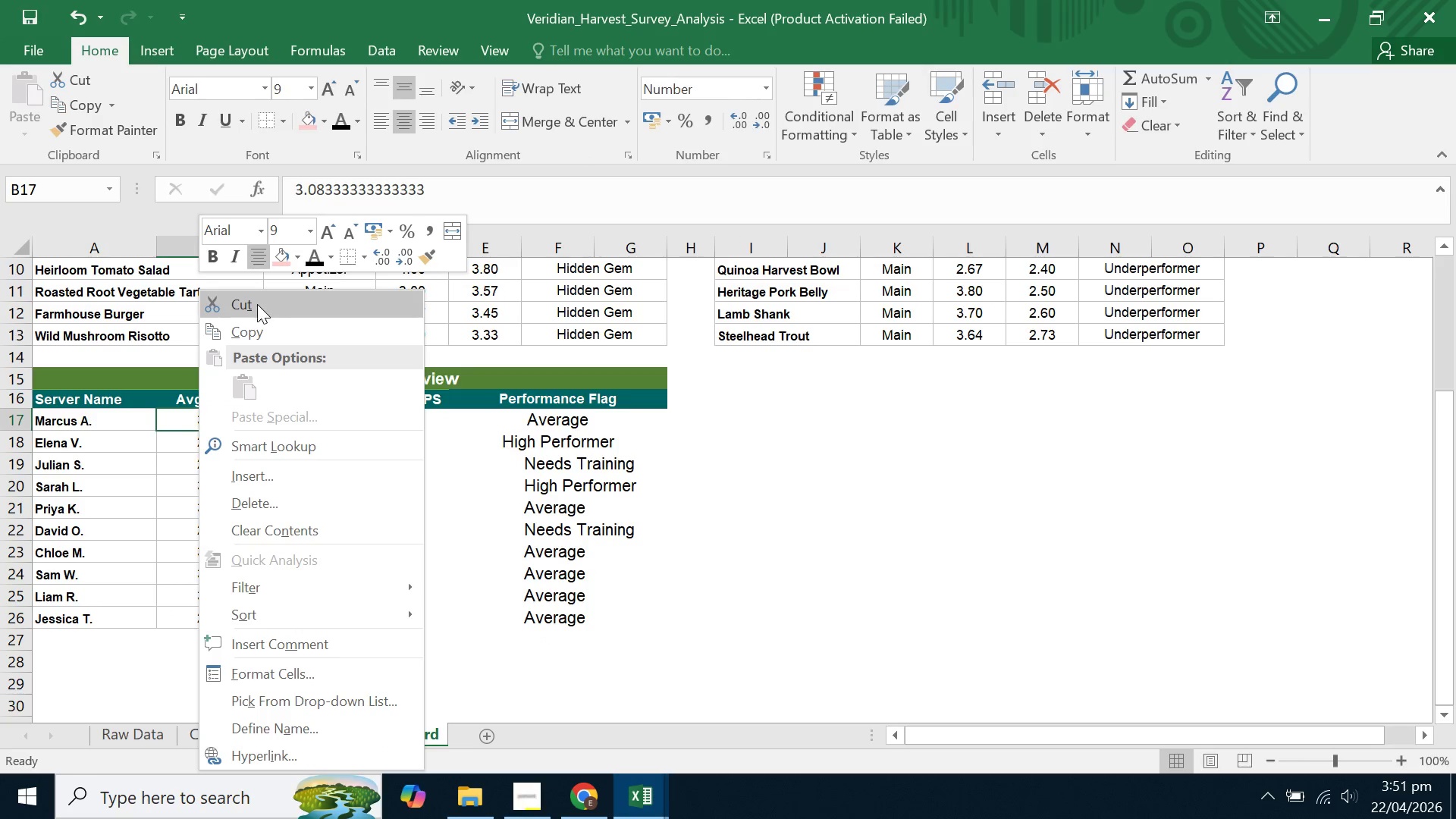 
left_click([249, 334])
 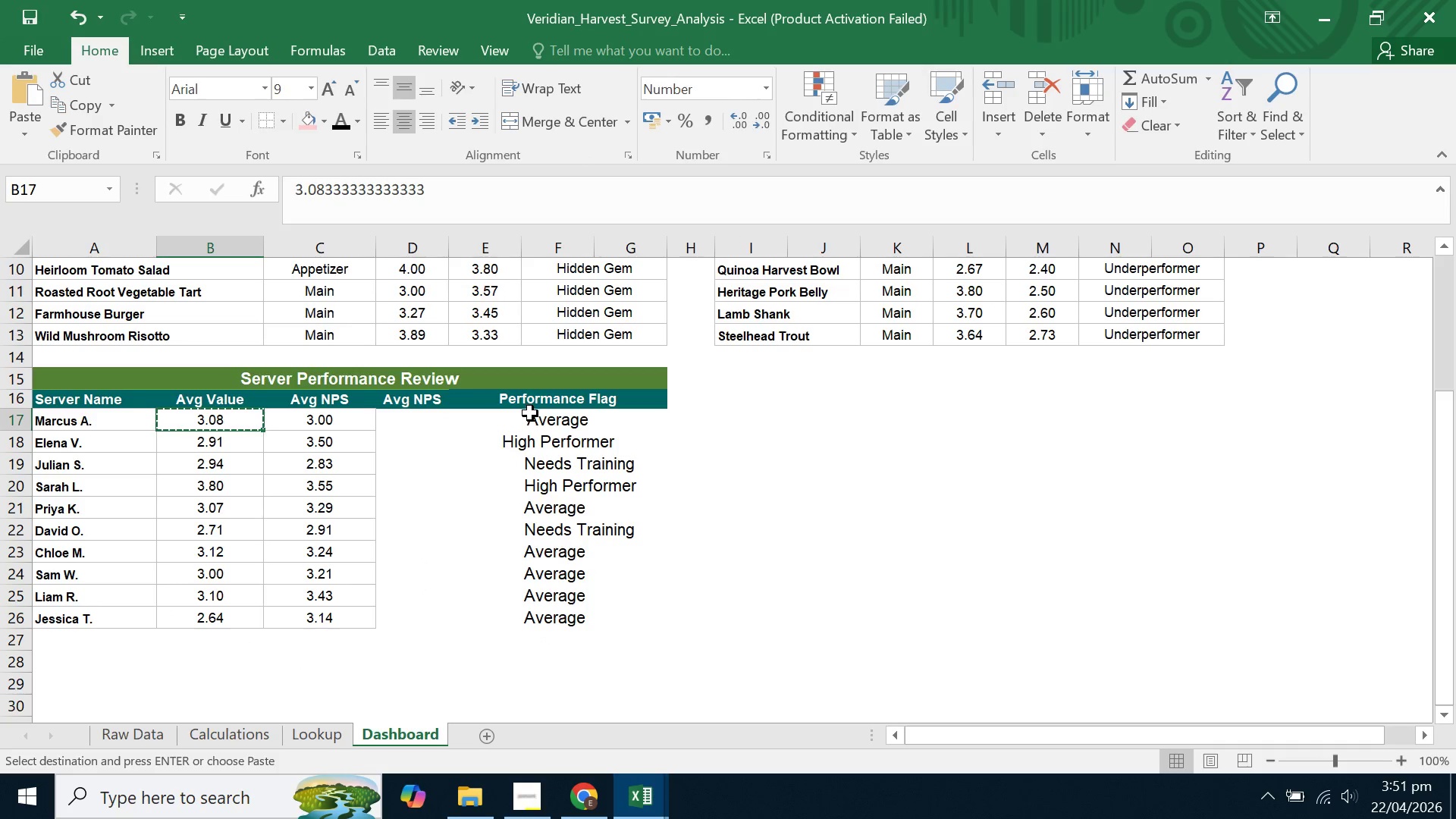 
left_click_drag(start_coordinate=[532, 421], to_coordinate=[560, 657])
 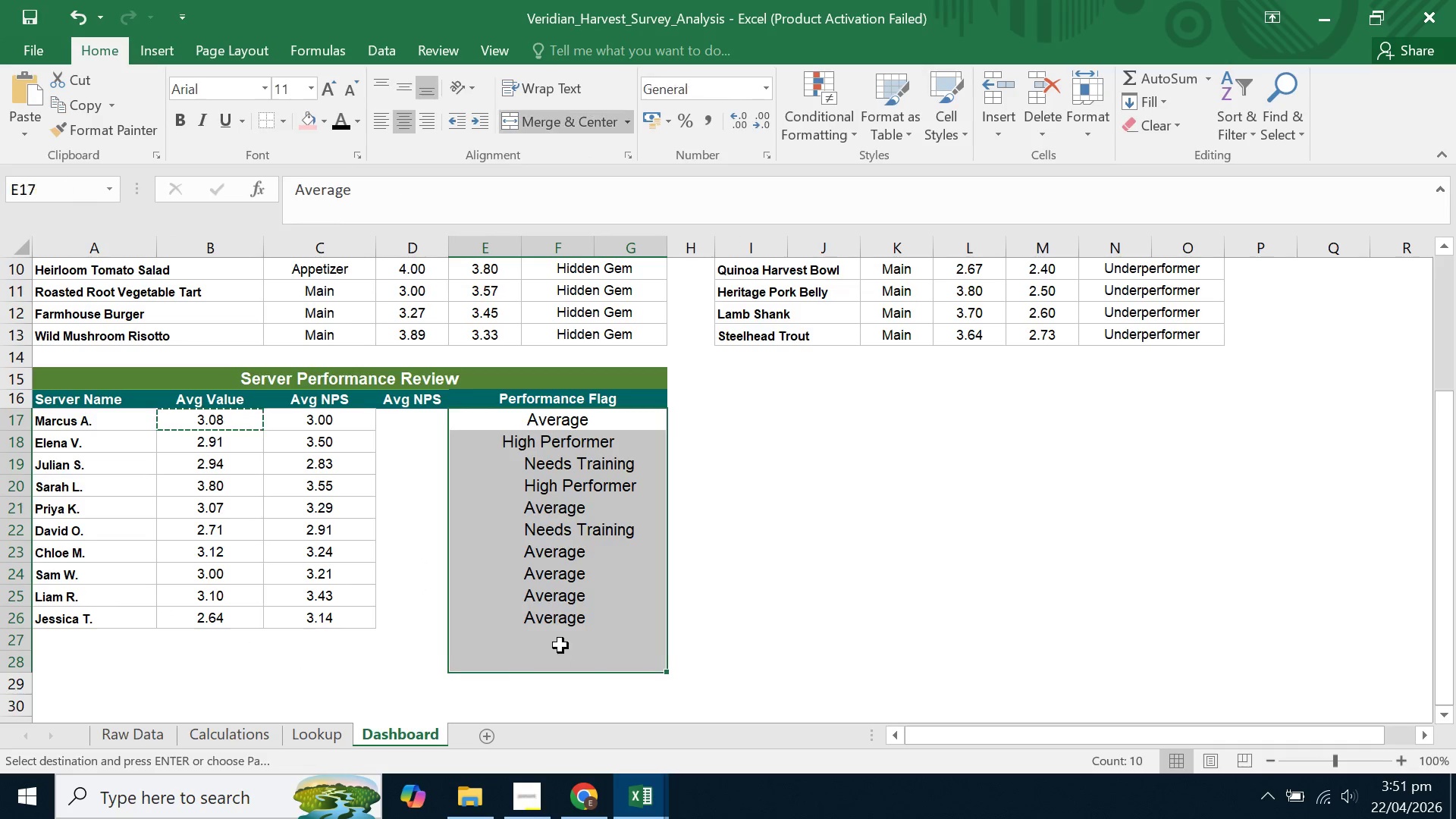 
left_click_drag(start_coordinate=[560, 656], to_coordinate=[561, 632])
 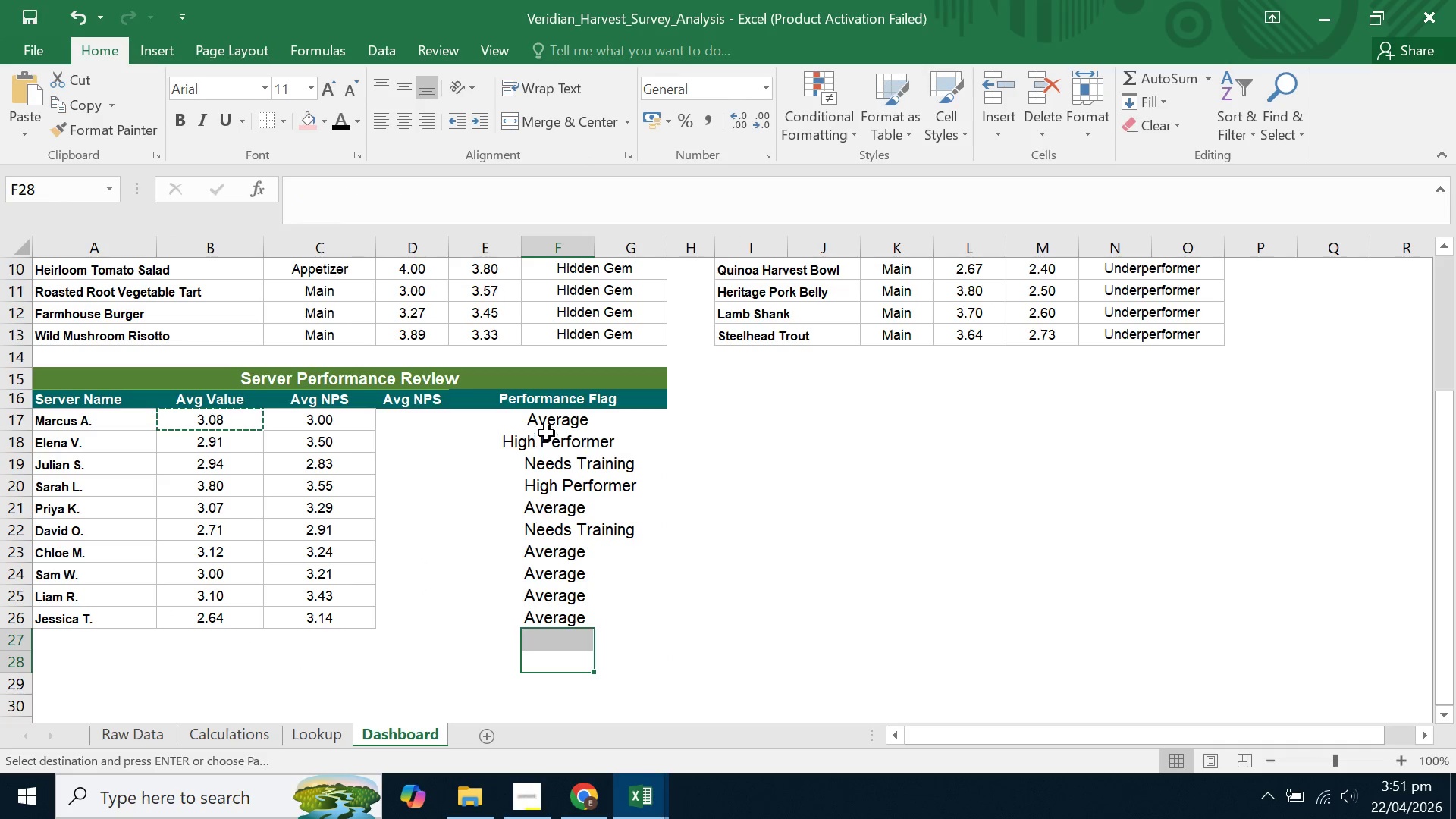 
left_click_drag(start_coordinate=[547, 427], to_coordinate=[537, 620])
 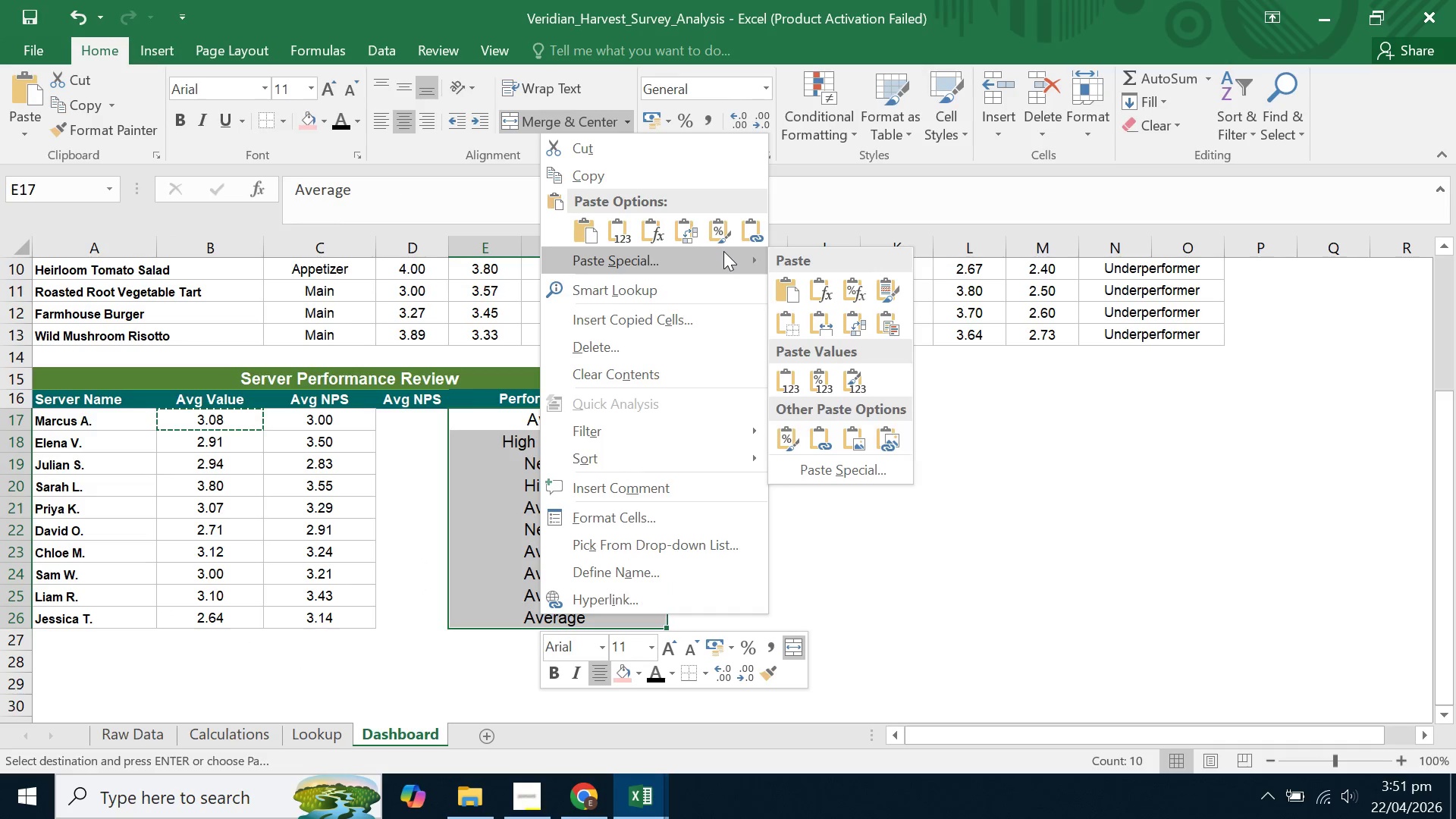 
left_click([723, 240])
 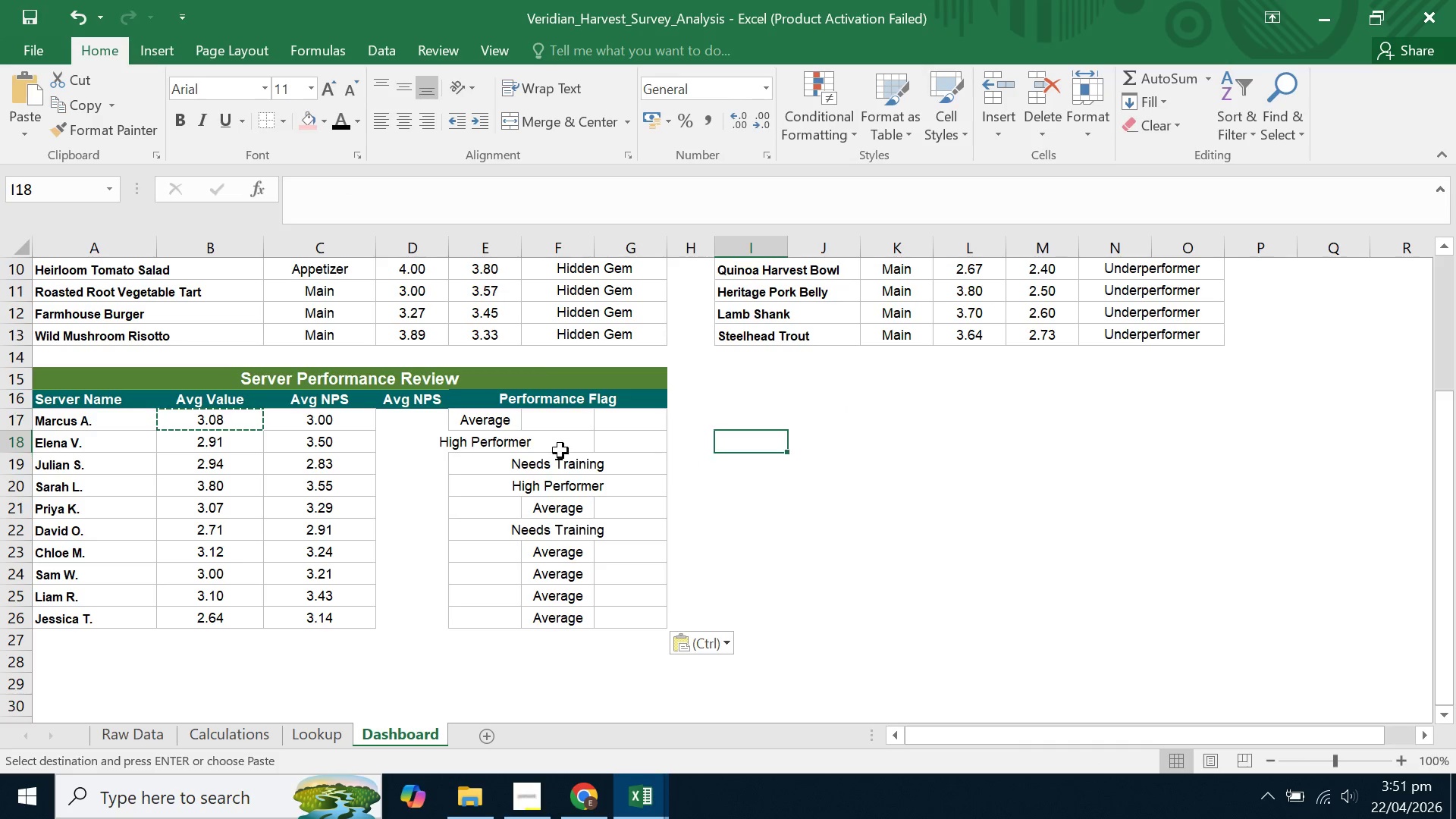 
left_click_drag(start_coordinate=[486, 421], to_coordinate=[614, 417])
 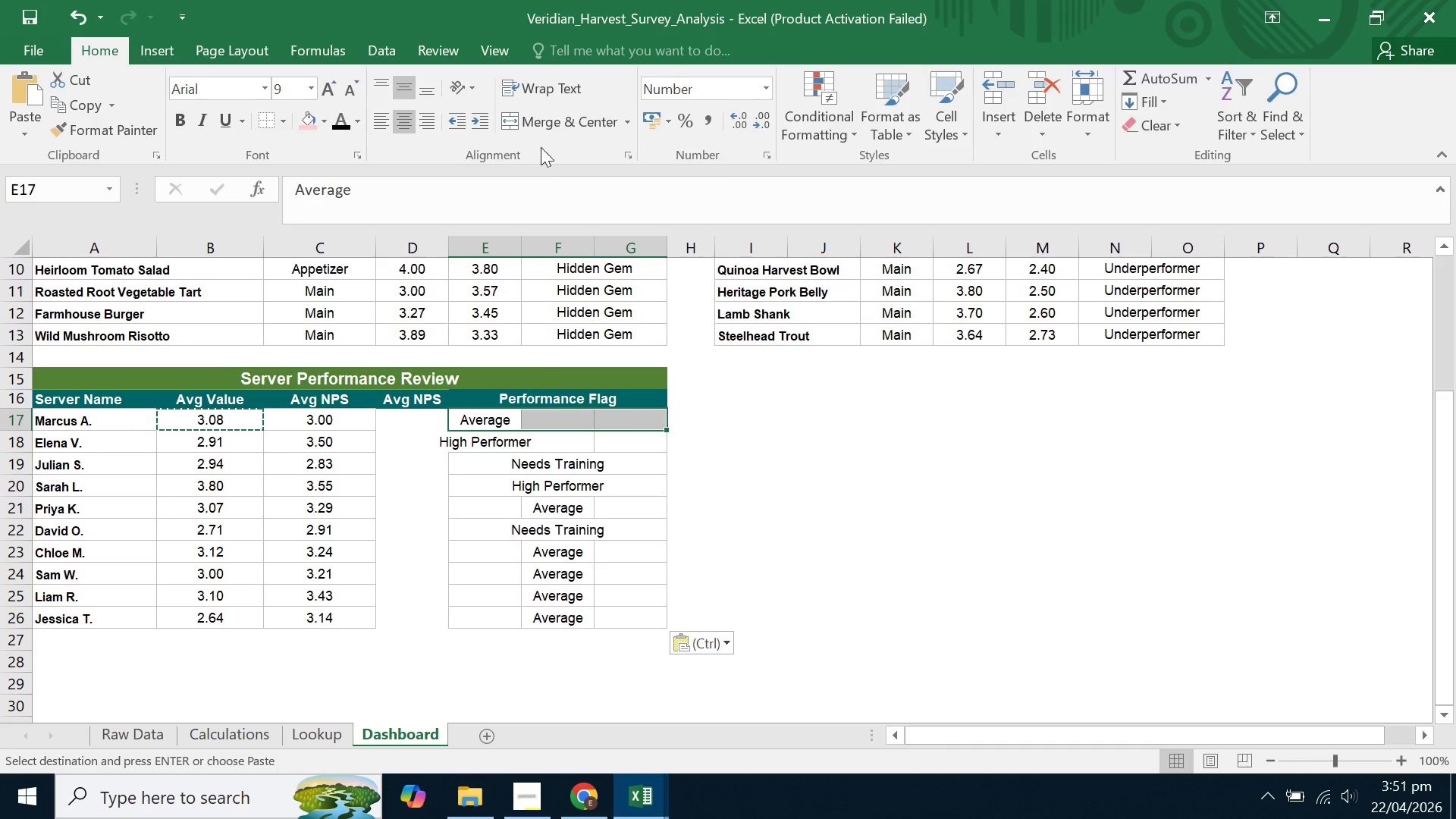 
left_click([553, 122])
 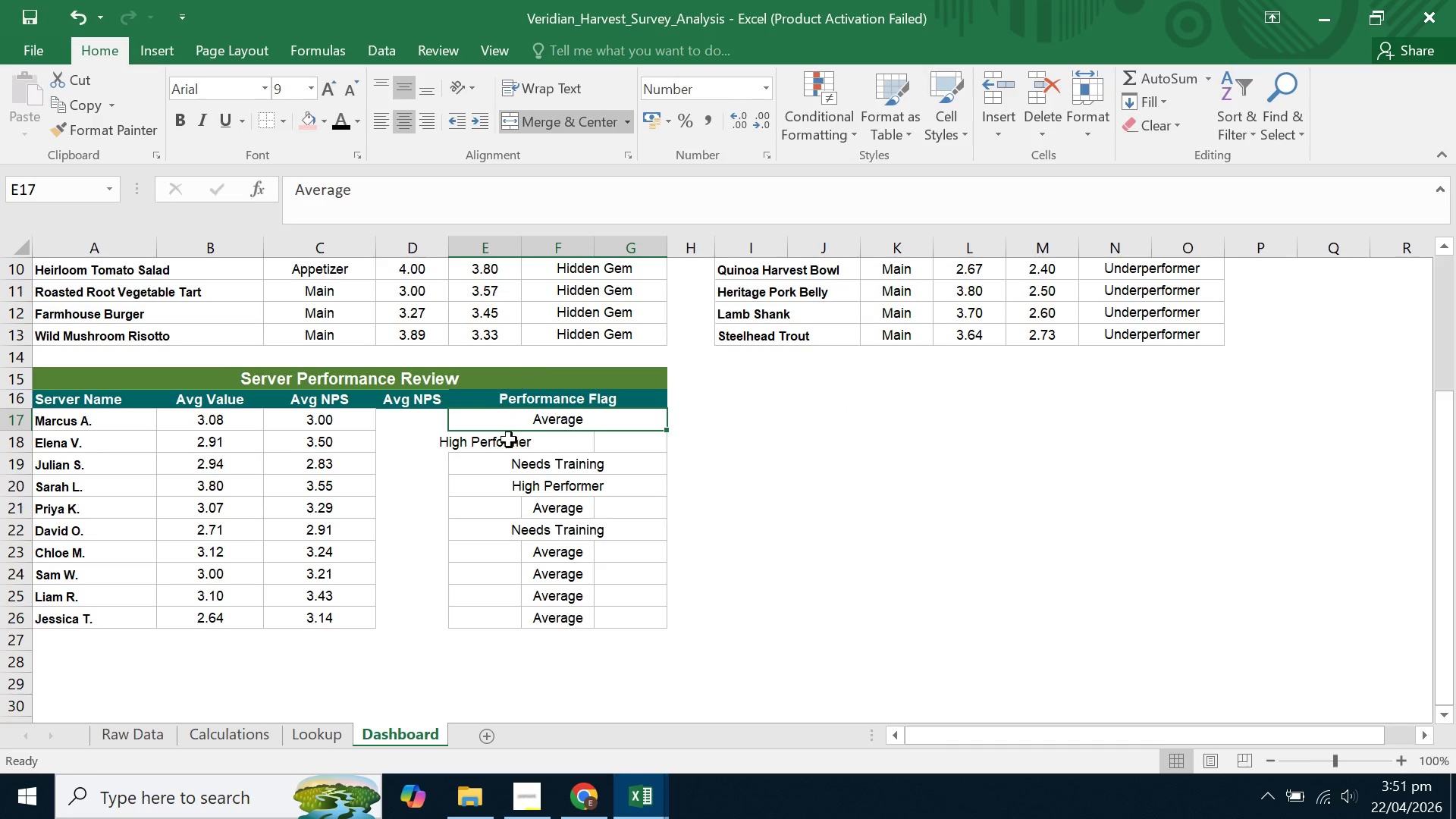 
left_click_drag(start_coordinate=[495, 447], to_coordinate=[632, 434])
 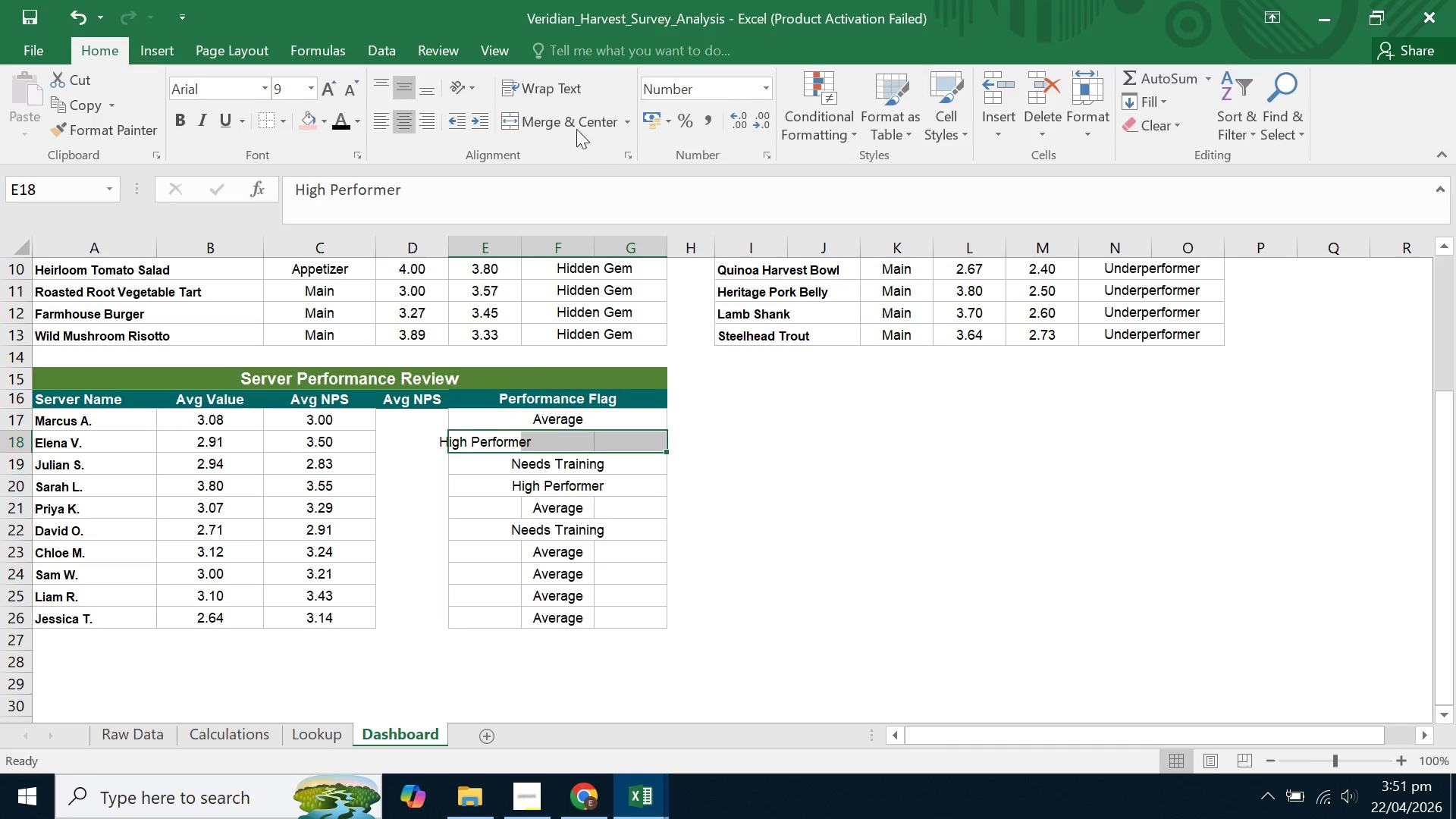 
left_click([573, 124])
 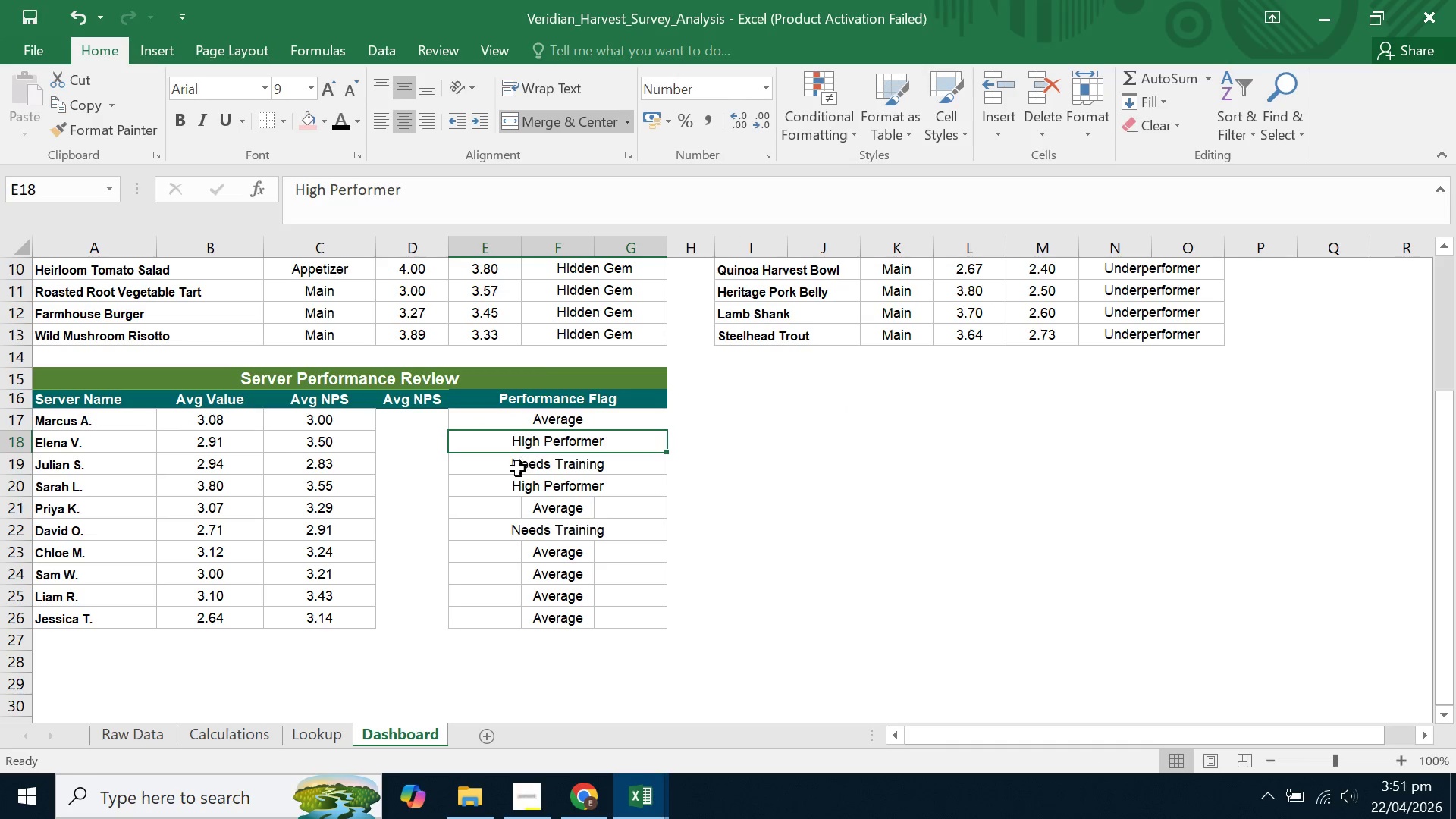 
left_click_drag(start_coordinate=[495, 468], to_coordinate=[633, 466])
 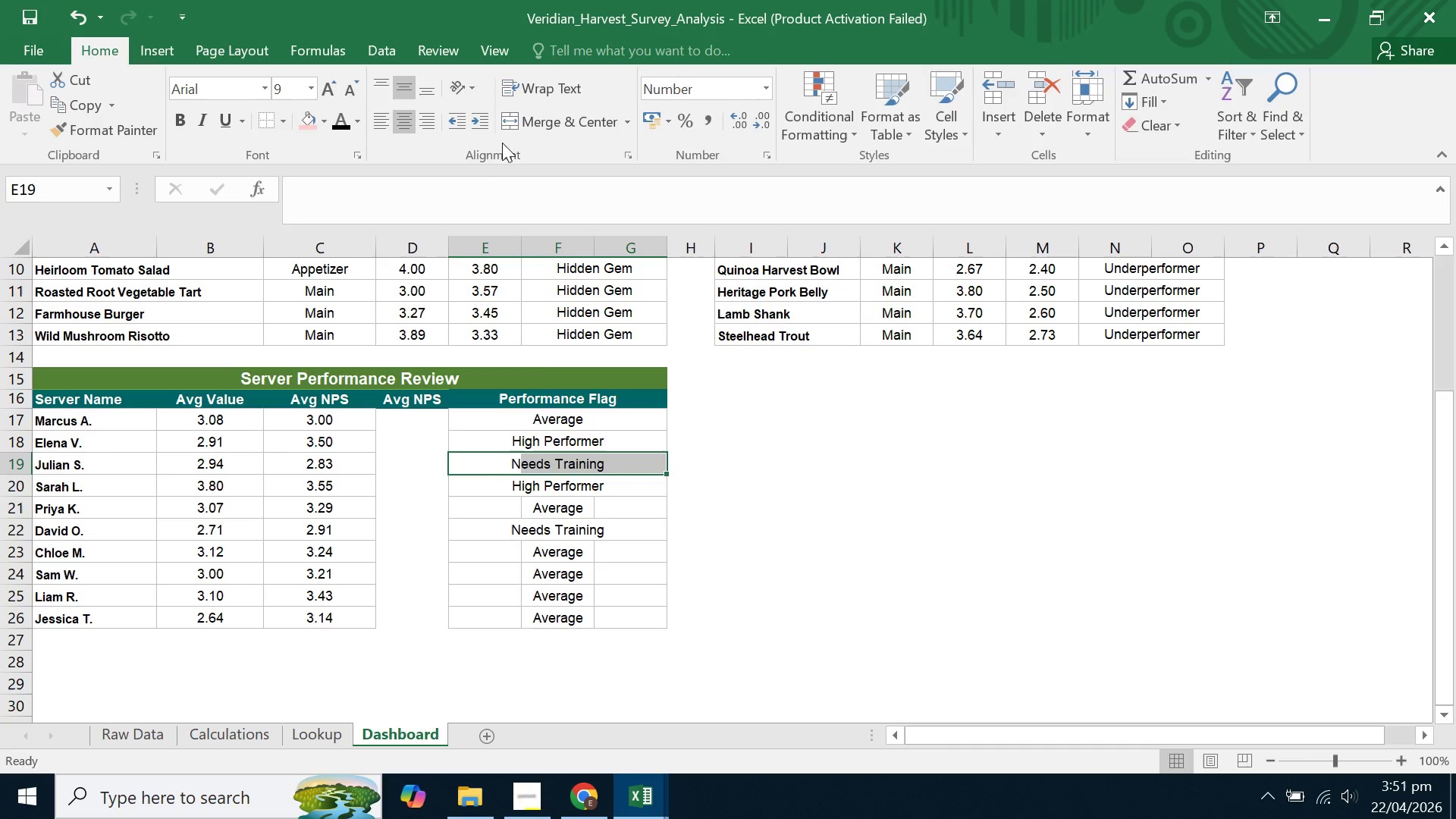 
left_click([540, 130])
 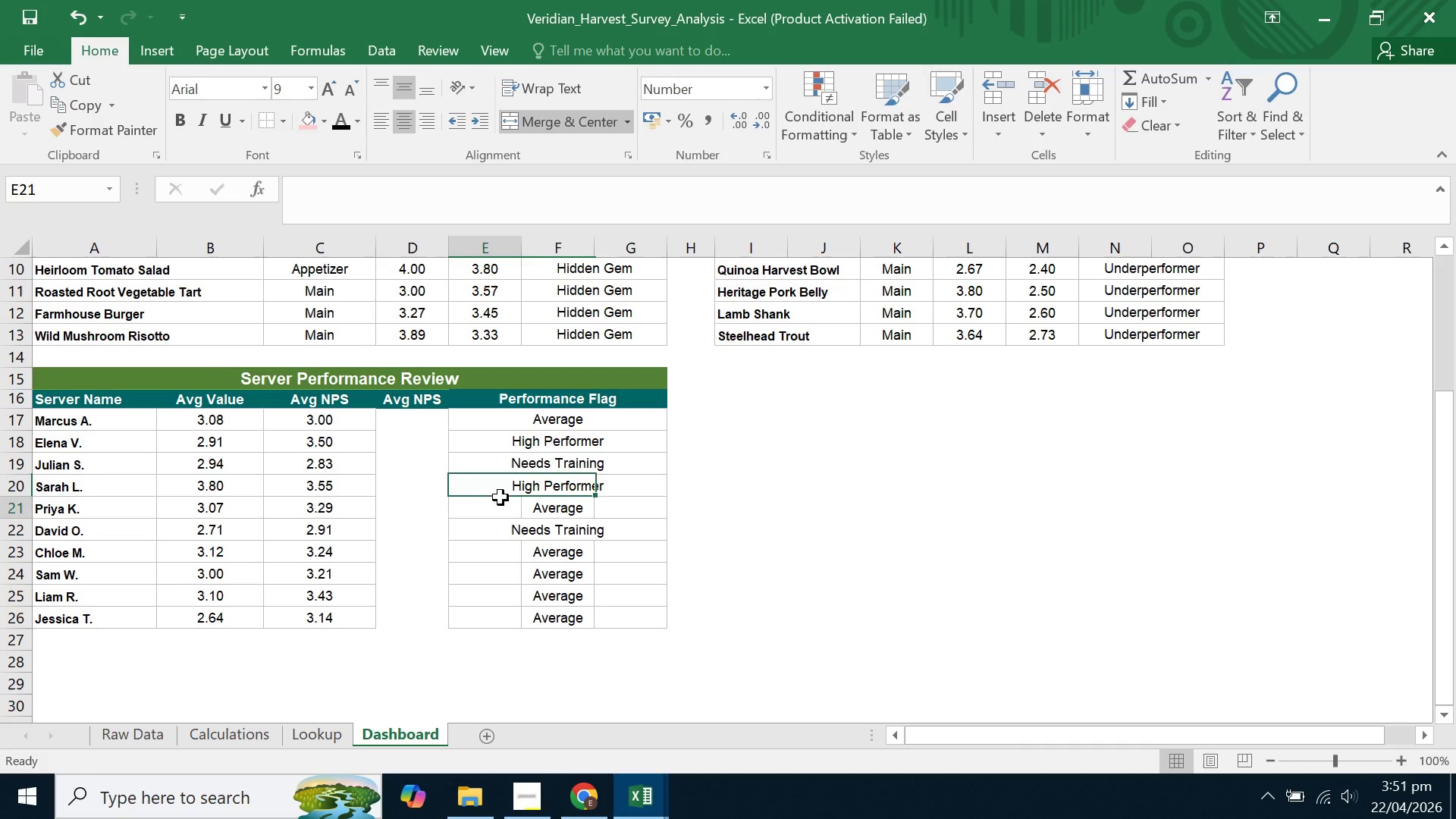 
double_click([500, 494])
 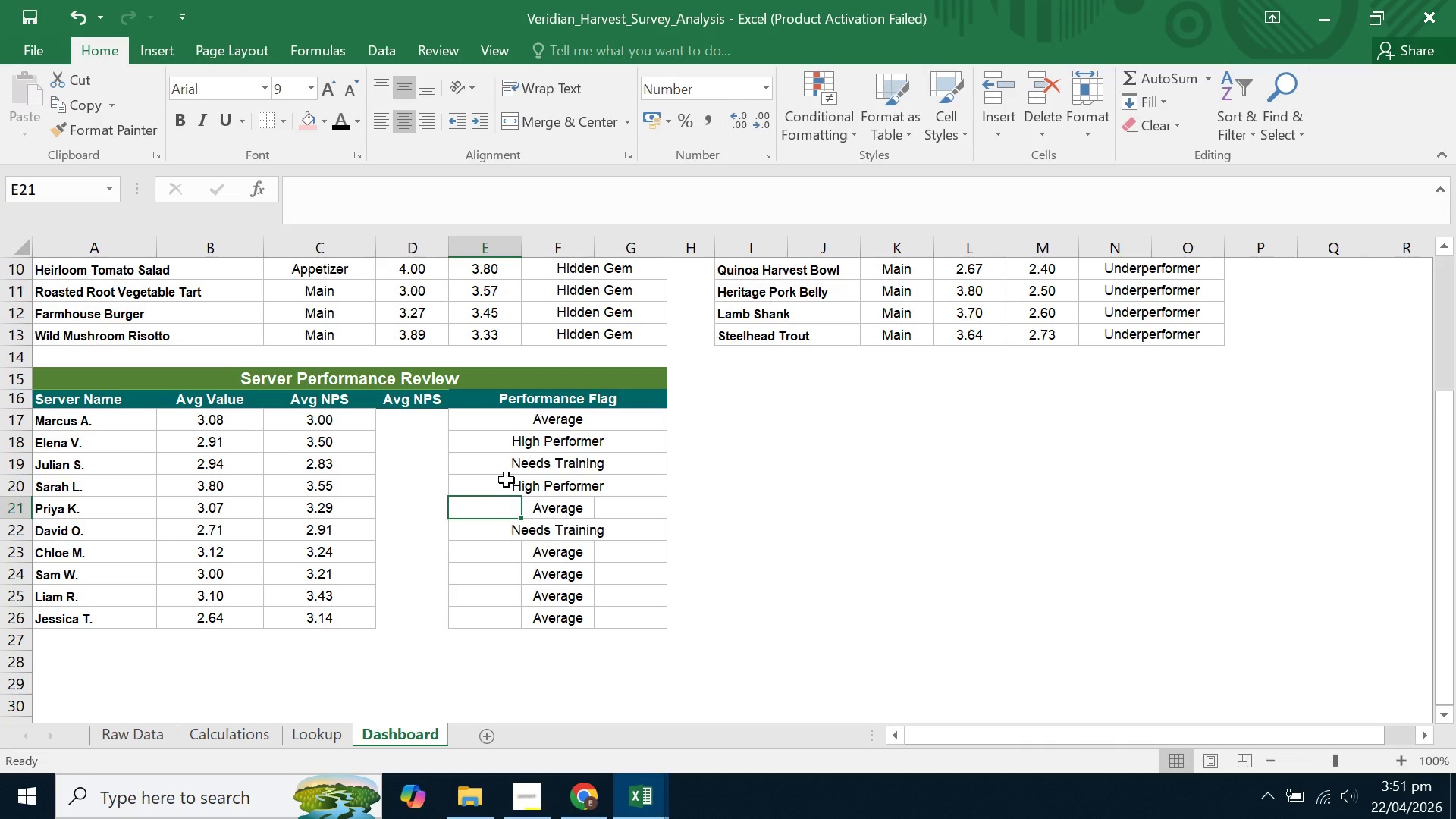 
left_click_drag(start_coordinate=[507, 480], to_coordinate=[657, 485])
 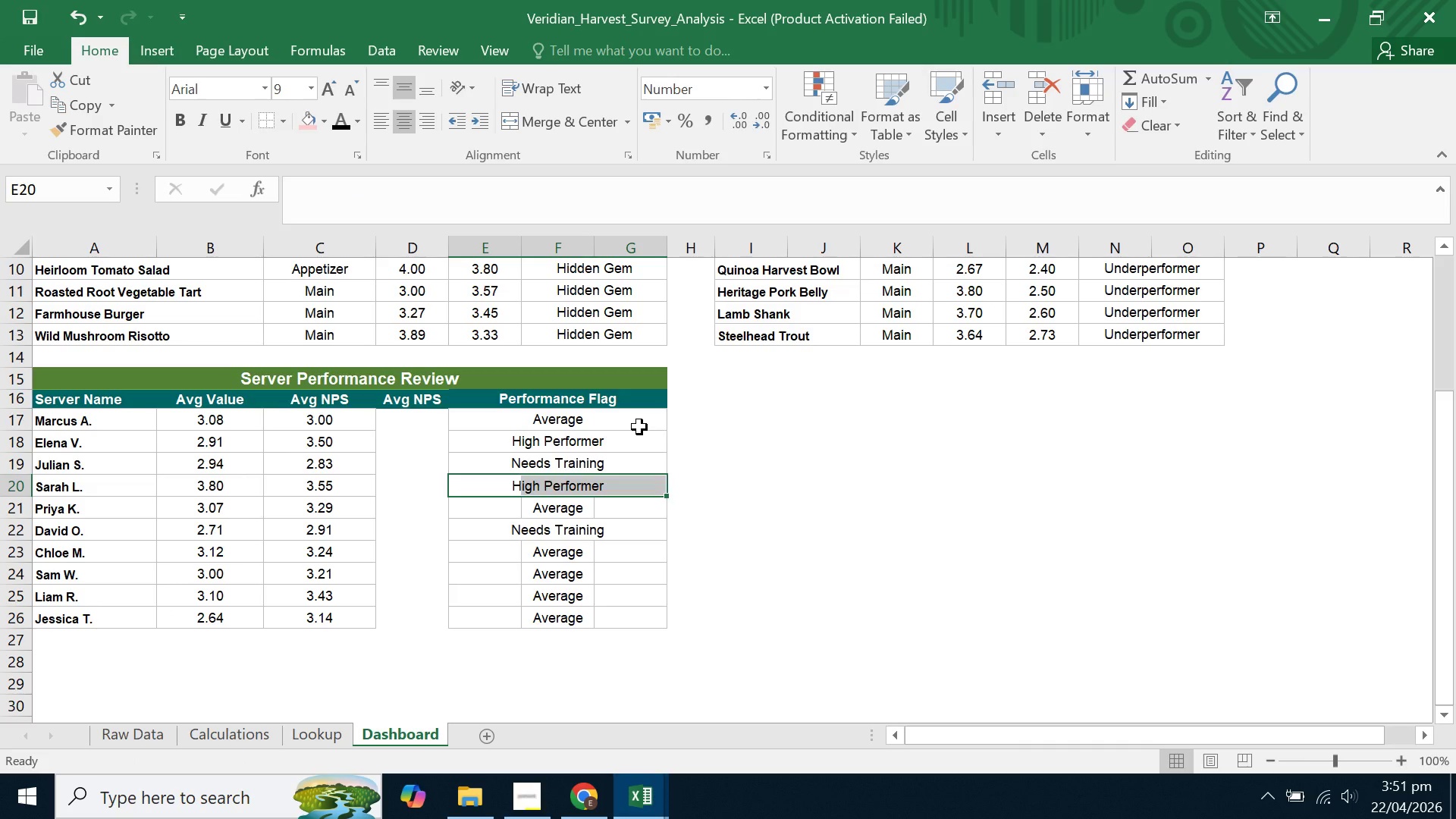 
left_click([639, 427])
 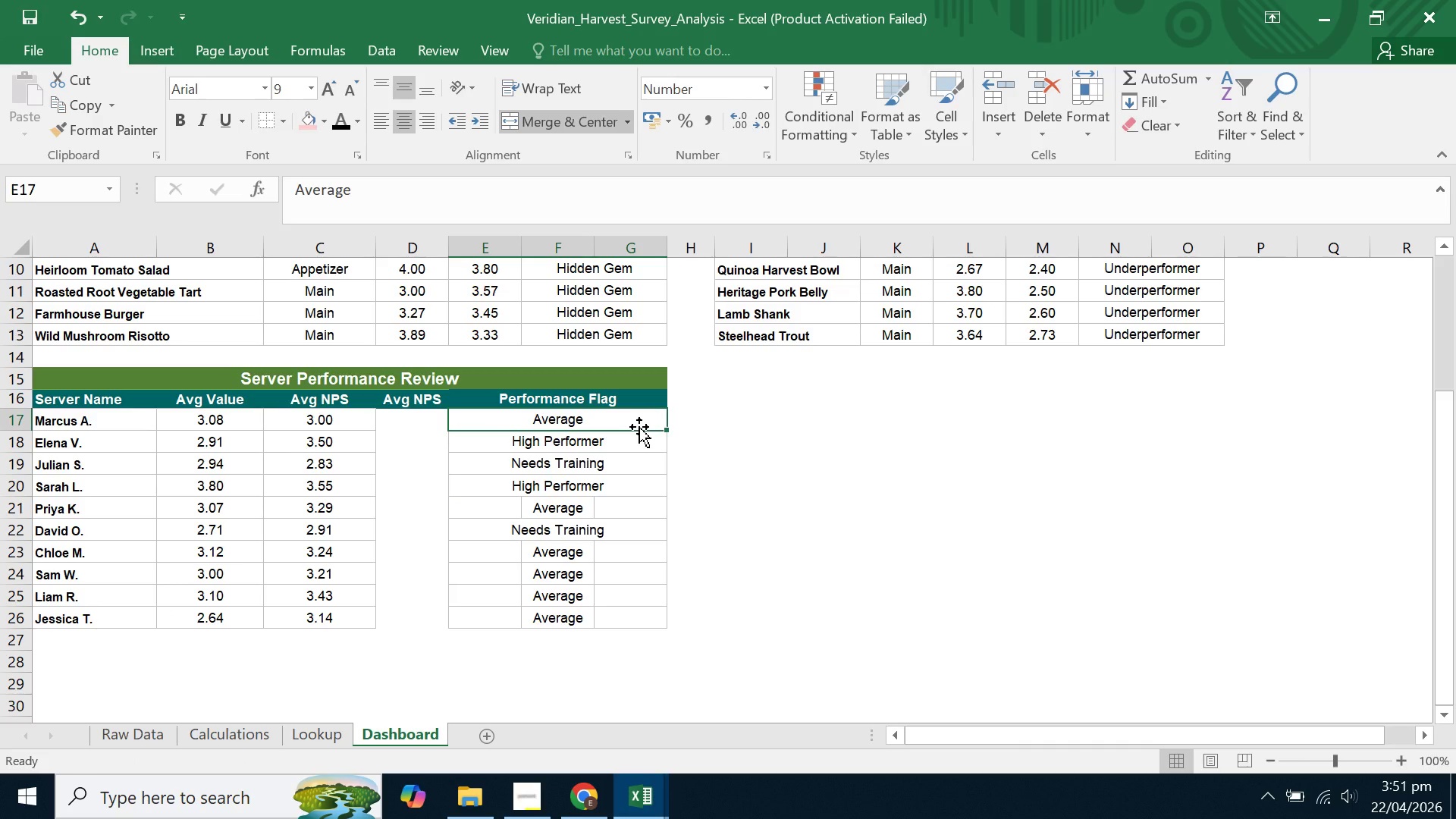 
key(Backspace)
 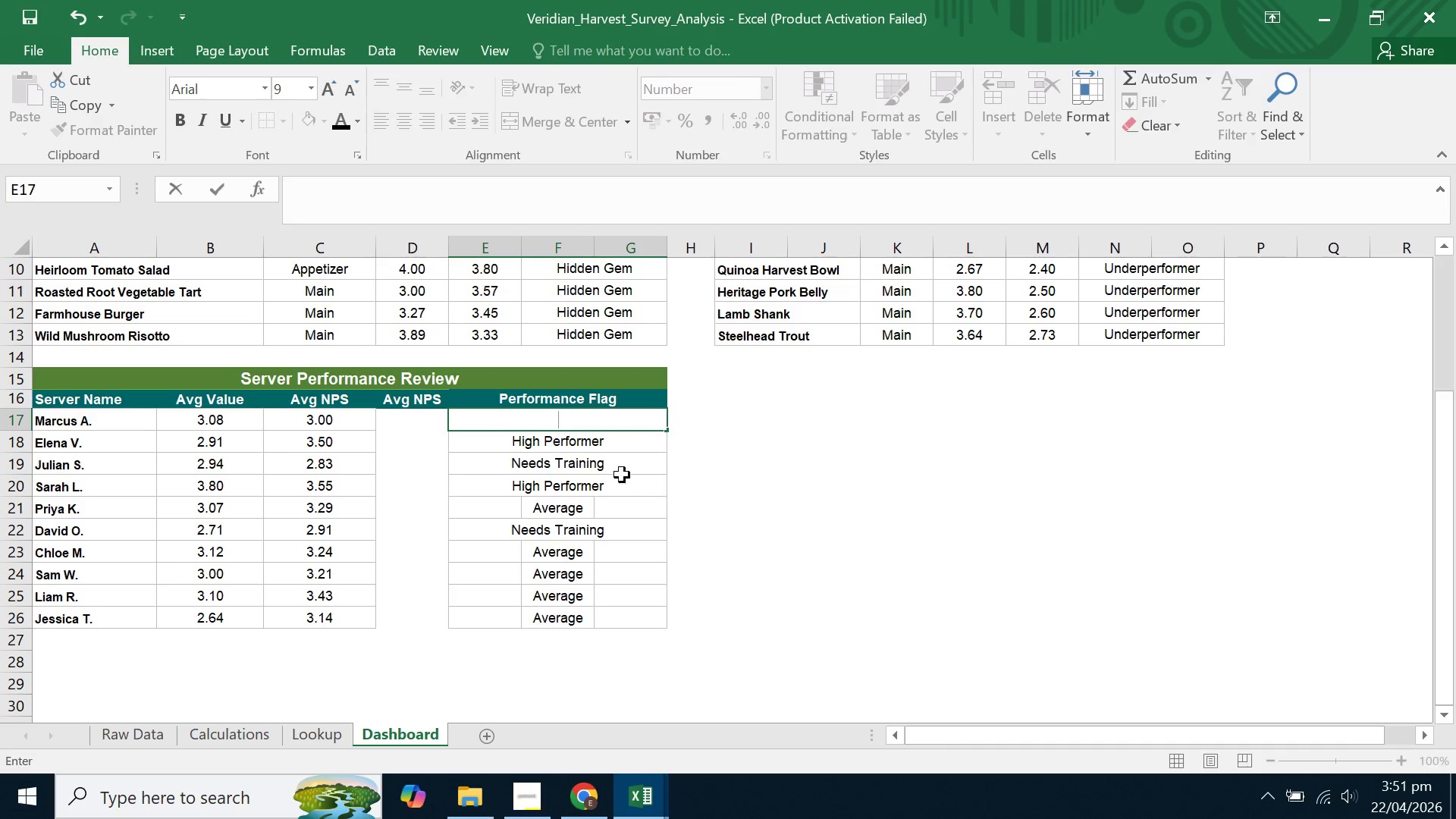 
left_click([623, 489])
 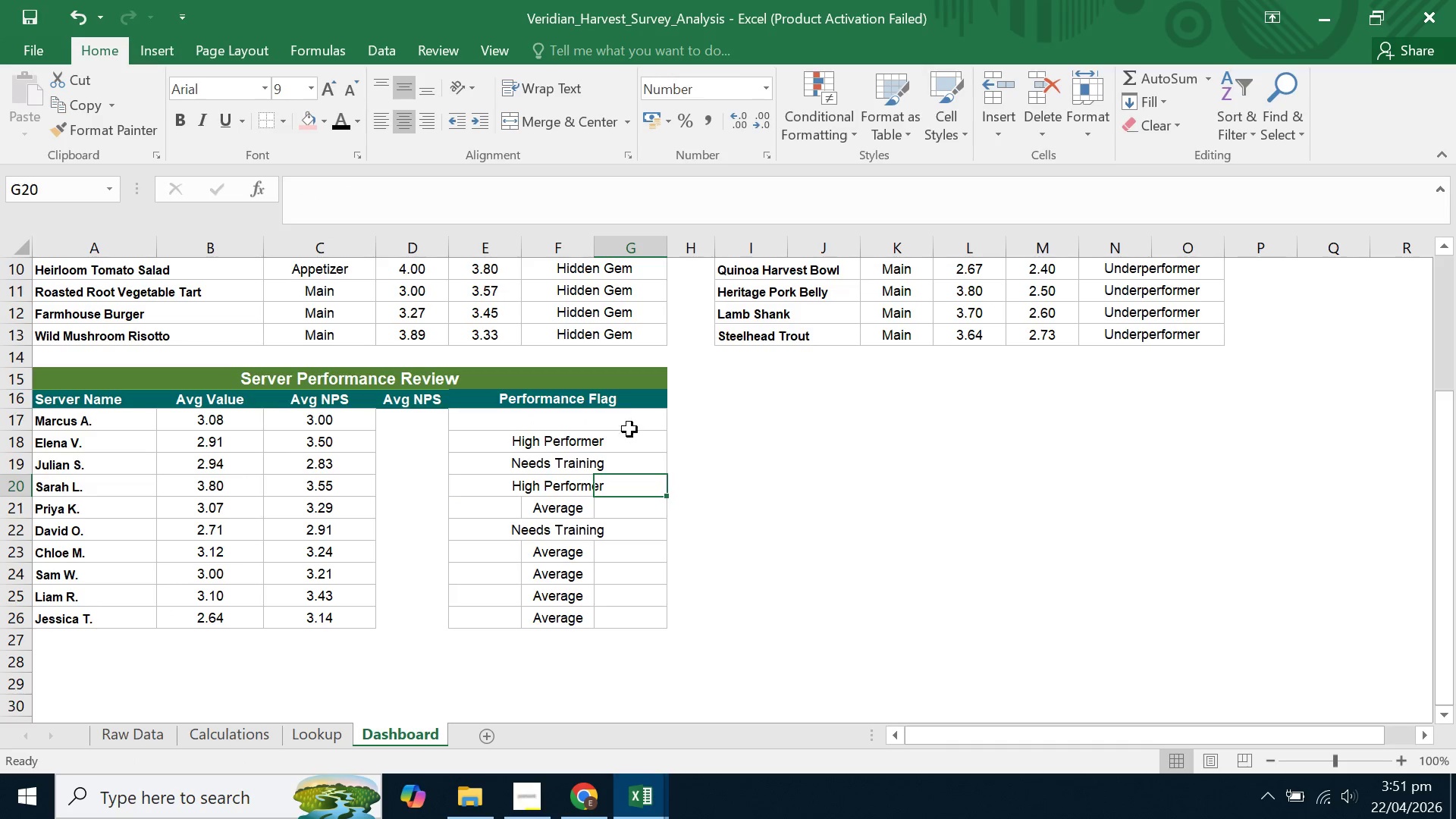 
left_click([629, 415])
 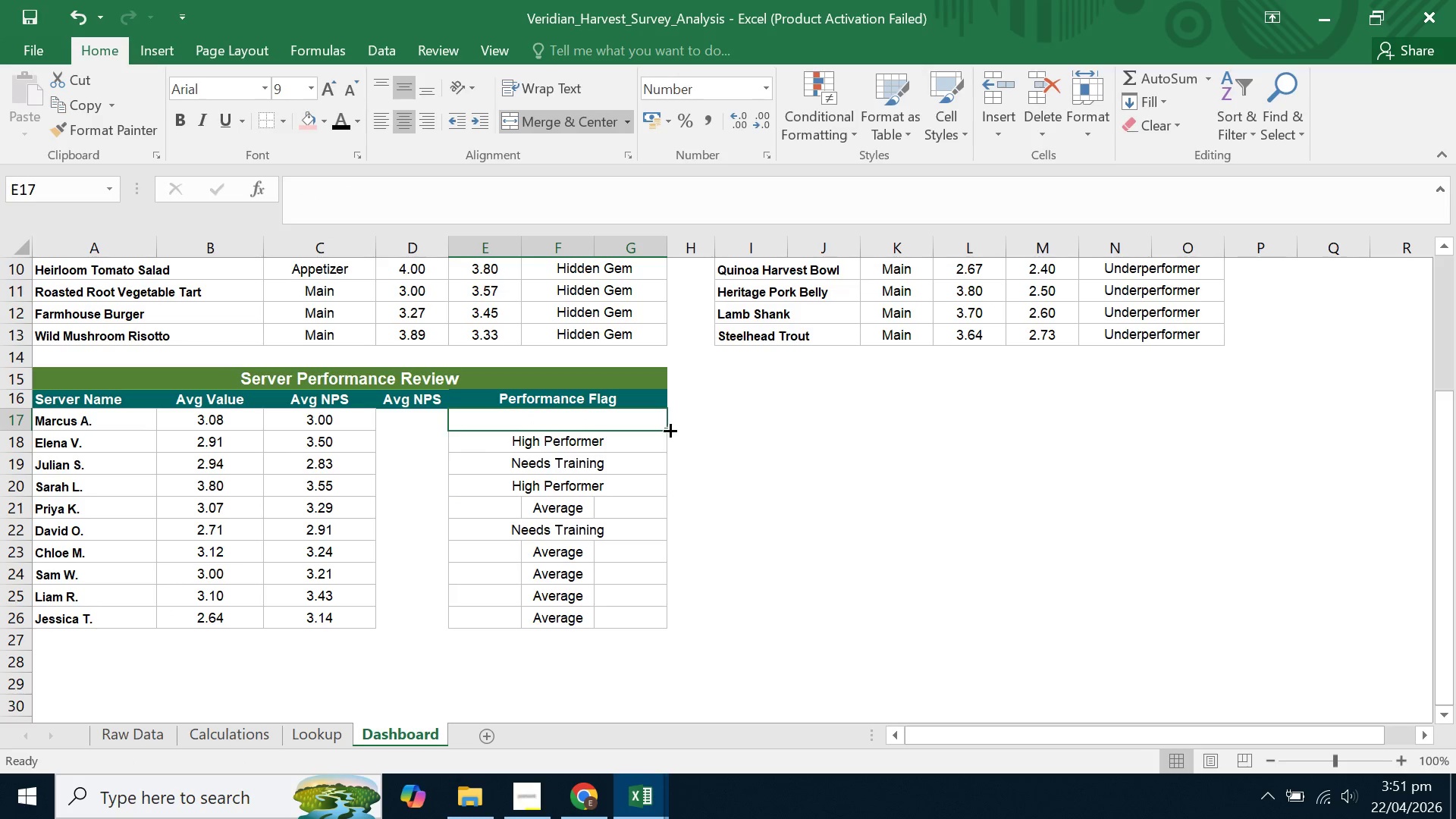 
left_click_drag(start_coordinate=[669, 429], to_coordinate=[667, 635])
 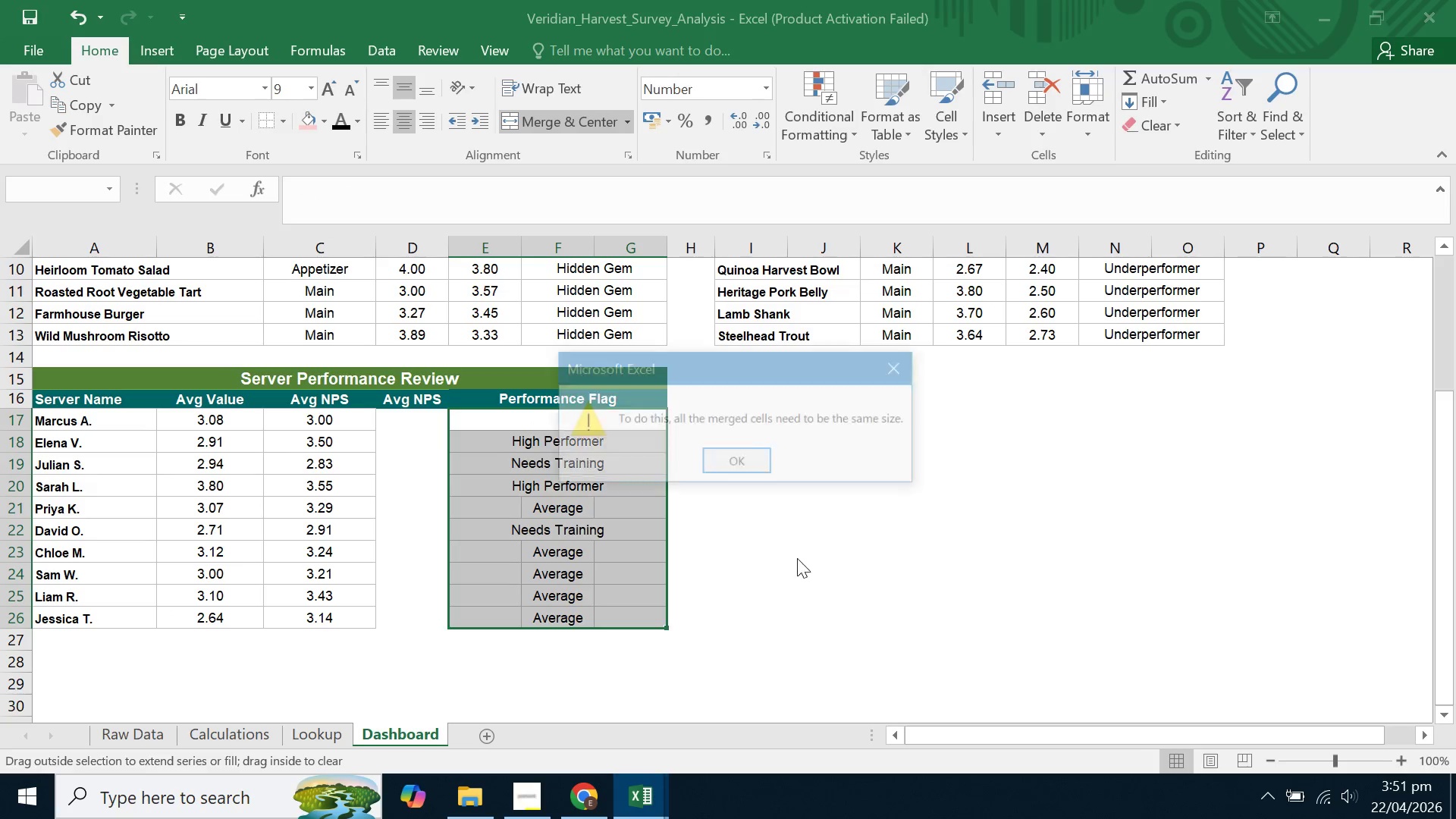 
left_click([809, 552])
 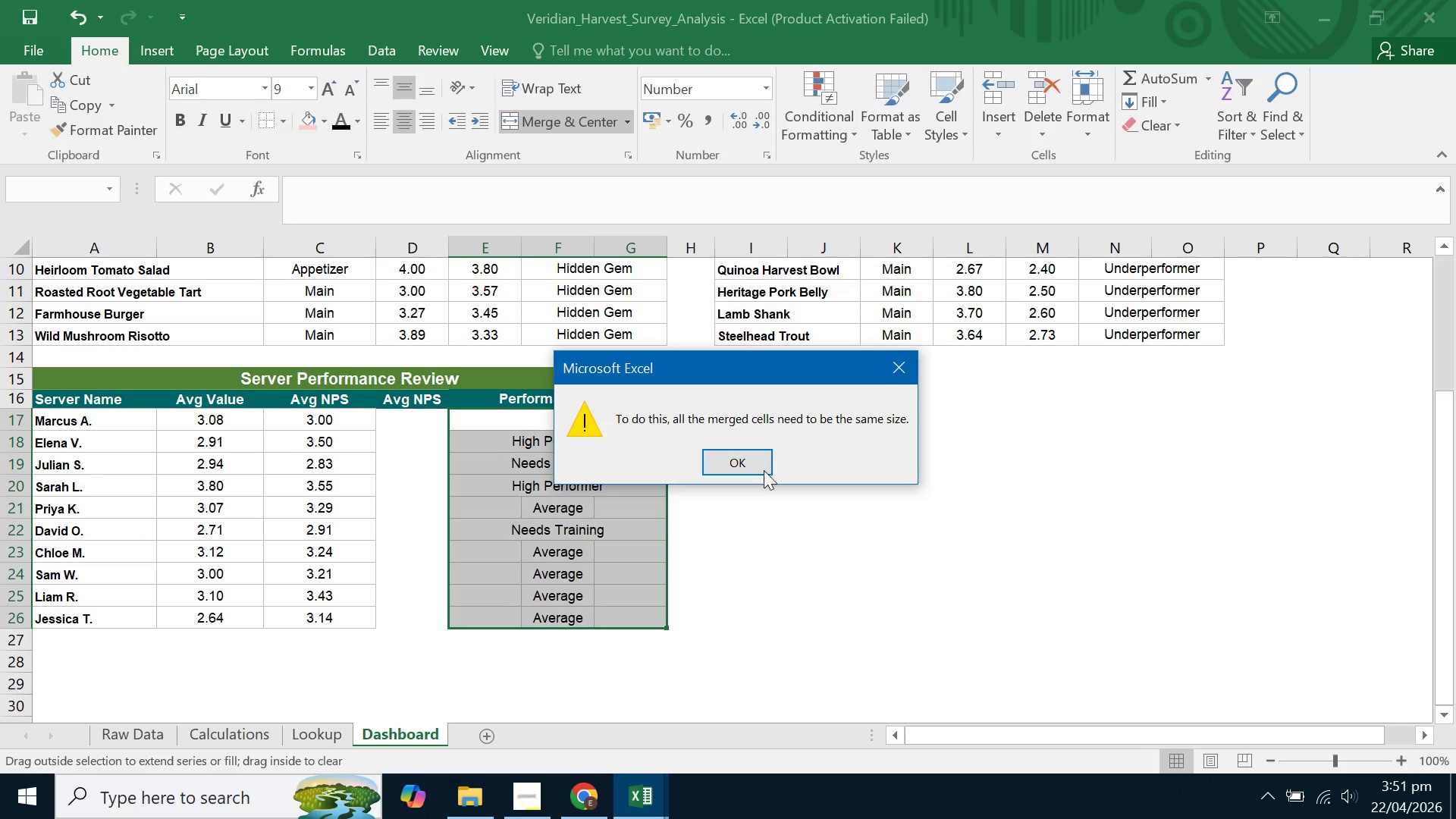 
left_click([761, 468])
 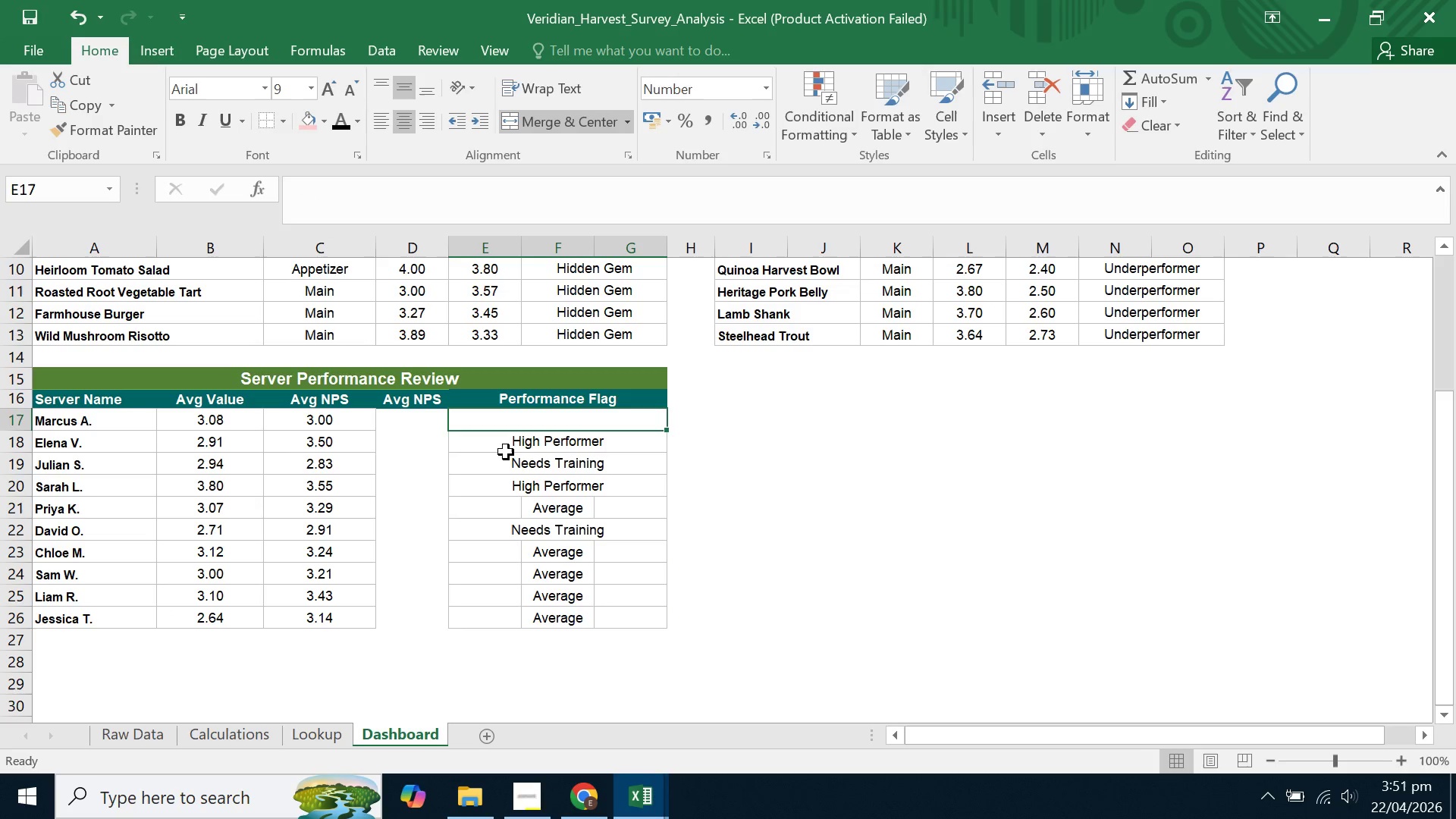 
left_click([511, 444])
 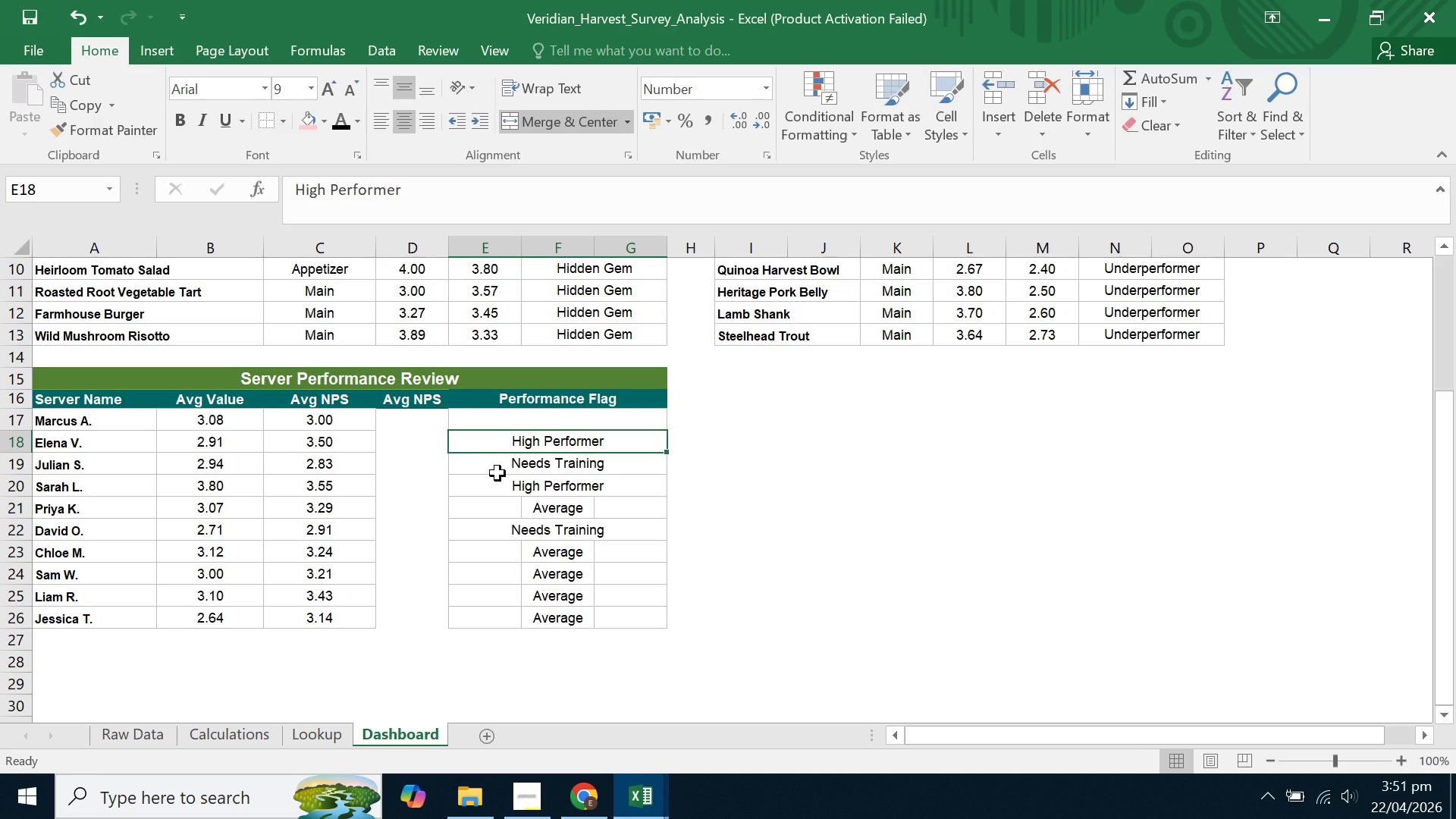 
left_click([497, 473])
 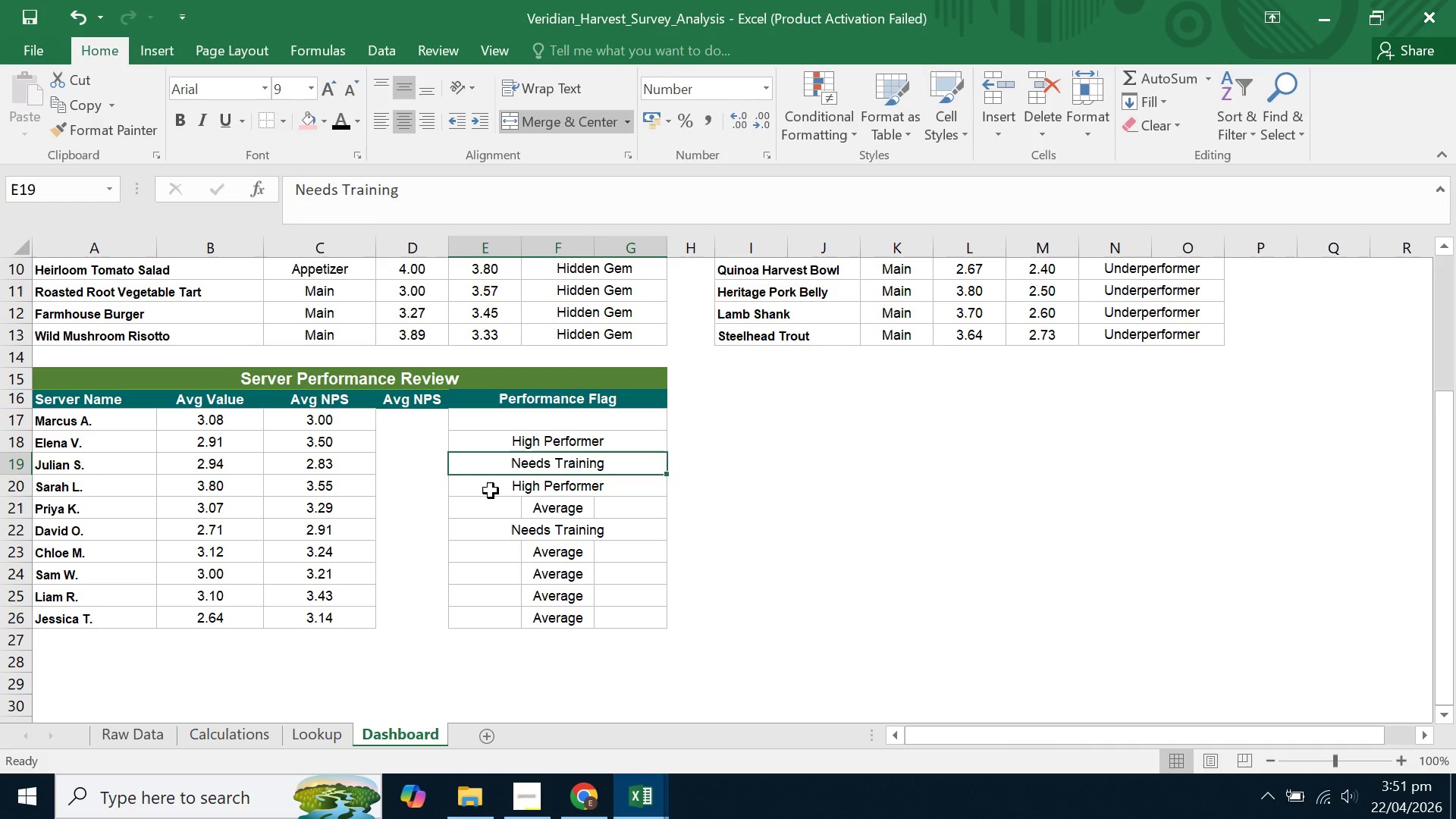 
left_click([491, 491])
 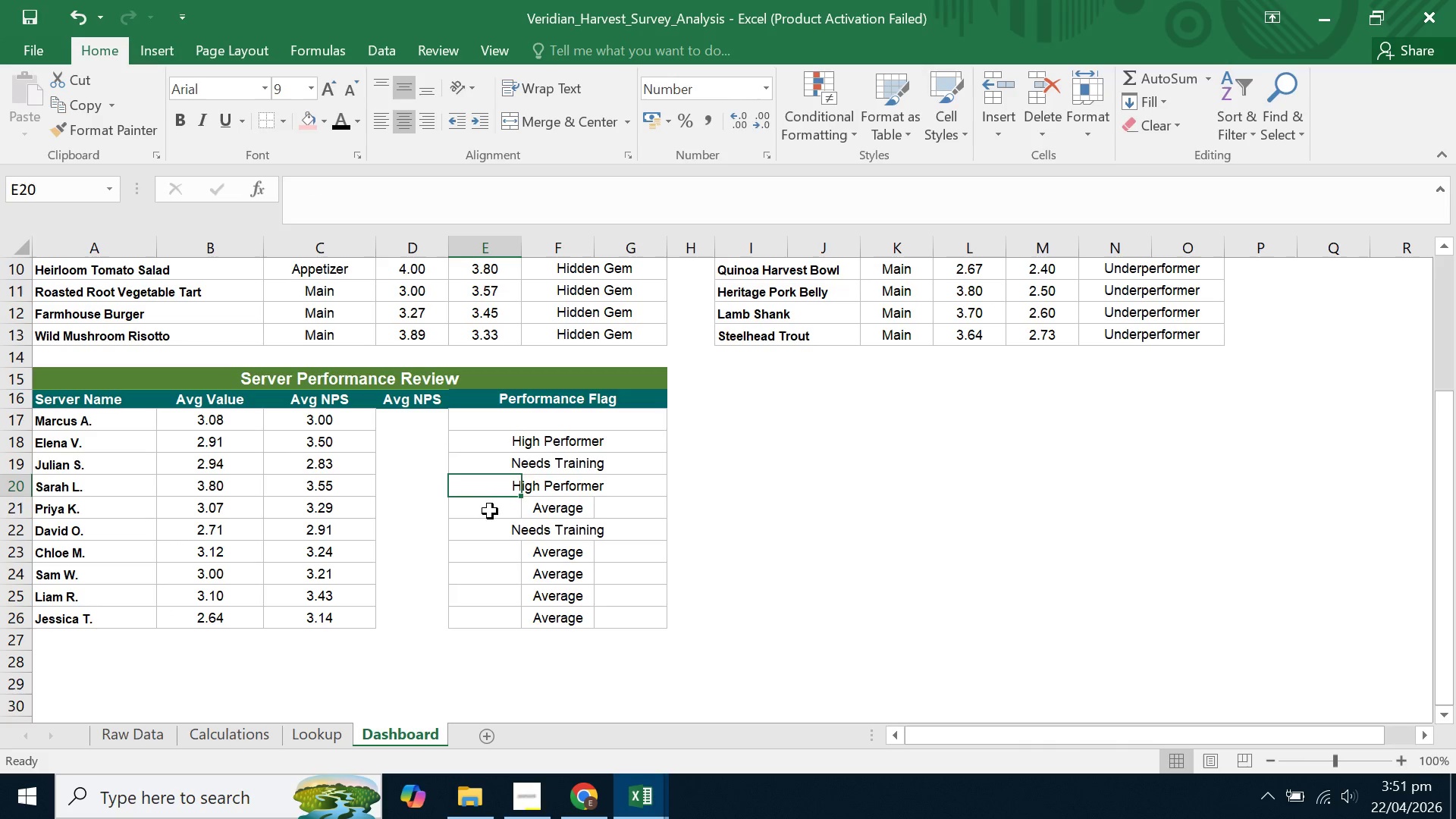 
left_click_drag(start_coordinate=[490, 511], to_coordinate=[636, 508])
 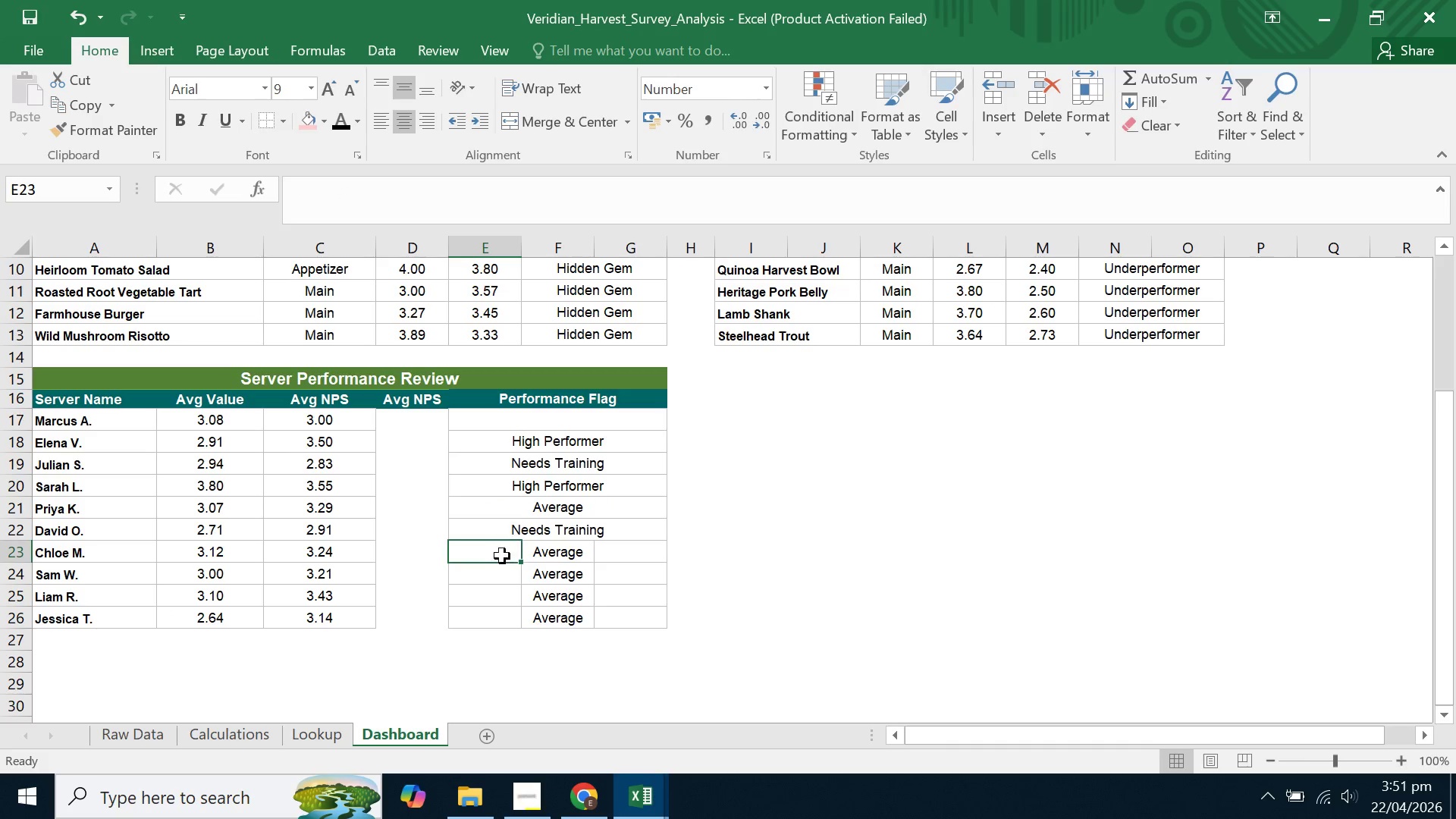 
left_click_drag(start_coordinate=[494, 552], to_coordinate=[627, 552])
 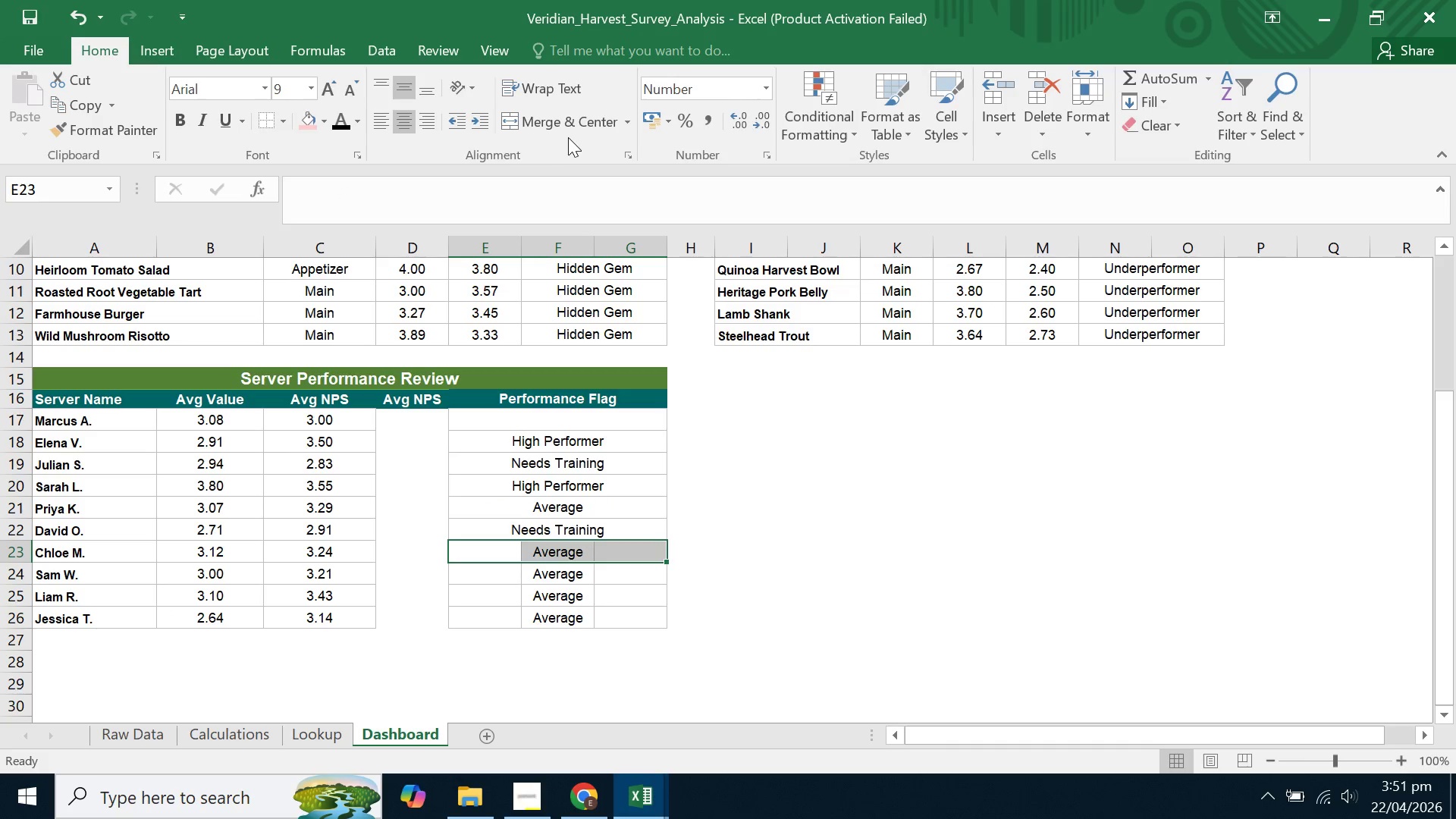 
left_click([569, 118])
 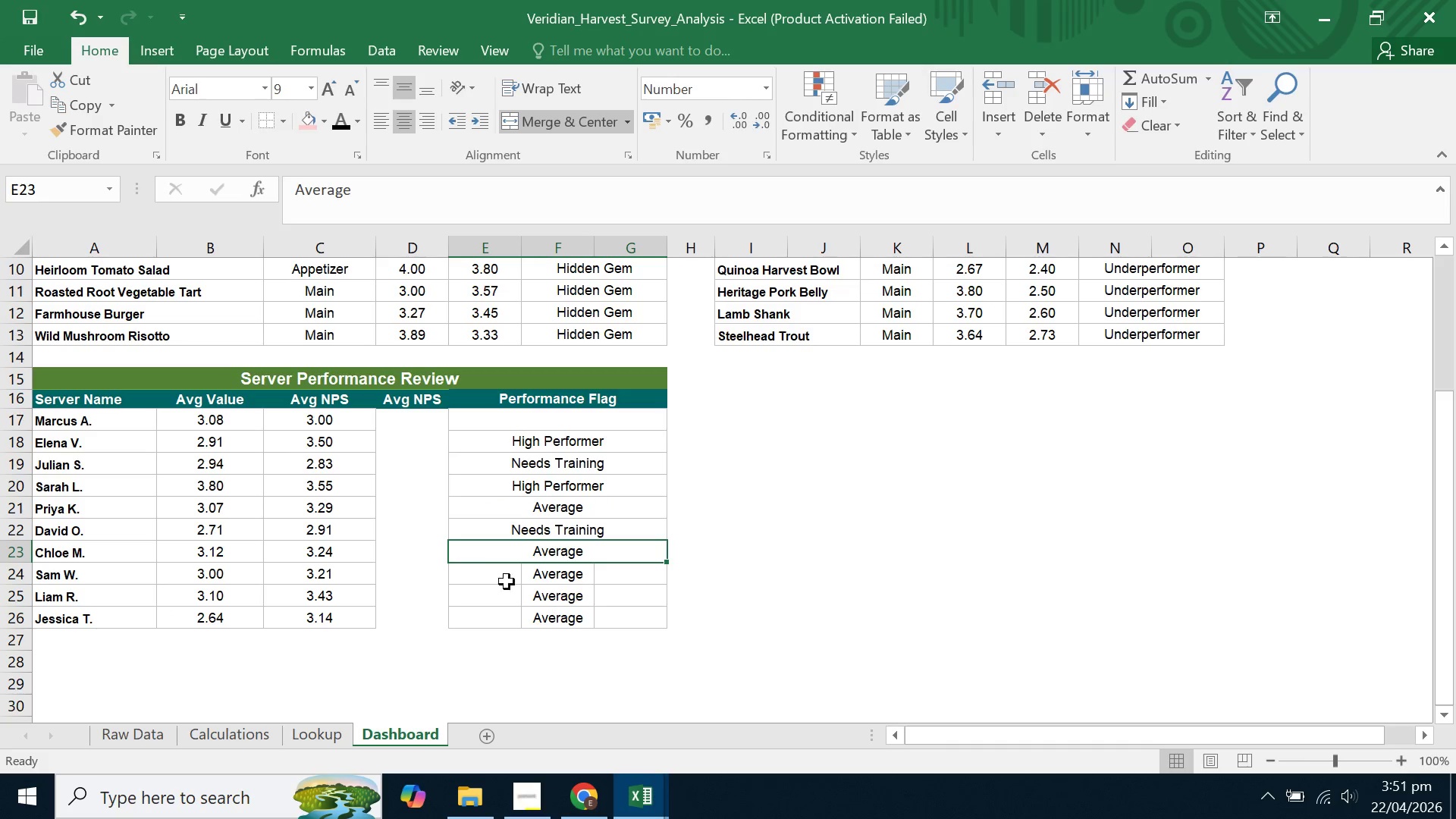 
left_click_drag(start_coordinate=[482, 574], to_coordinate=[671, 571])
 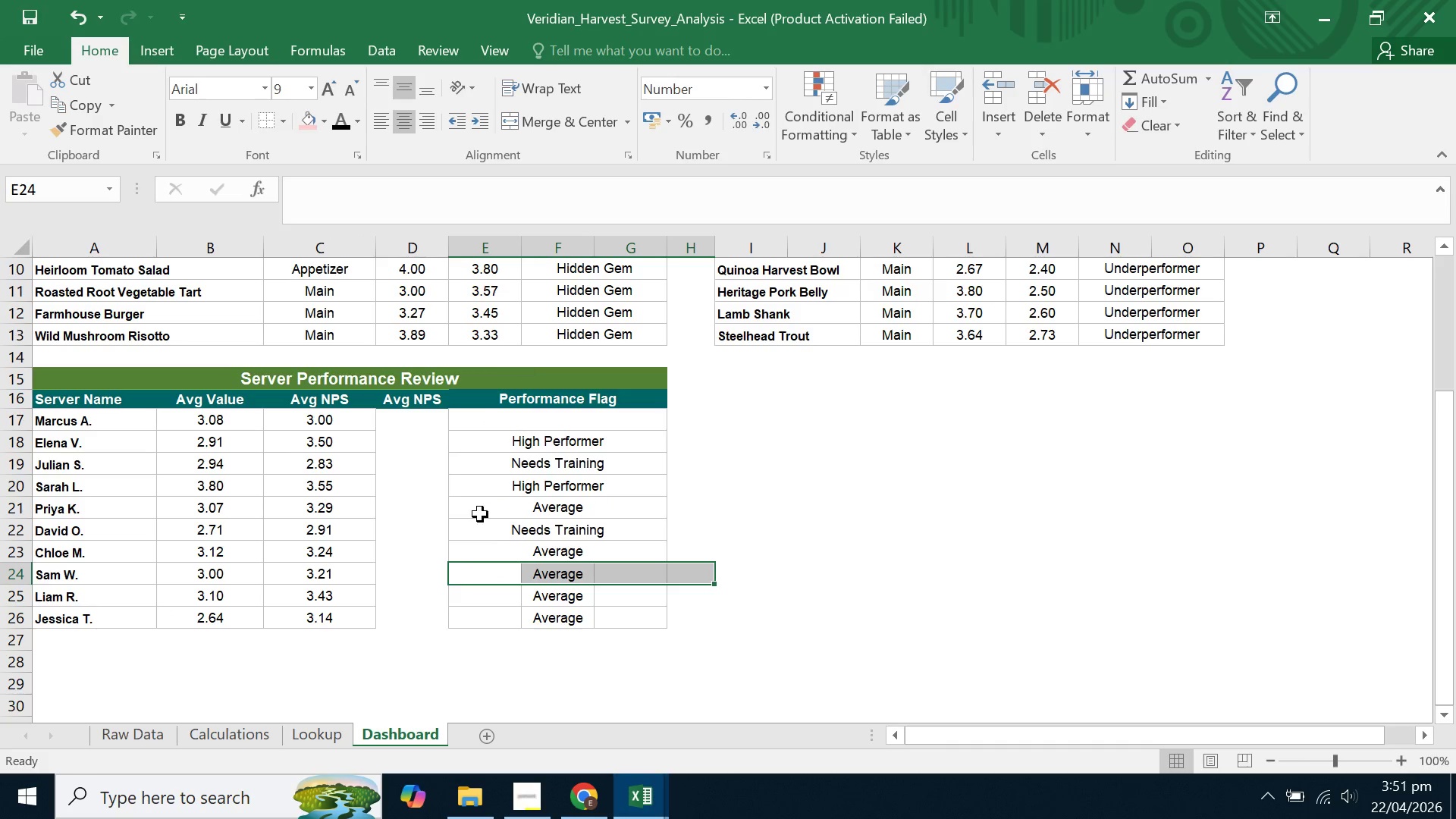 
left_click([492, 533])
 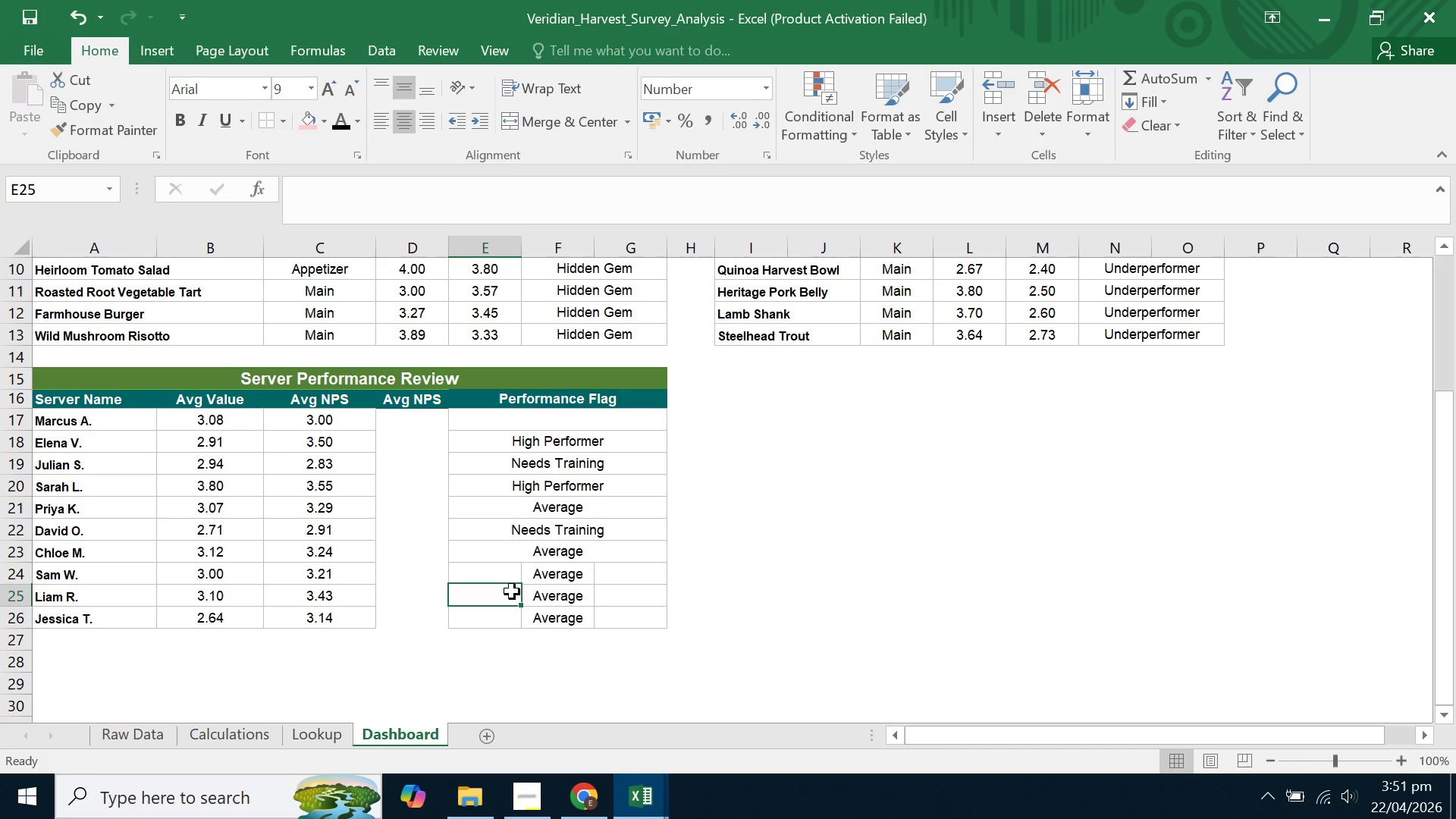 
left_click_drag(start_coordinate=[507, 576], to_coordinate=[610, 578])
 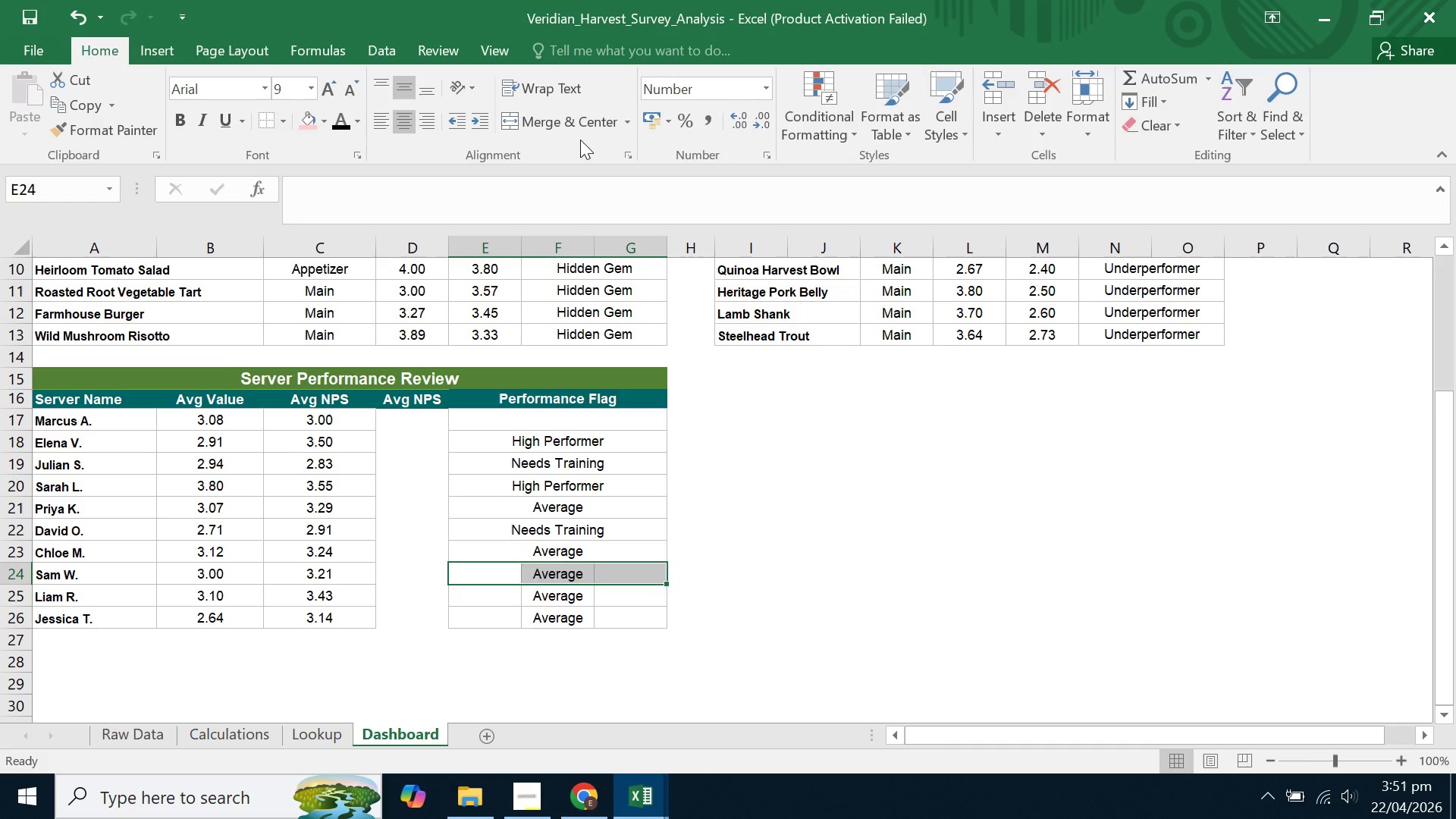 
double_click([580, 134])
 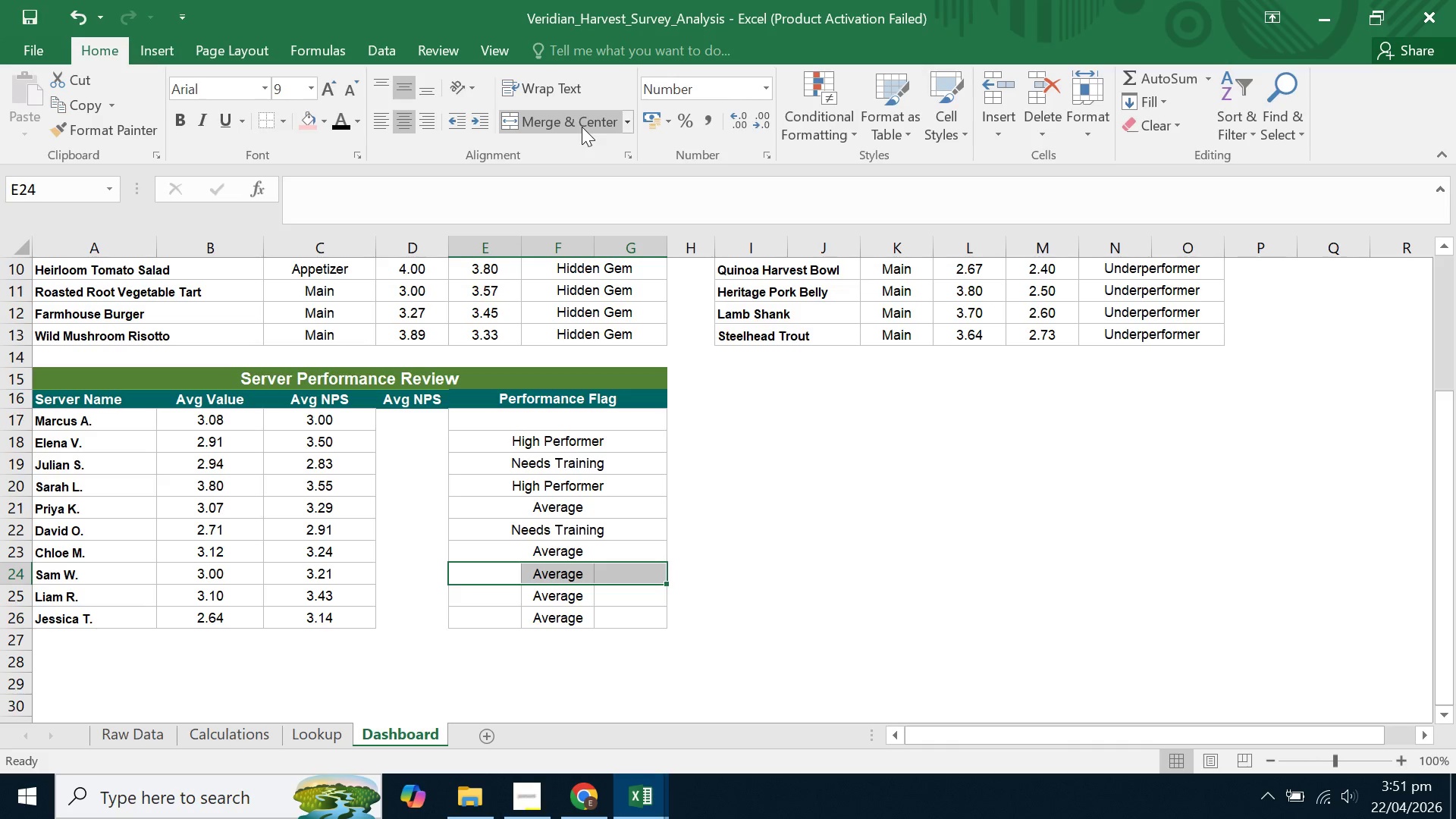 
triple_click([582, 127])
 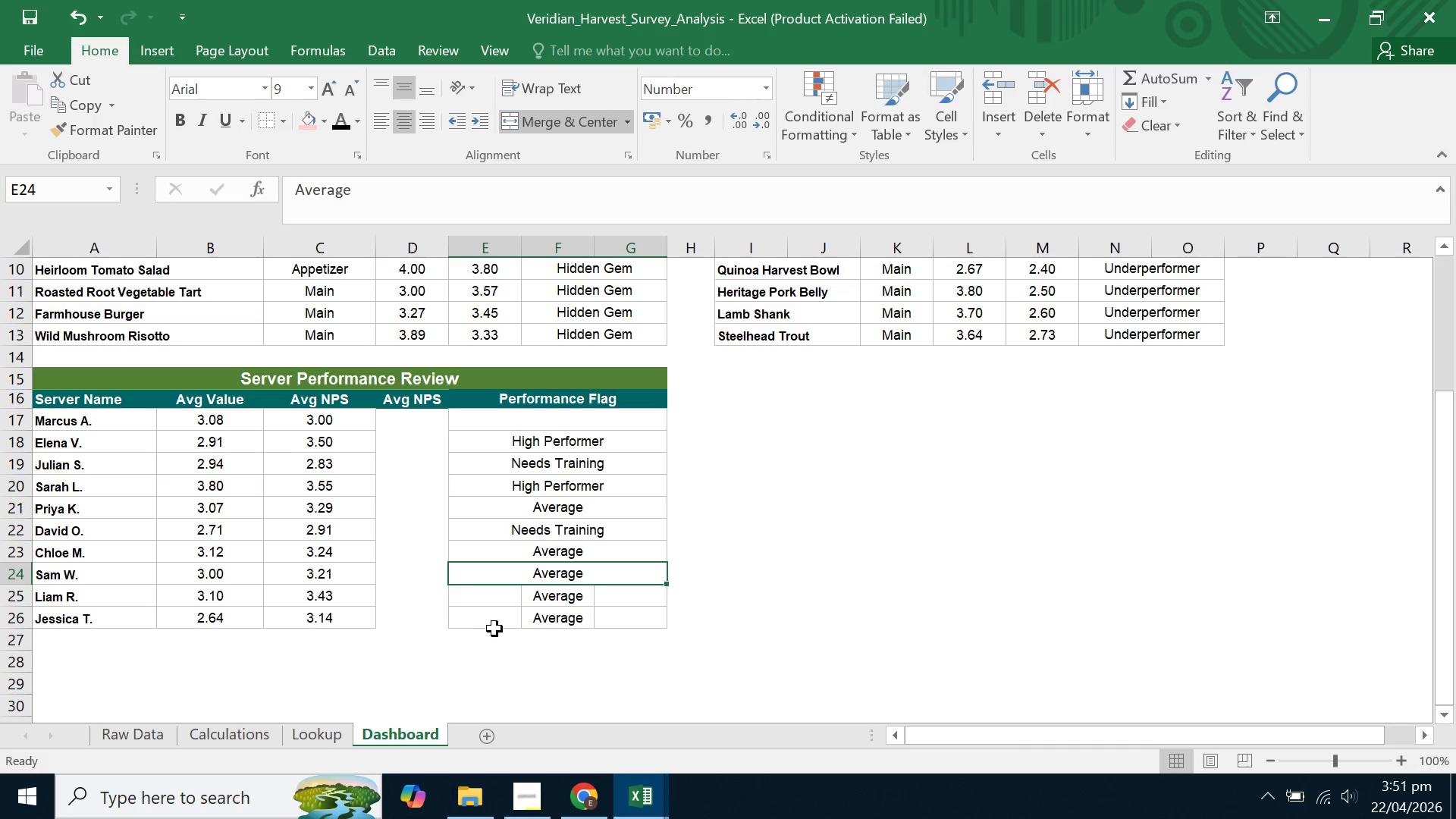 
left_click_drag(start_coordinate=[494, 582], to_coordinate=[654, 597])
 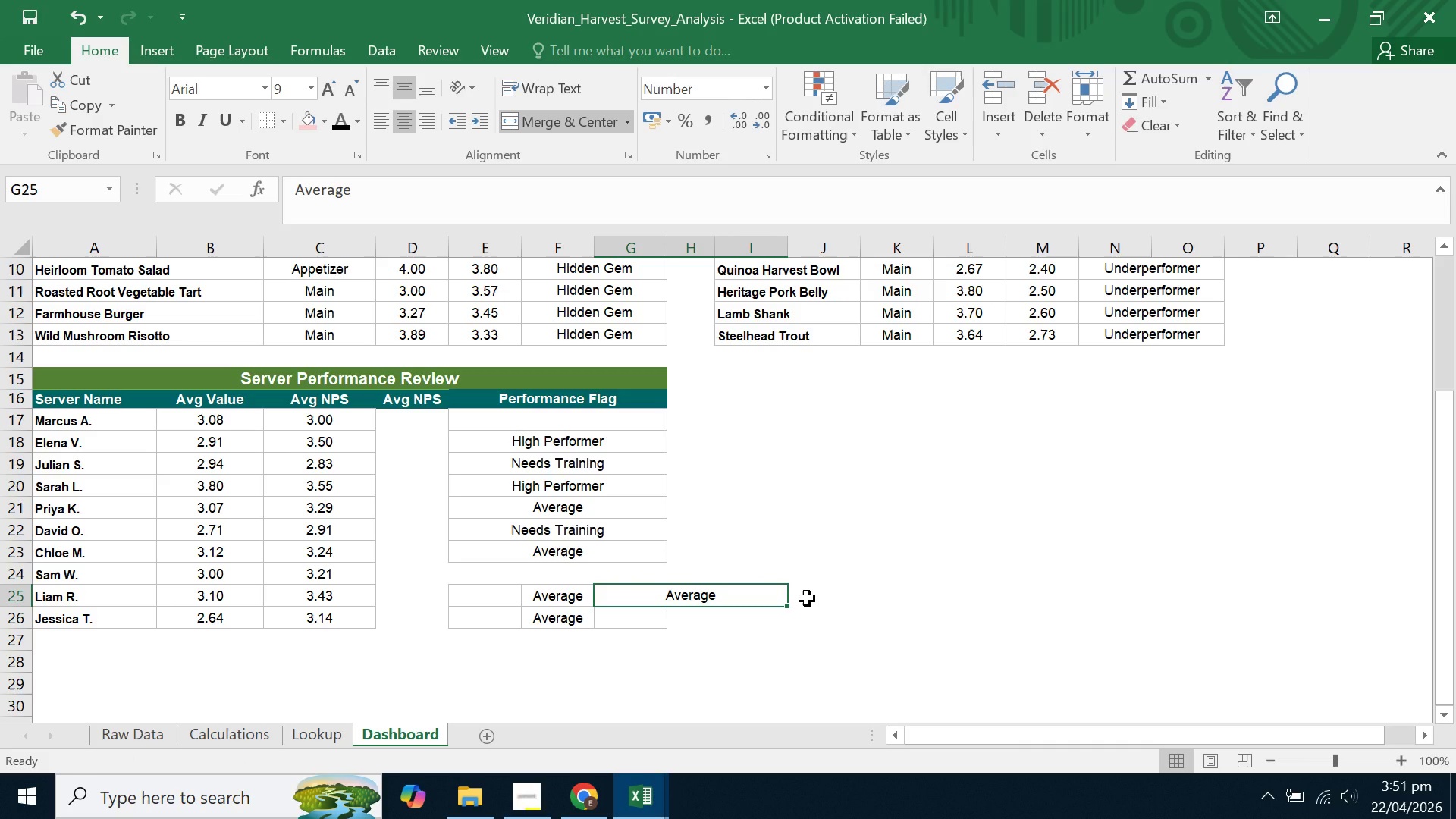 
key(Control+Z)
 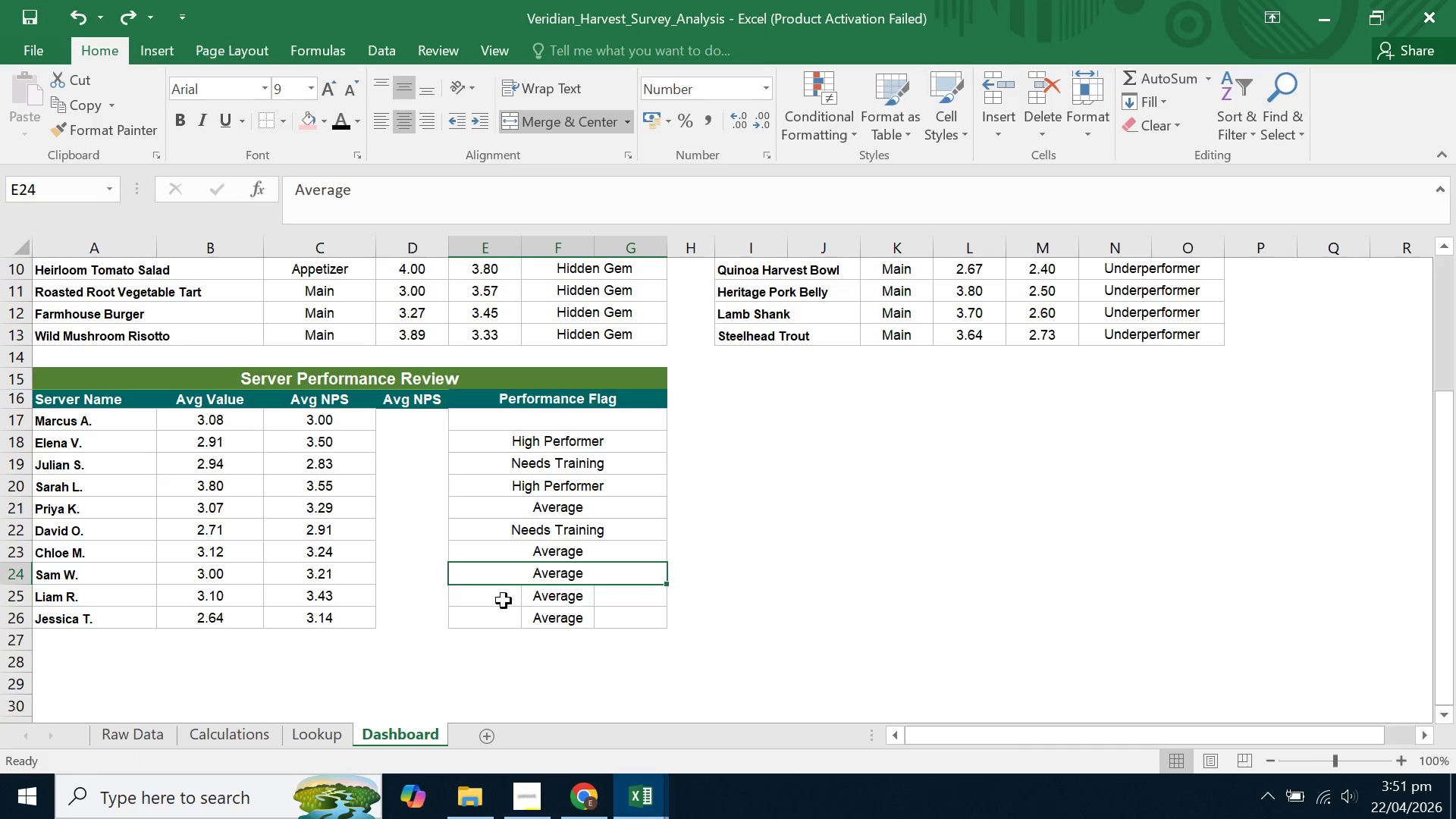 
left_click_drag(start_coordinate=[494, 595], to_coordinate=[648, 595])
 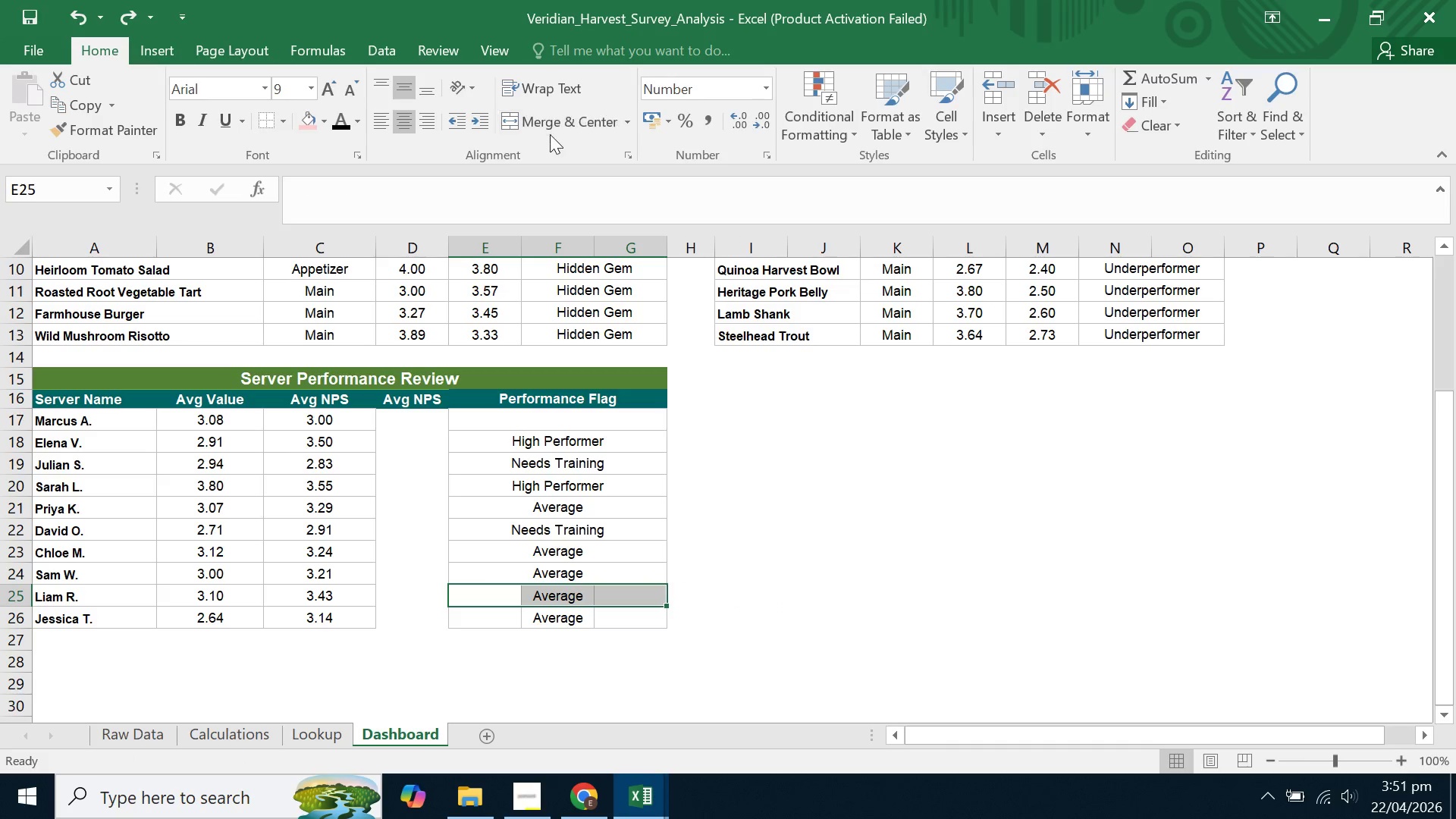 
double_click([560, 125])
 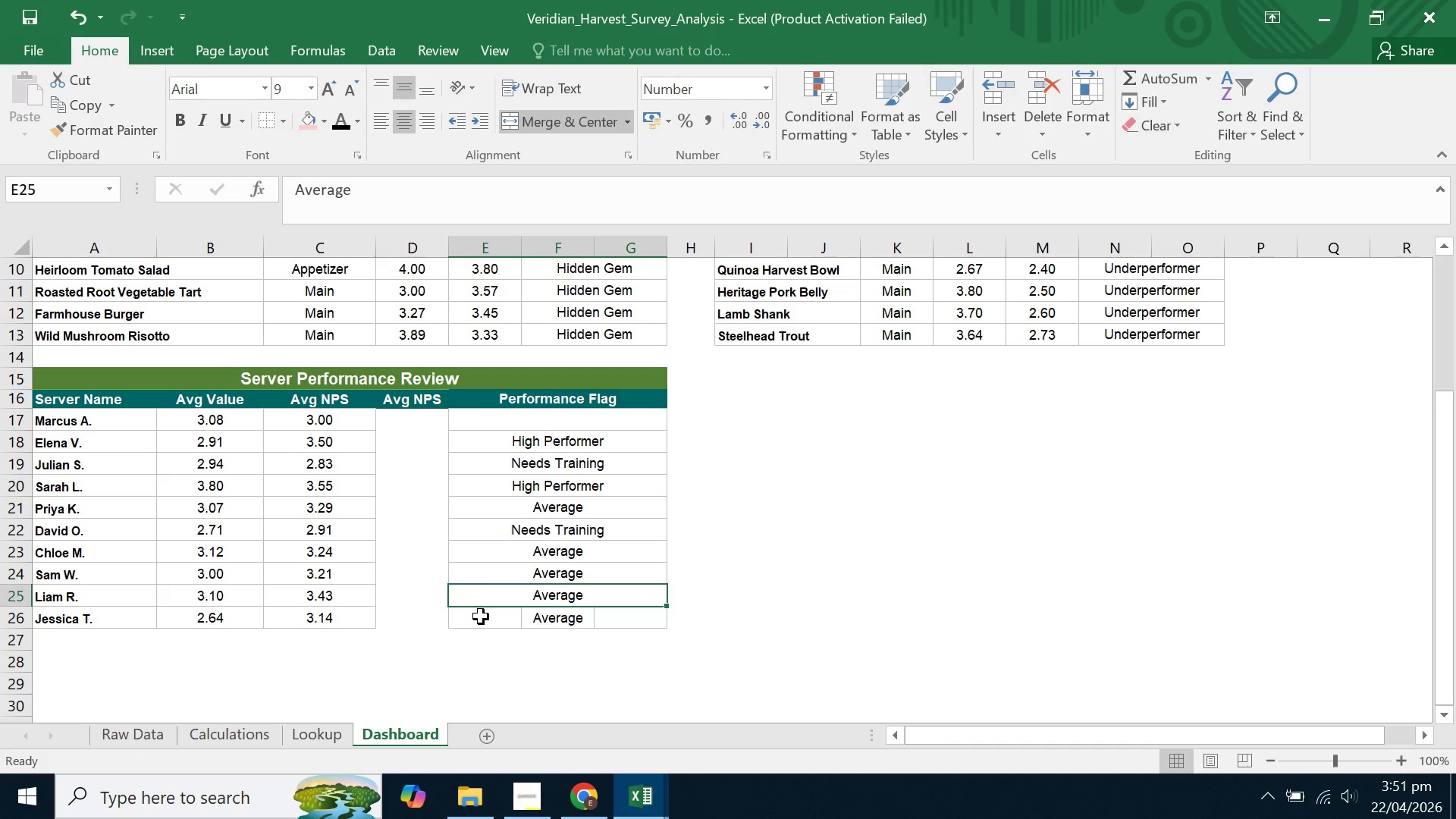 
left_click_drag(start_coordinate=[482, 617], to_coordinate=[597, 623])
 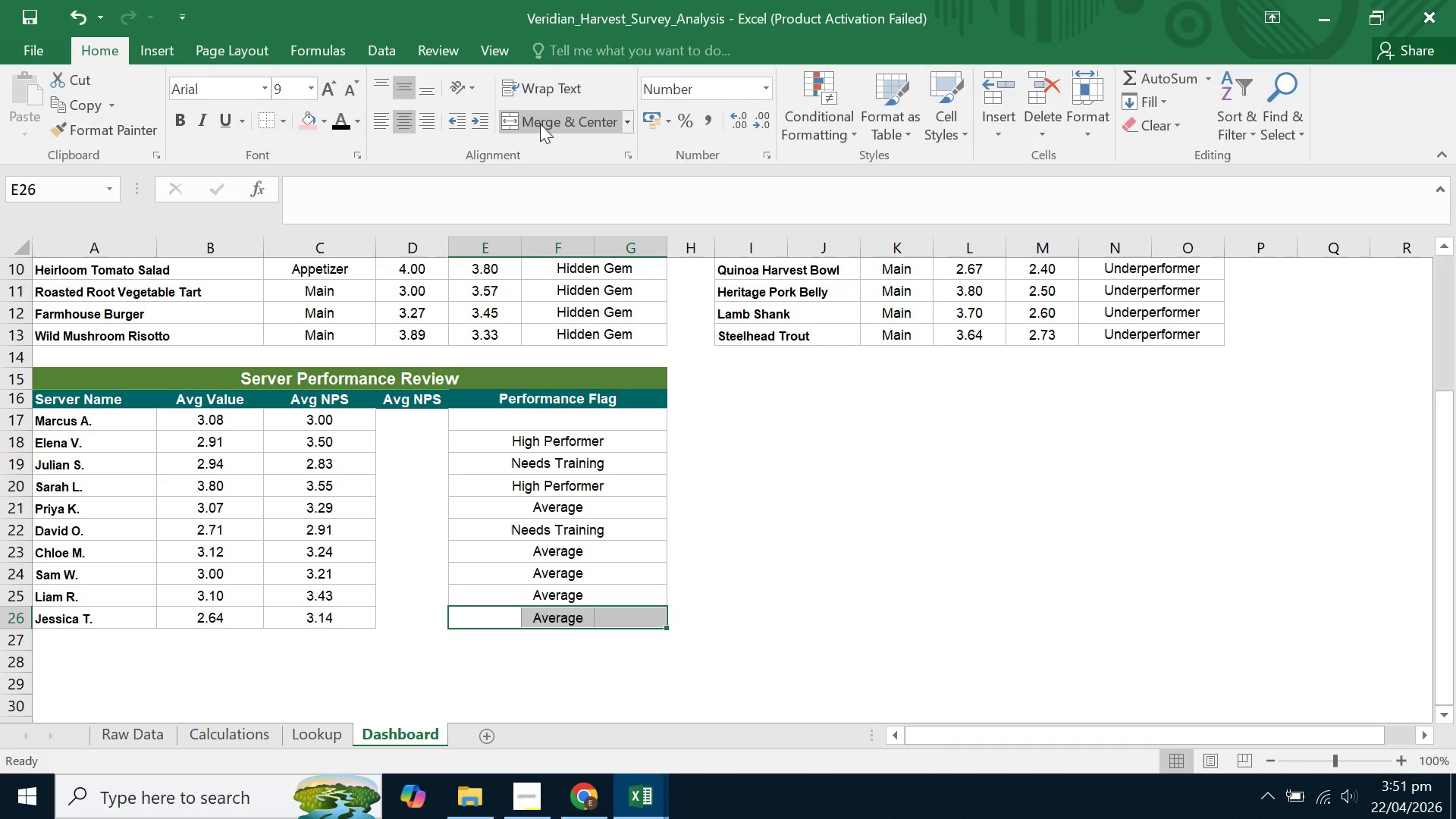 
left_click([536, 131])
 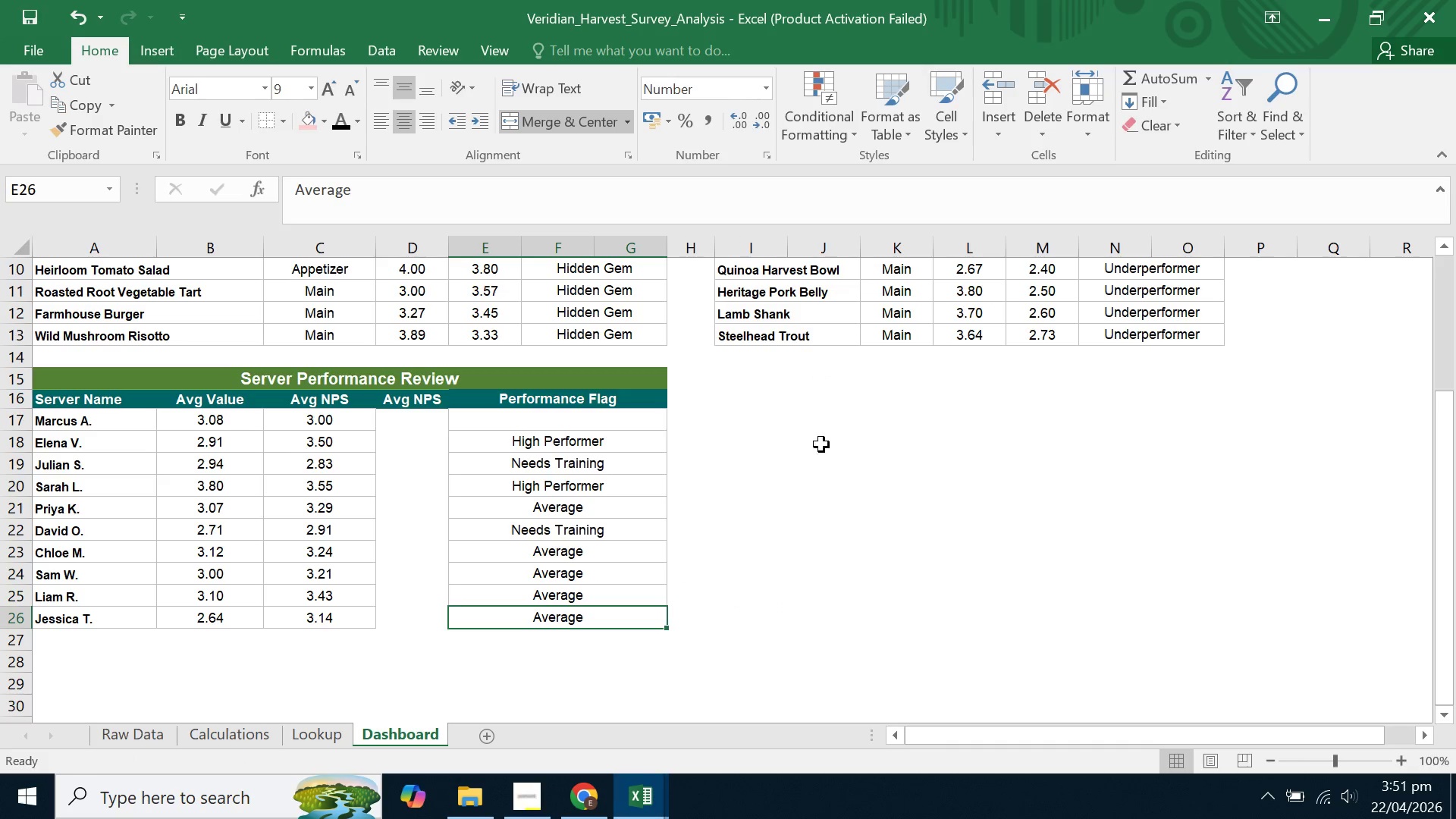 
left_click([806, 527])
 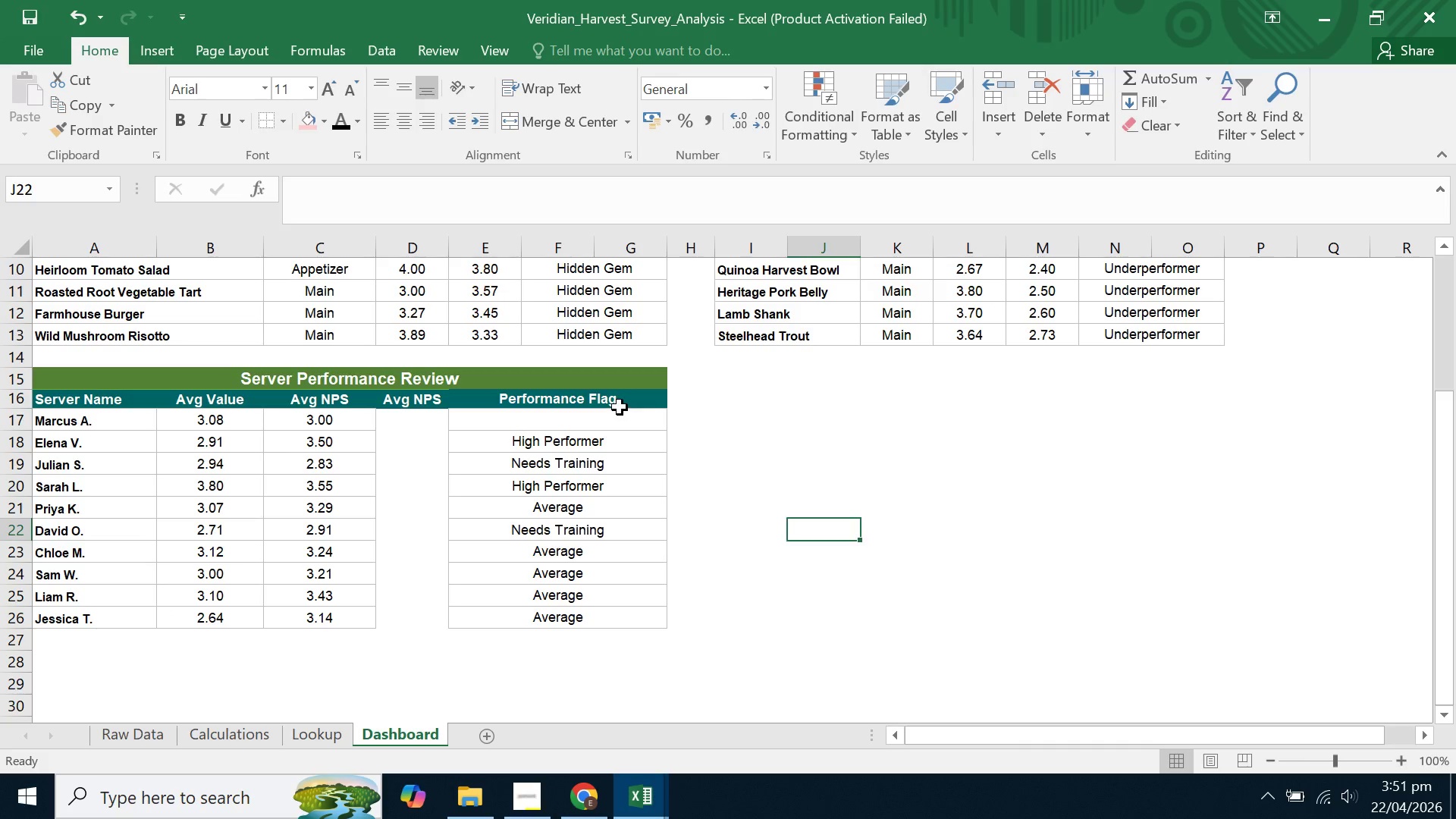 
left_click([620, 407])
 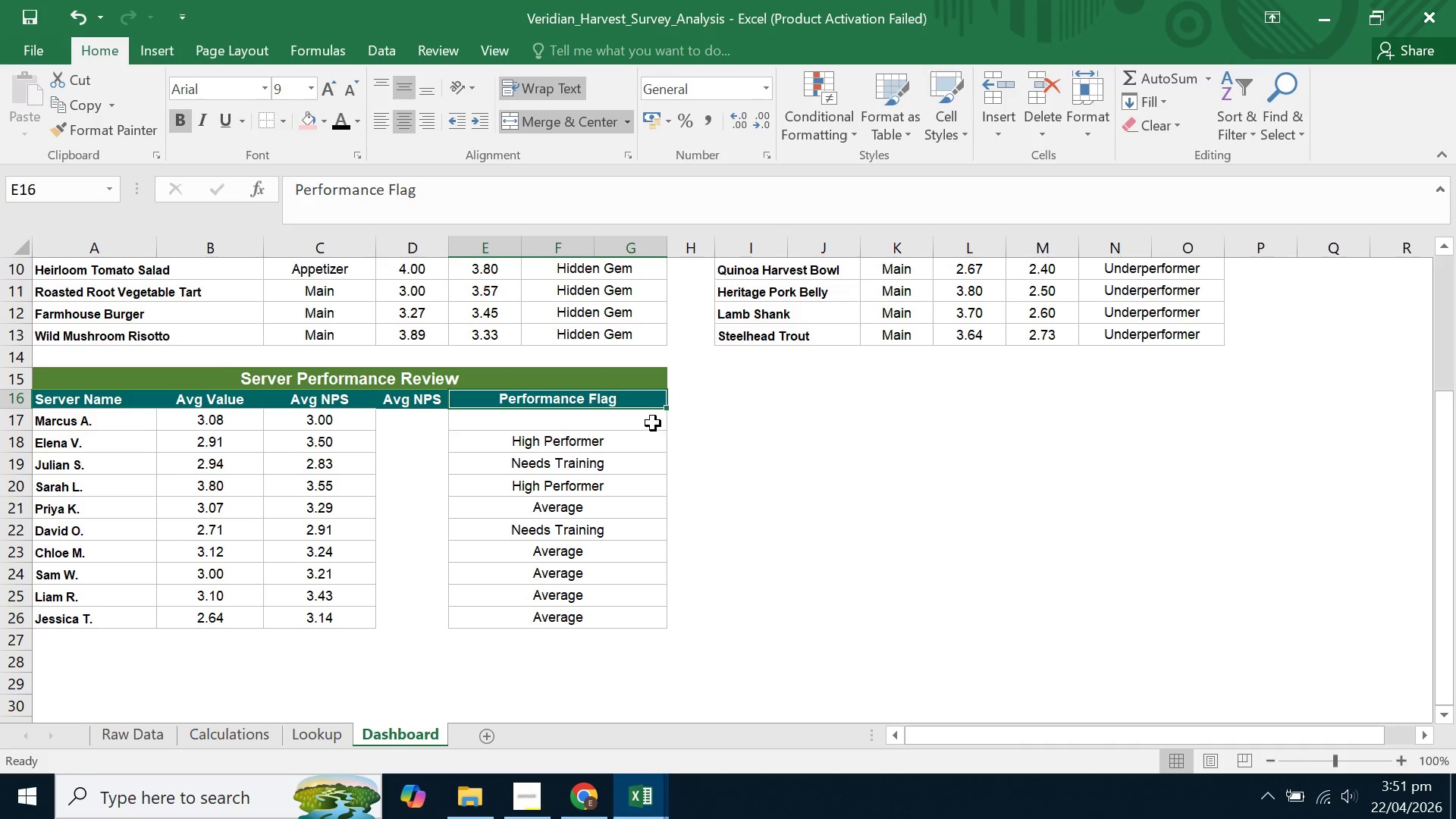 
left_click([651, 417])
 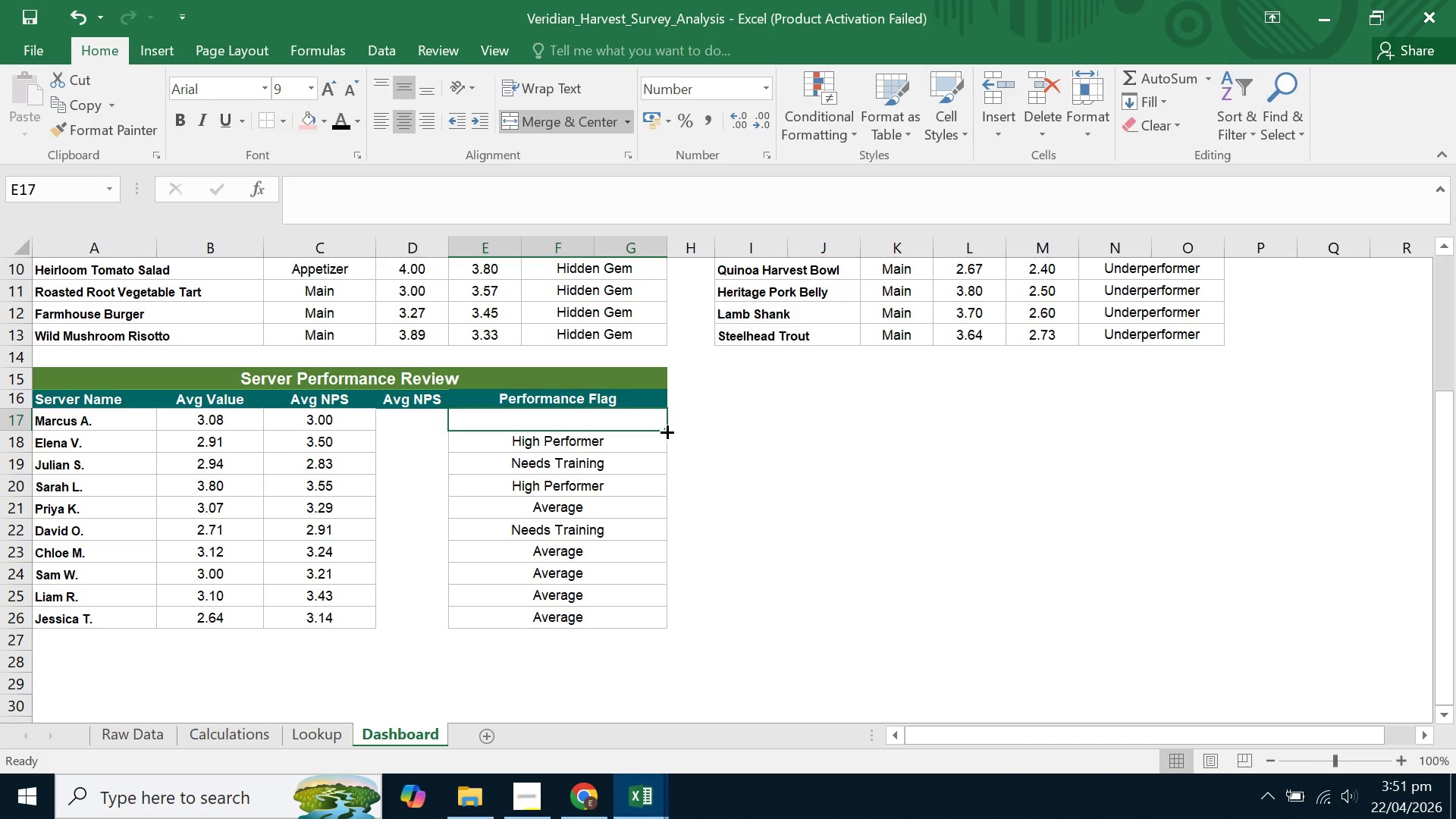 
left_click_drag(start_coordinate=[665, 431], to_coordinate=[667, 626])
 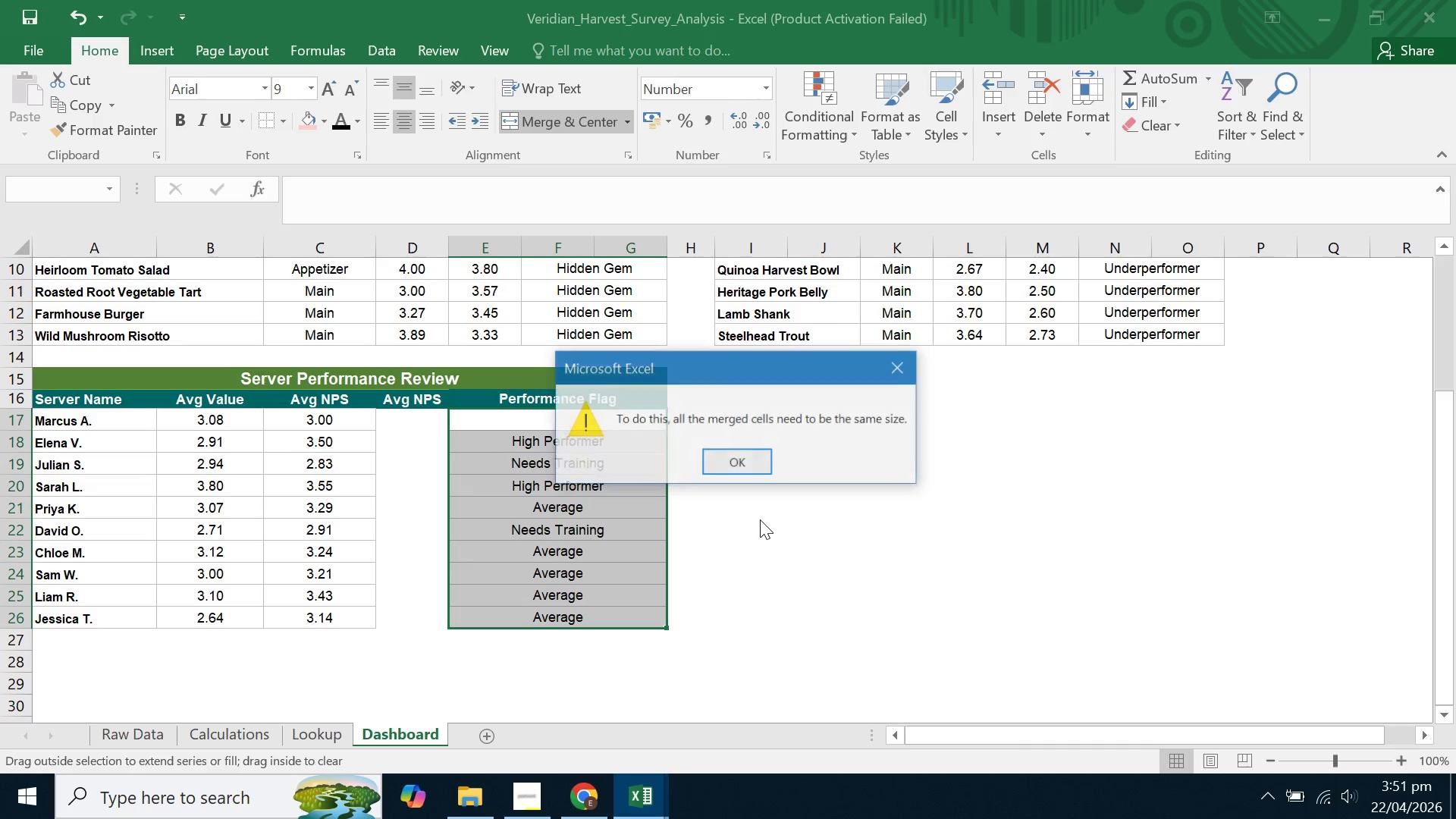 
left_click([760, 519])
 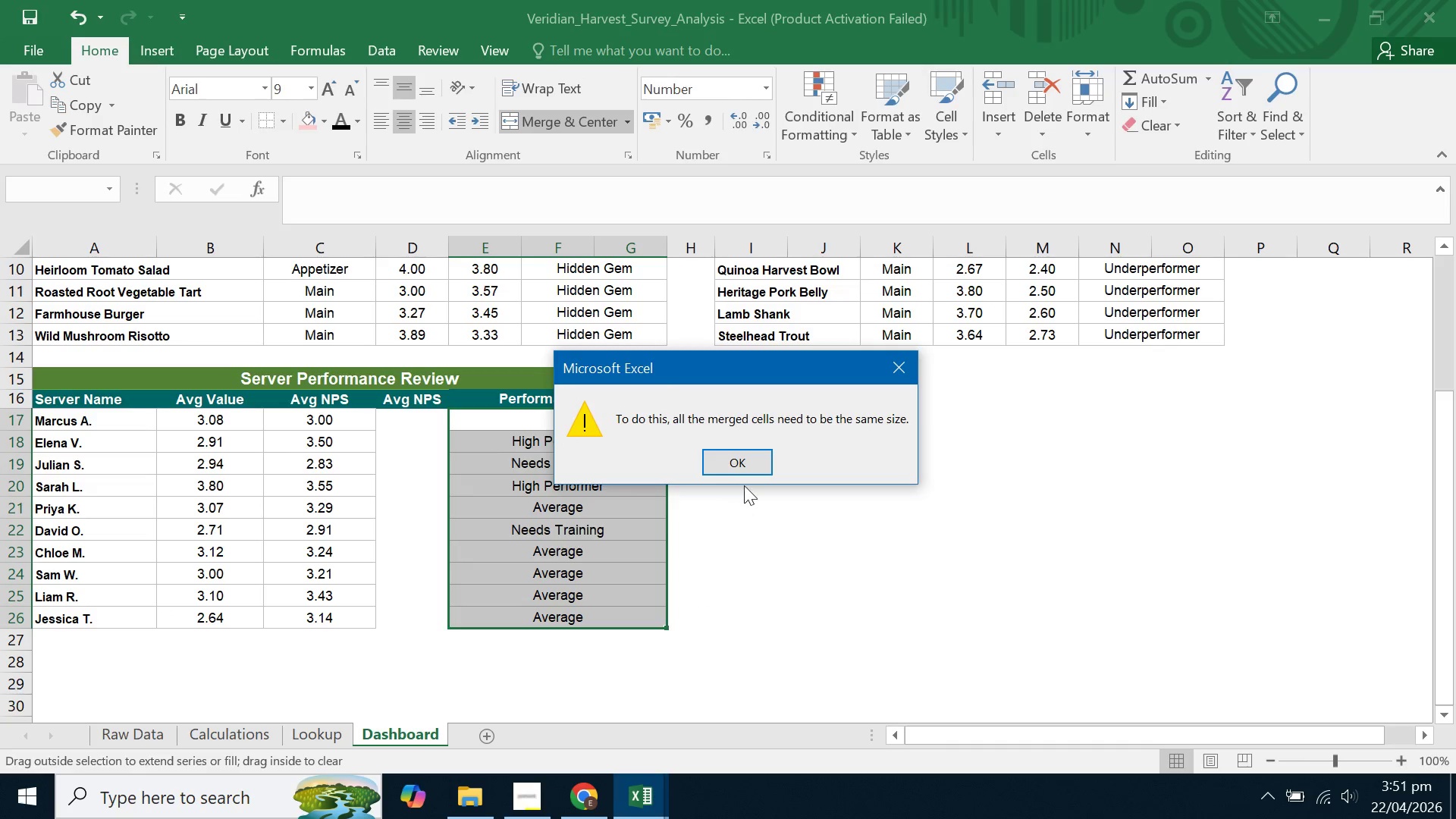 
left_click([740, 475])
 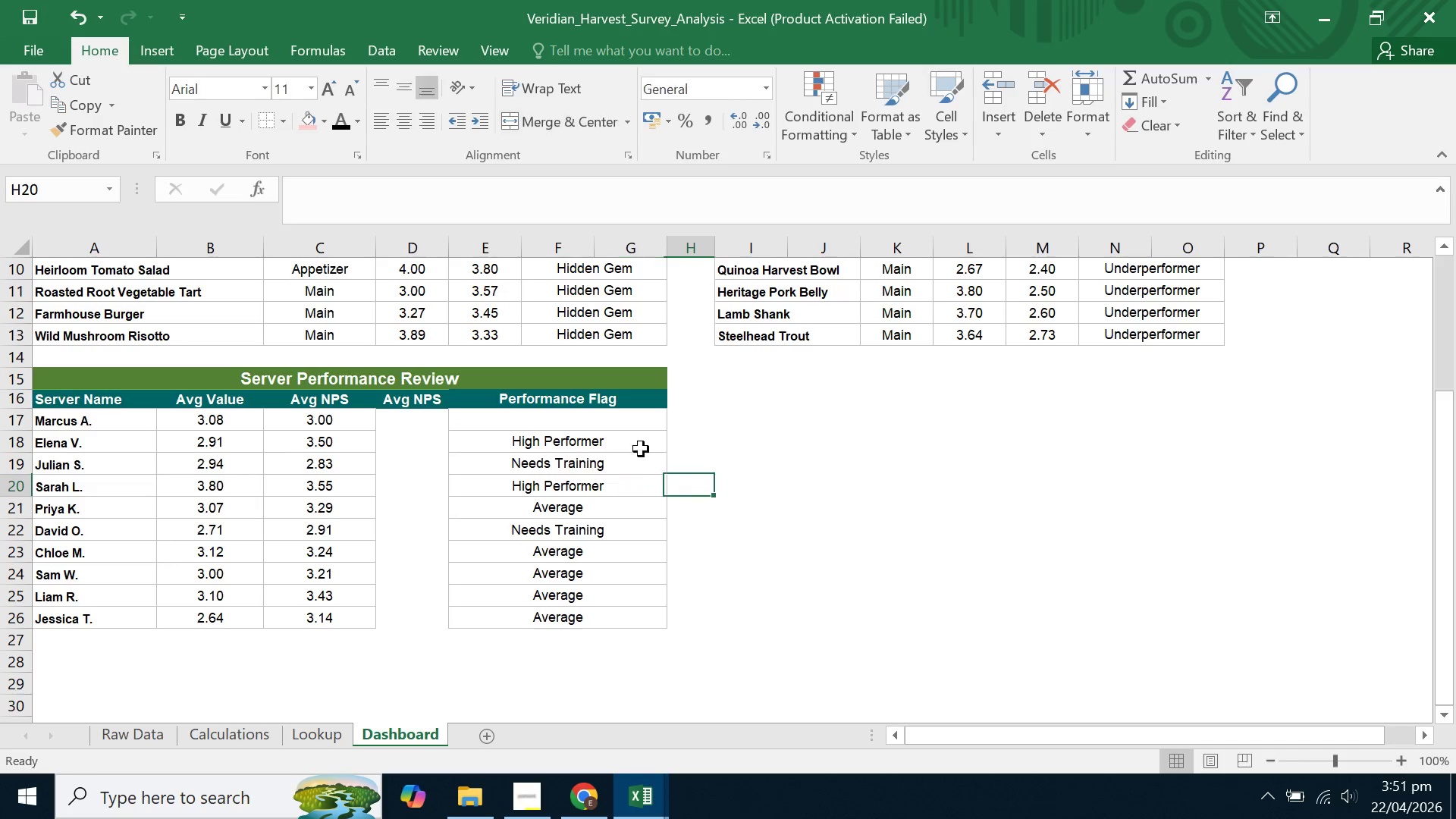 
double_click([576, 406])
 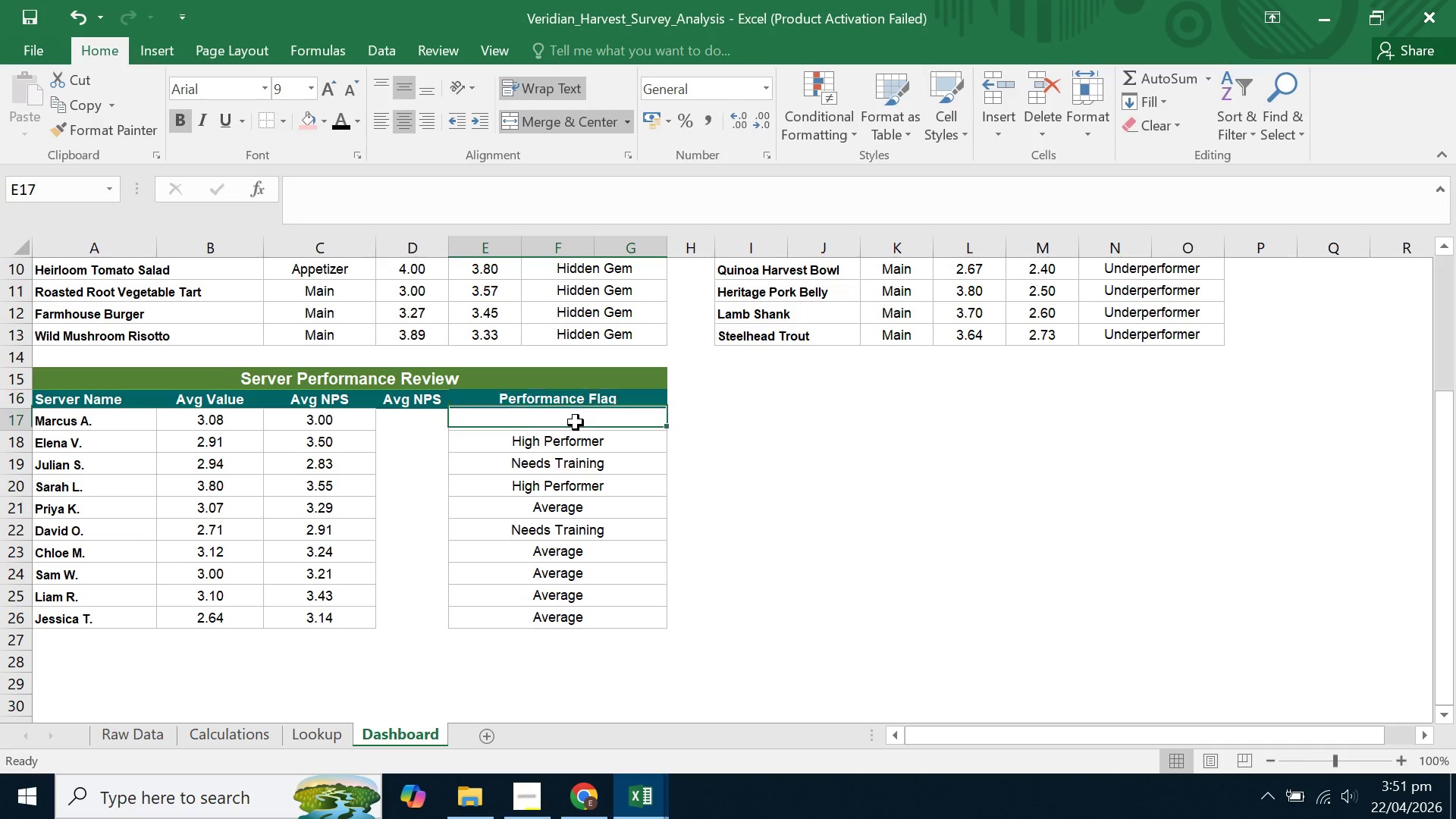 
triple_click([576, 422])
 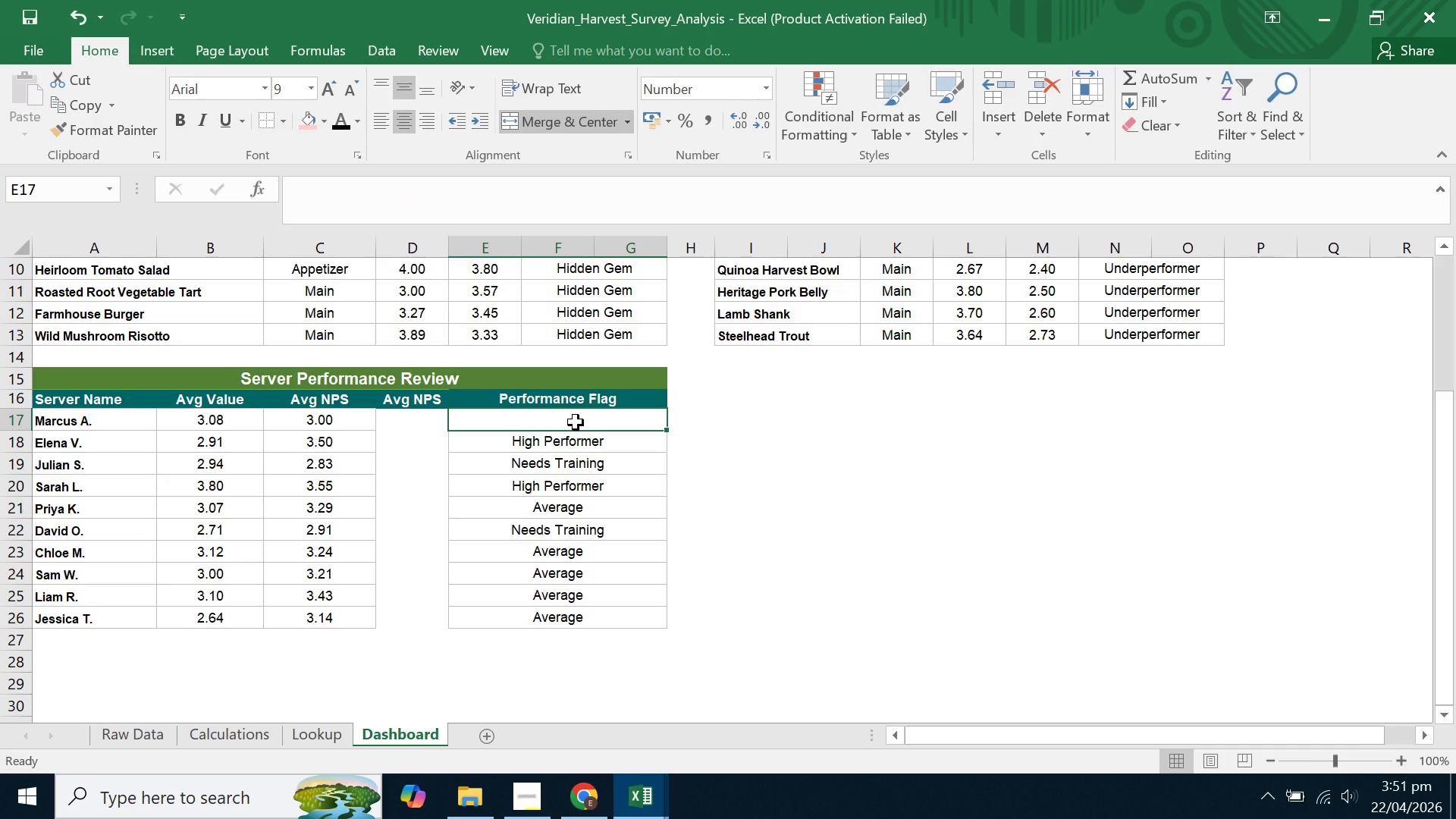 
key(Control+C)
 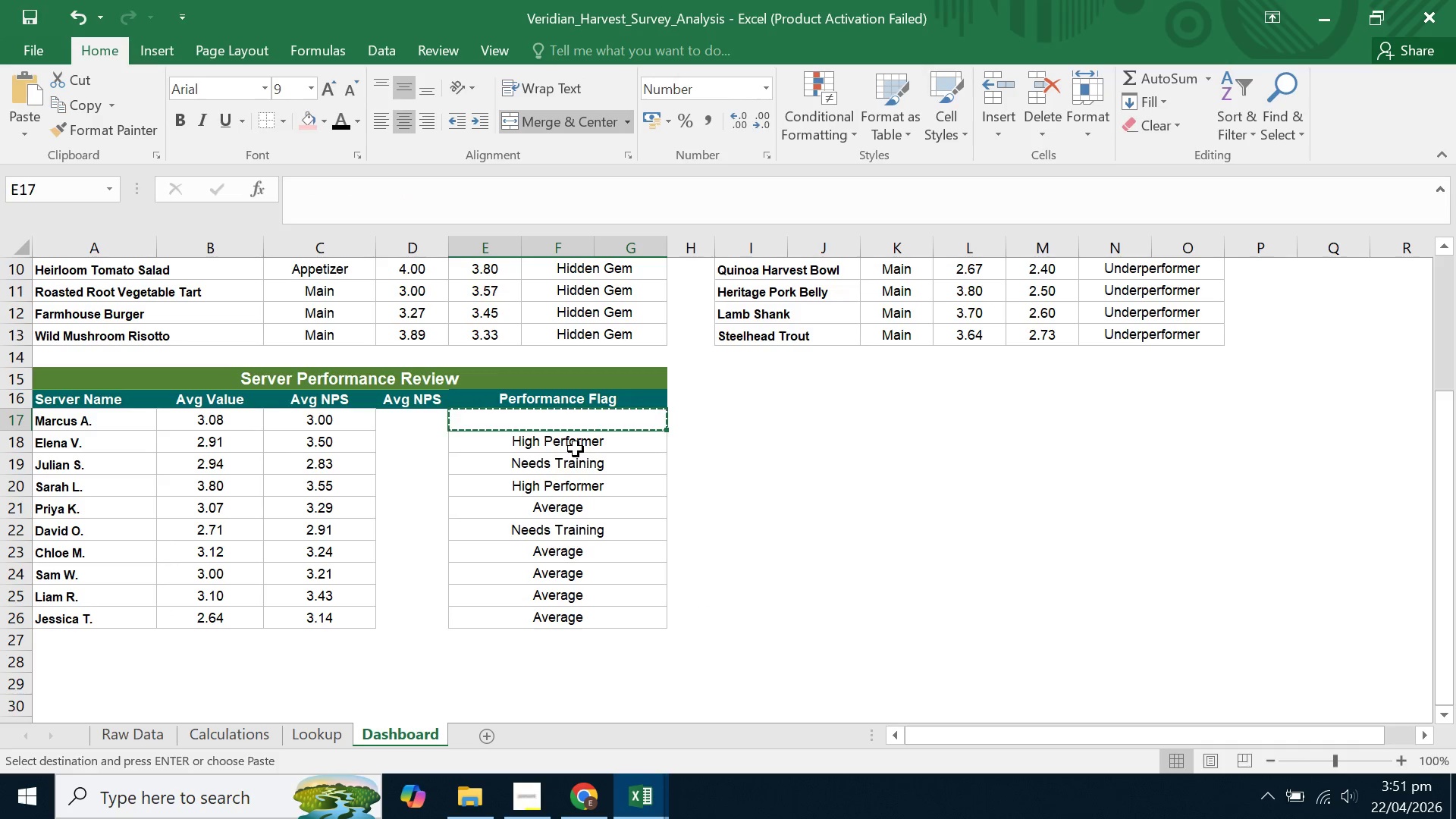 
left_click_drag(start_coordinate=[576, 449], to_coordinate=[587, 619])
 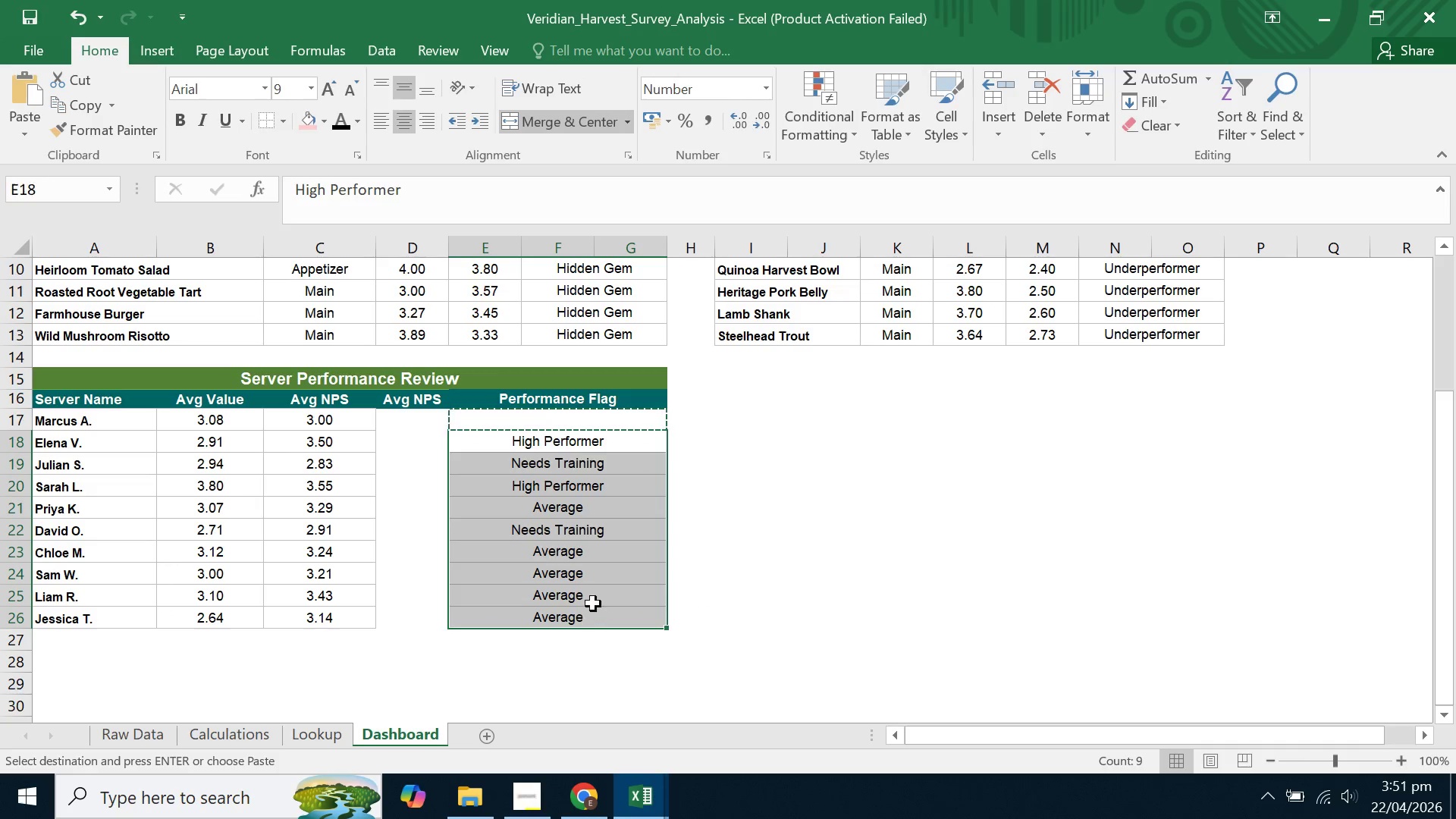 
right_click([593, 604])
 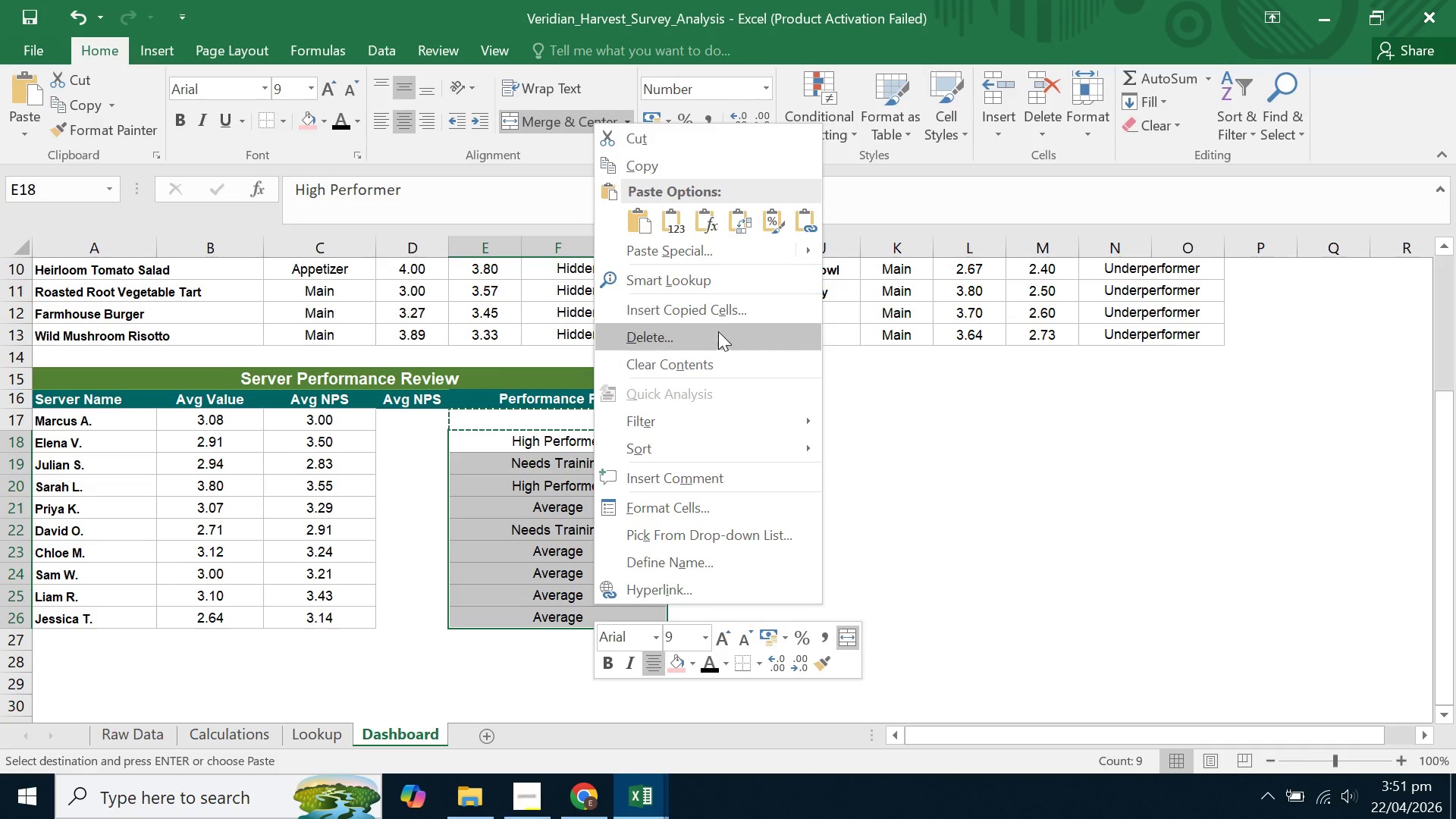 
mouse_move([717, 272])
 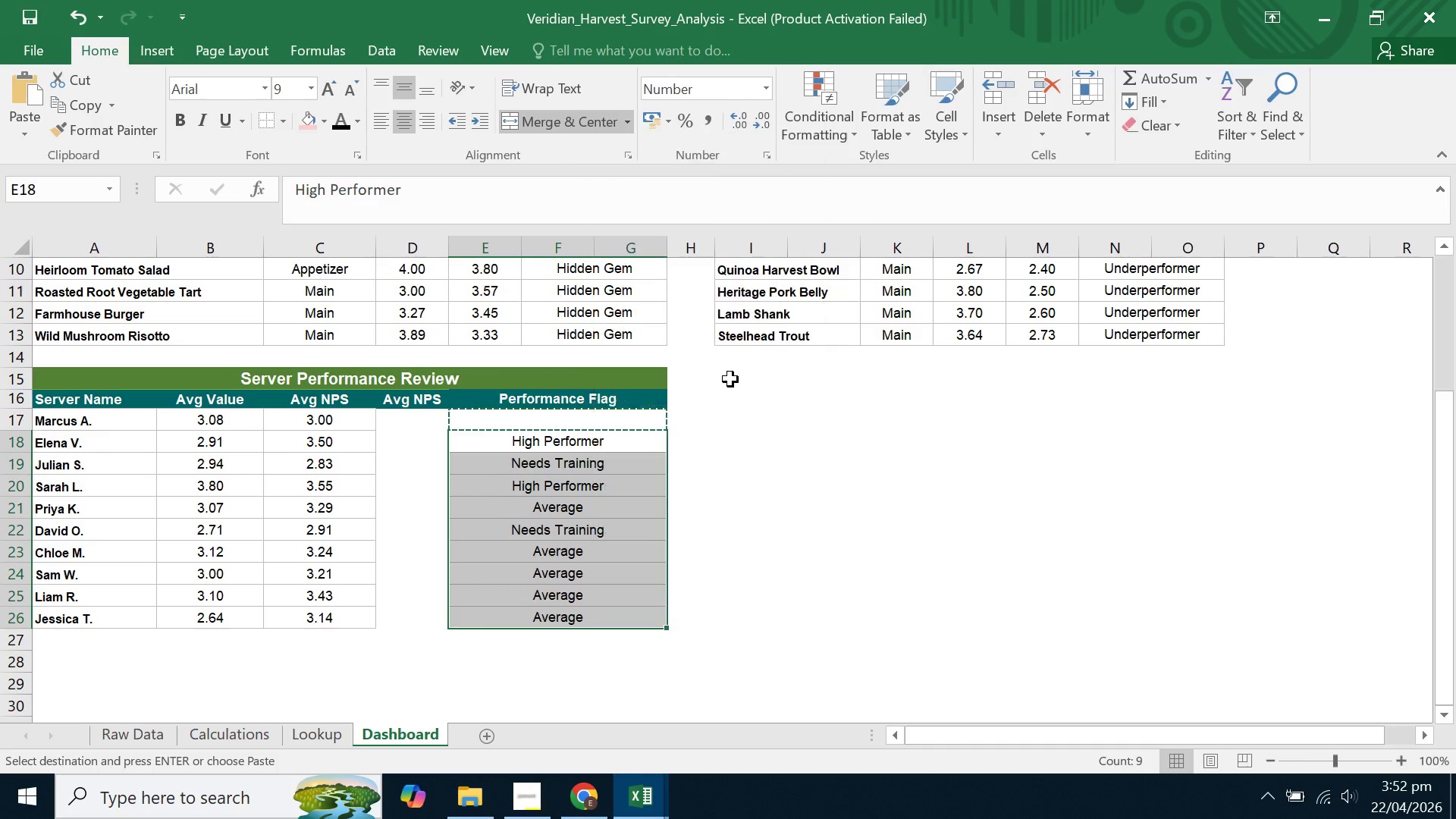 
double_click([824, 409])
 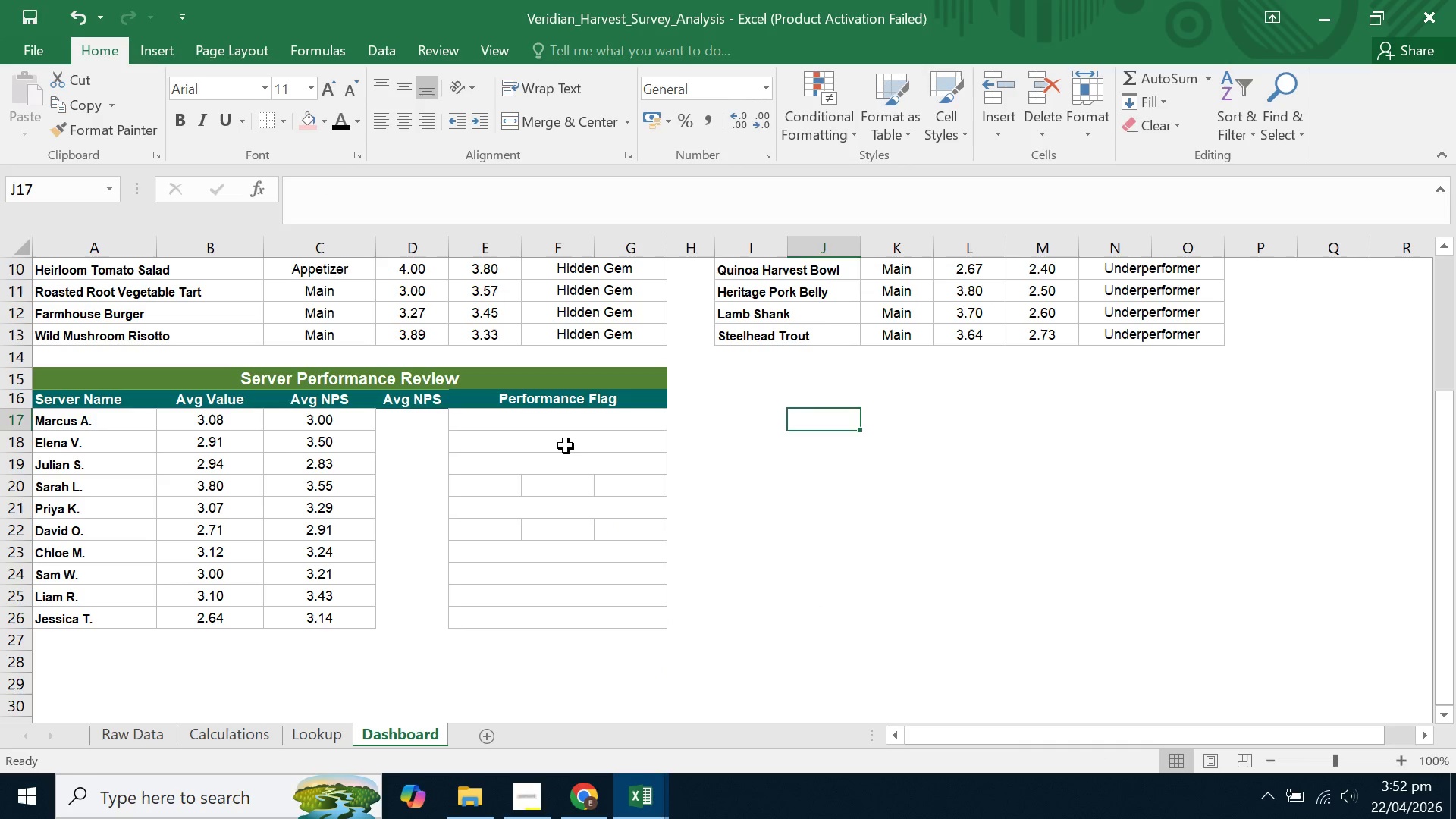 
left_click([566, 446])
 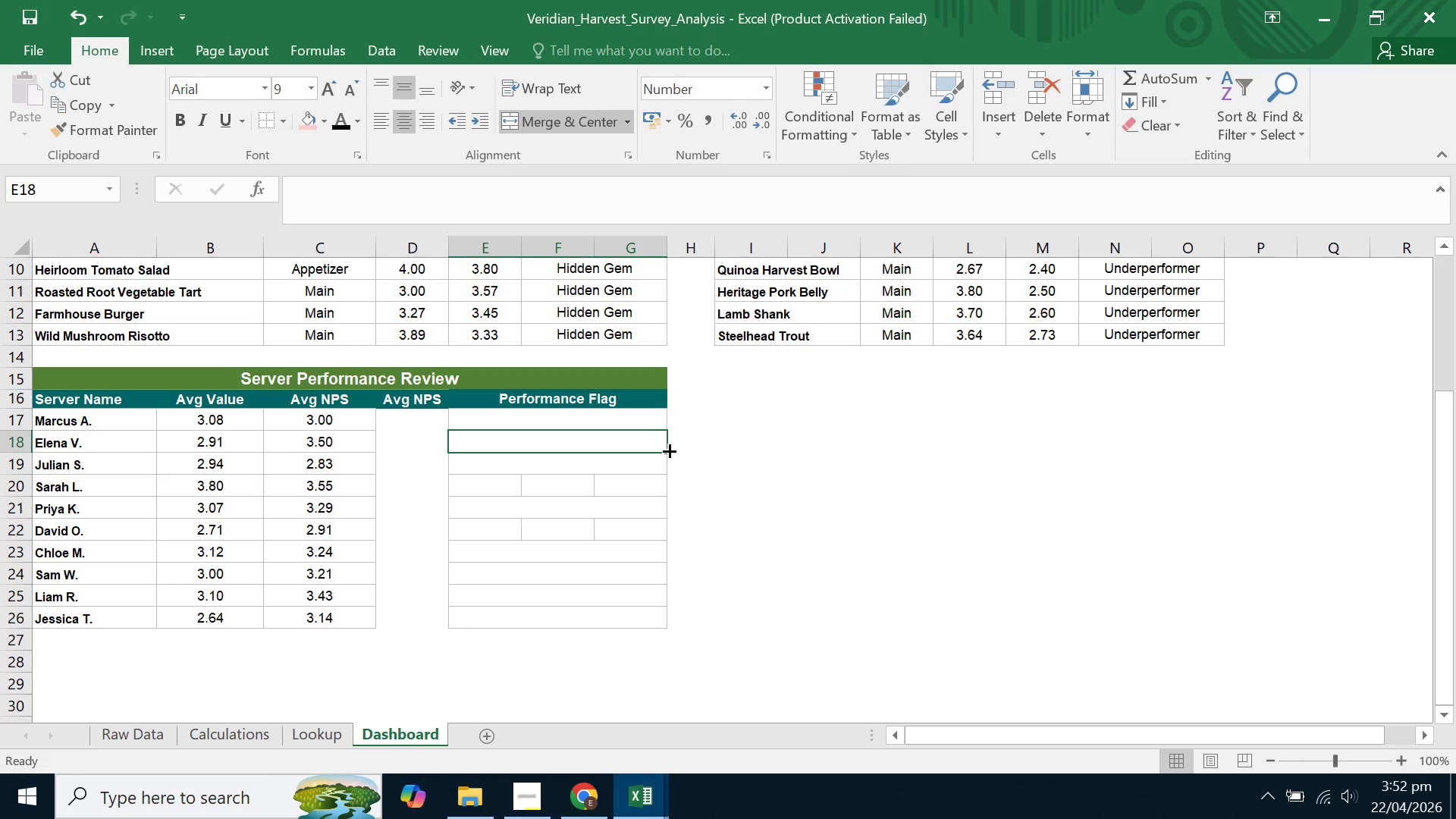 
left_click_drag(start_coordinate=[668, 450], to_coordinate=[653, 540])
 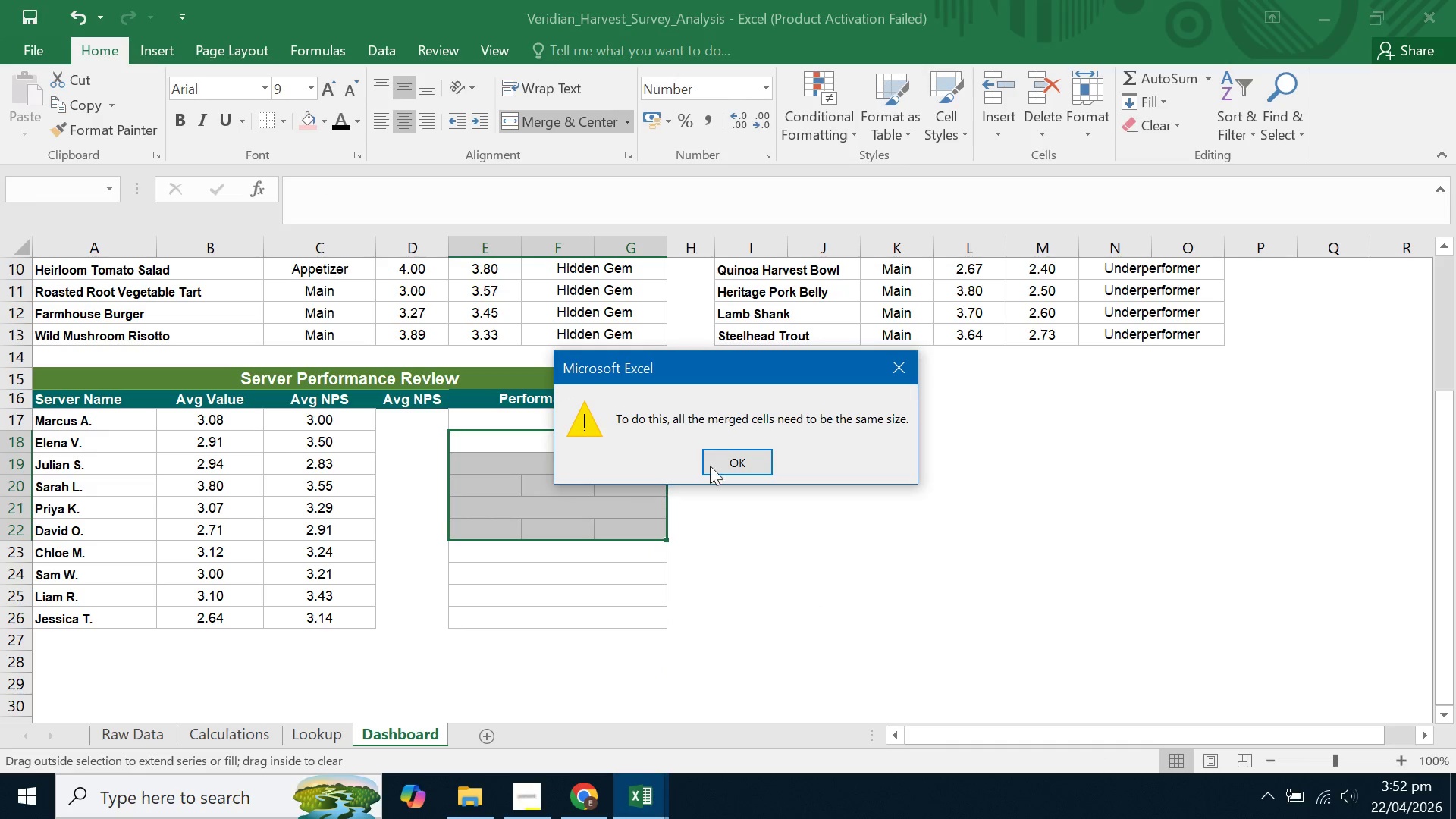 
left_click([716, 460])
 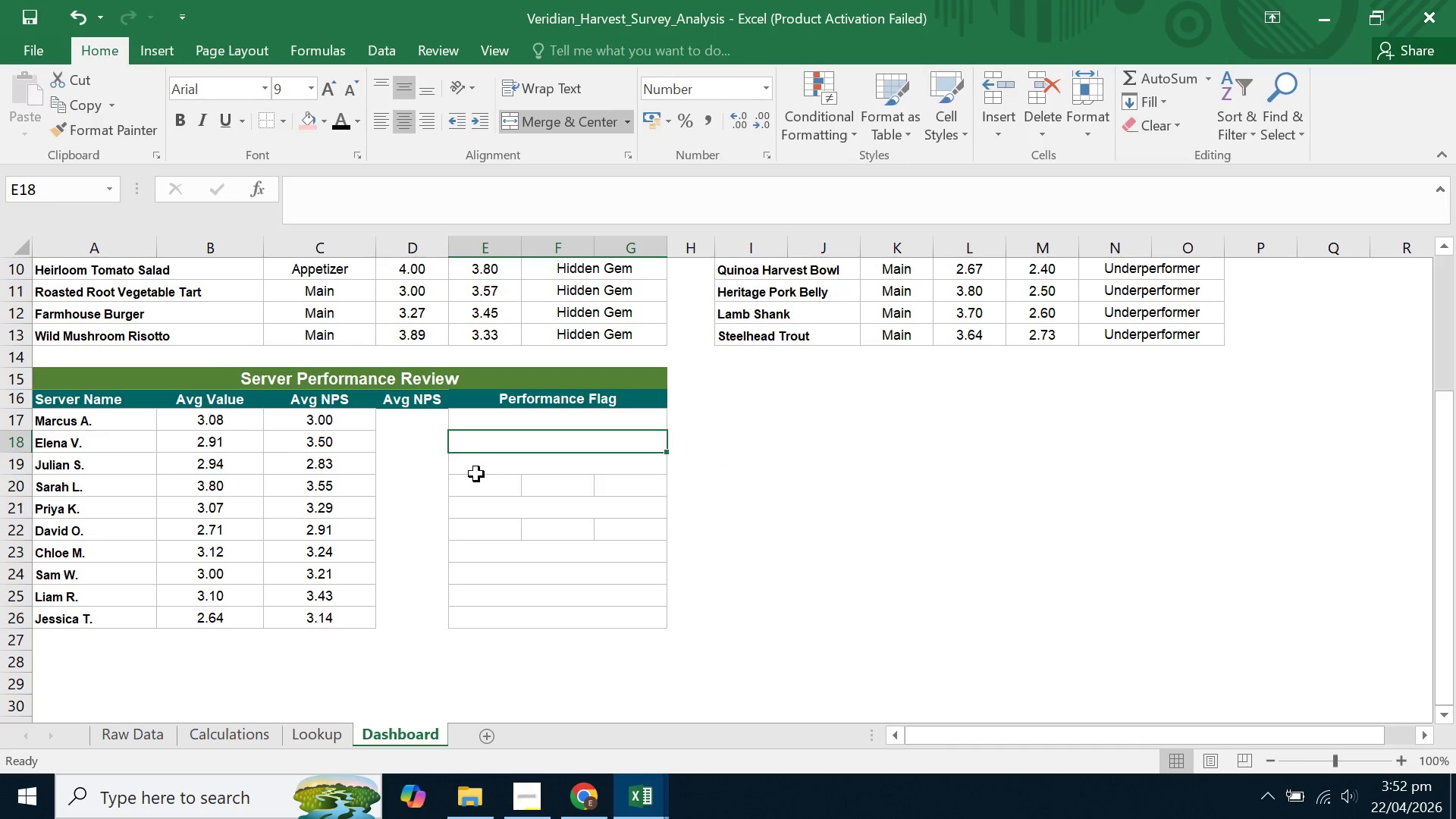 
left_click_drag(start_coordinate=[475, 477], to_coordinate=[661, 475])
 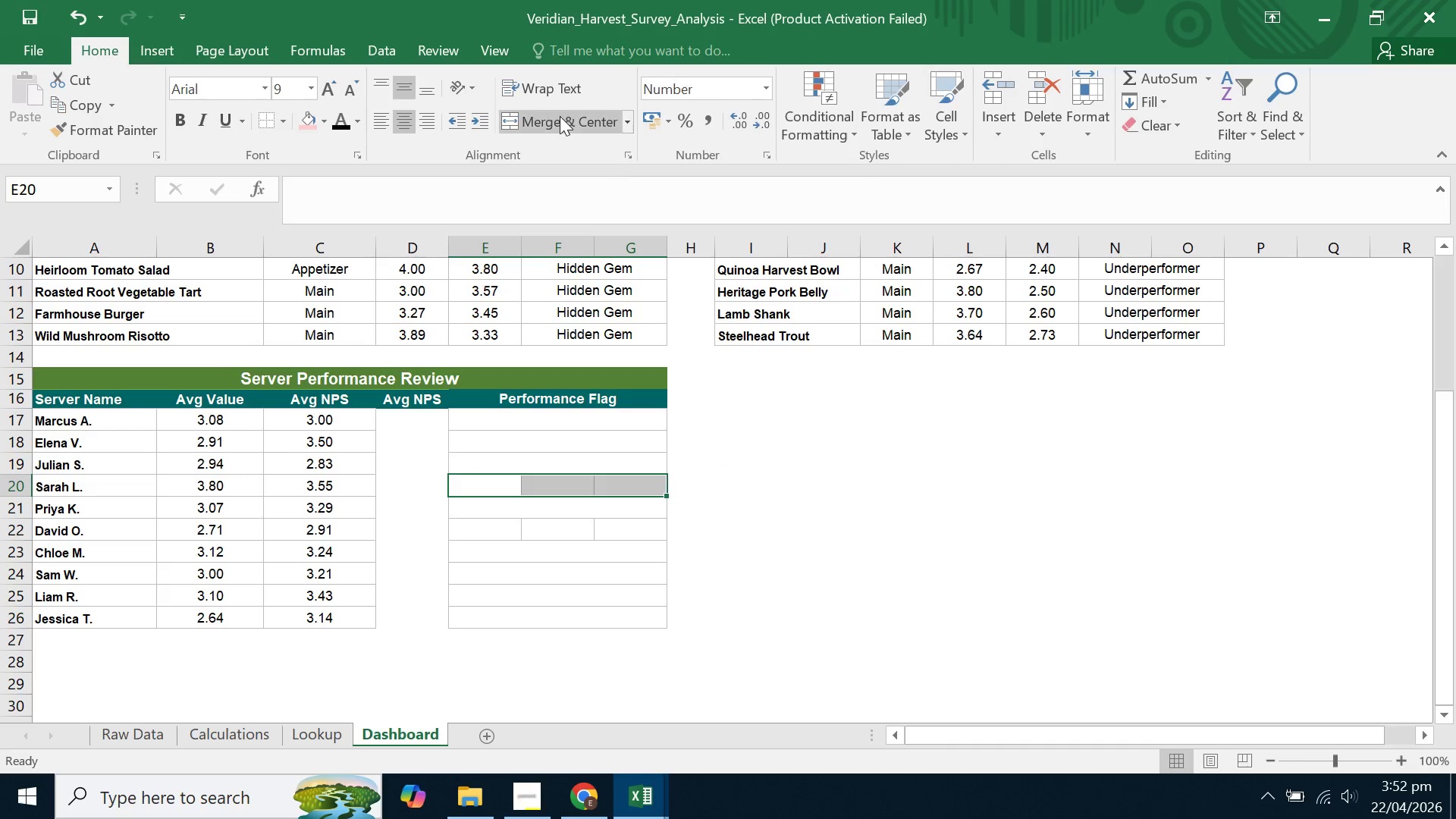 
left_click([560, 116])
 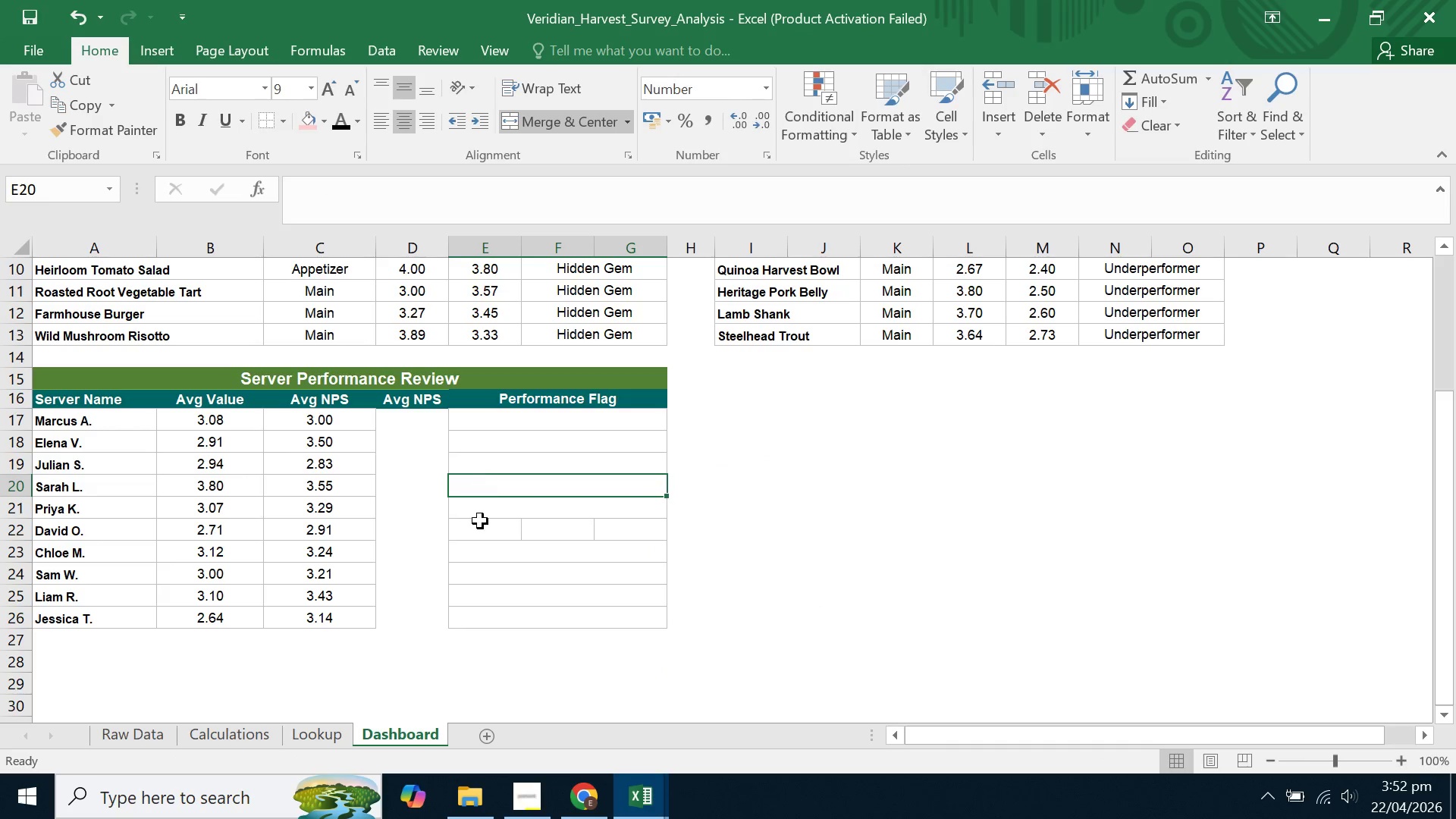 
left_click_drag(start_coordinate=[482, 529], to_coordinate=[613, 529])
 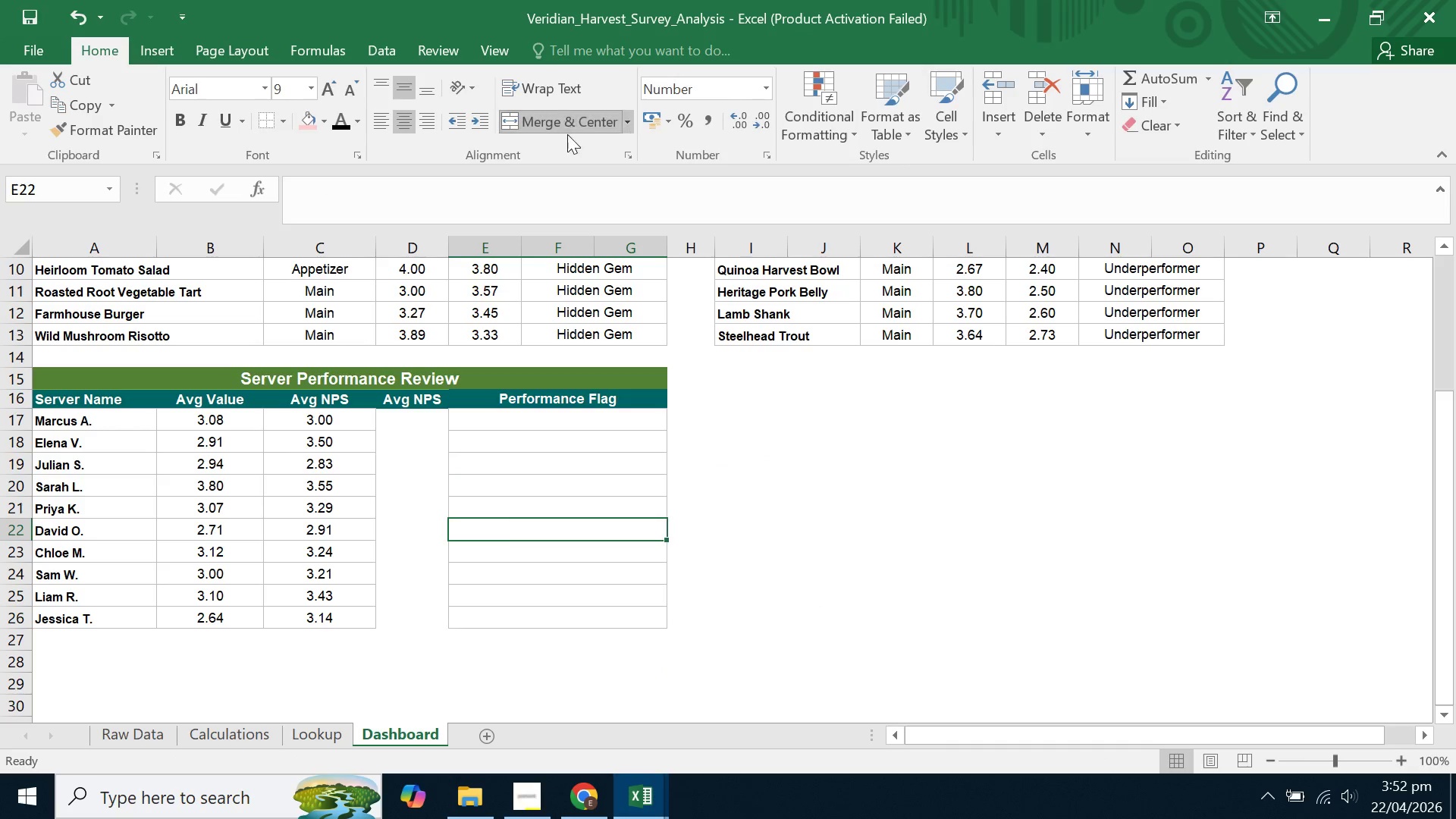 
double_click([708, 378])
 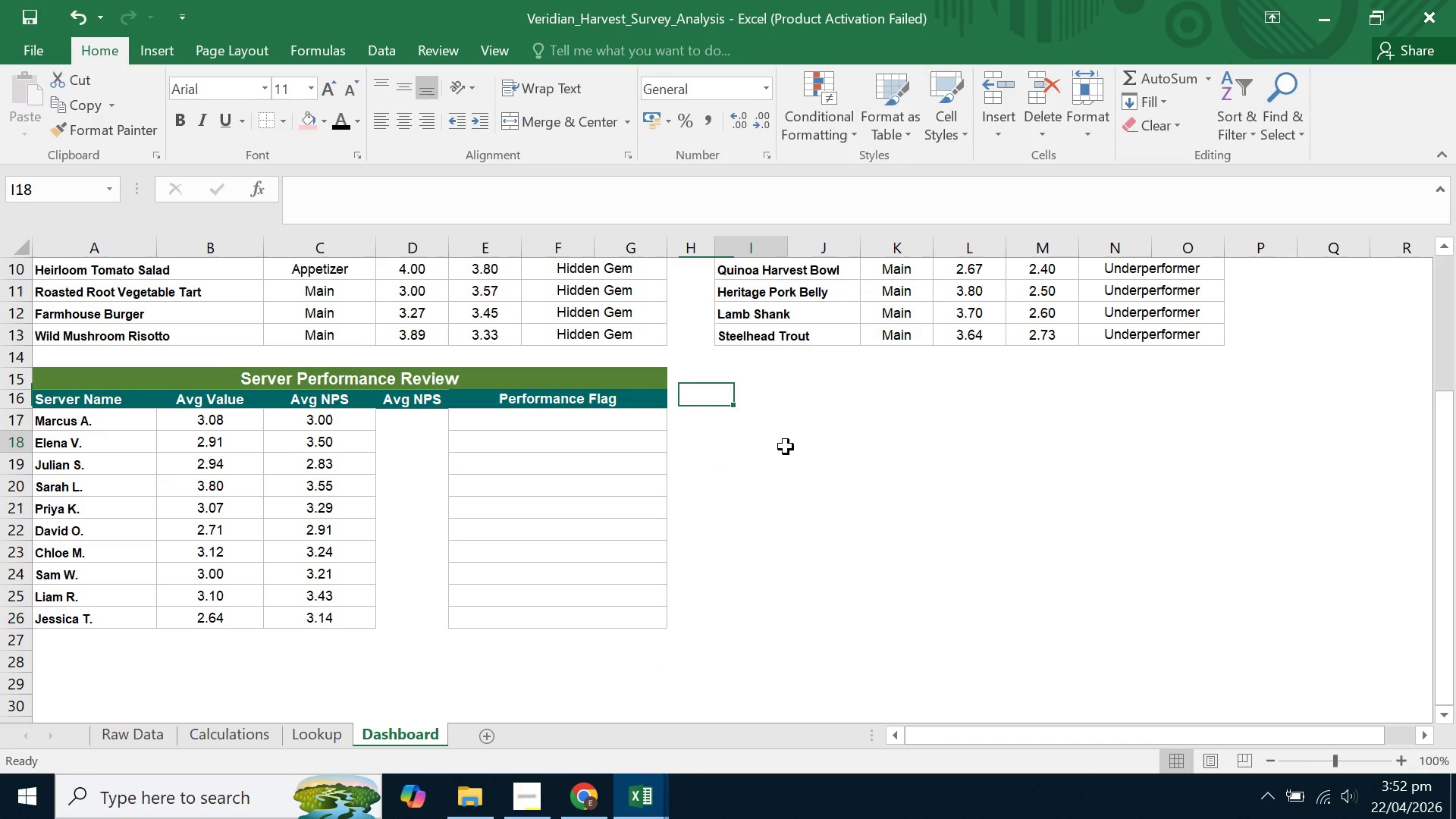 
triple_click([786, 447])
 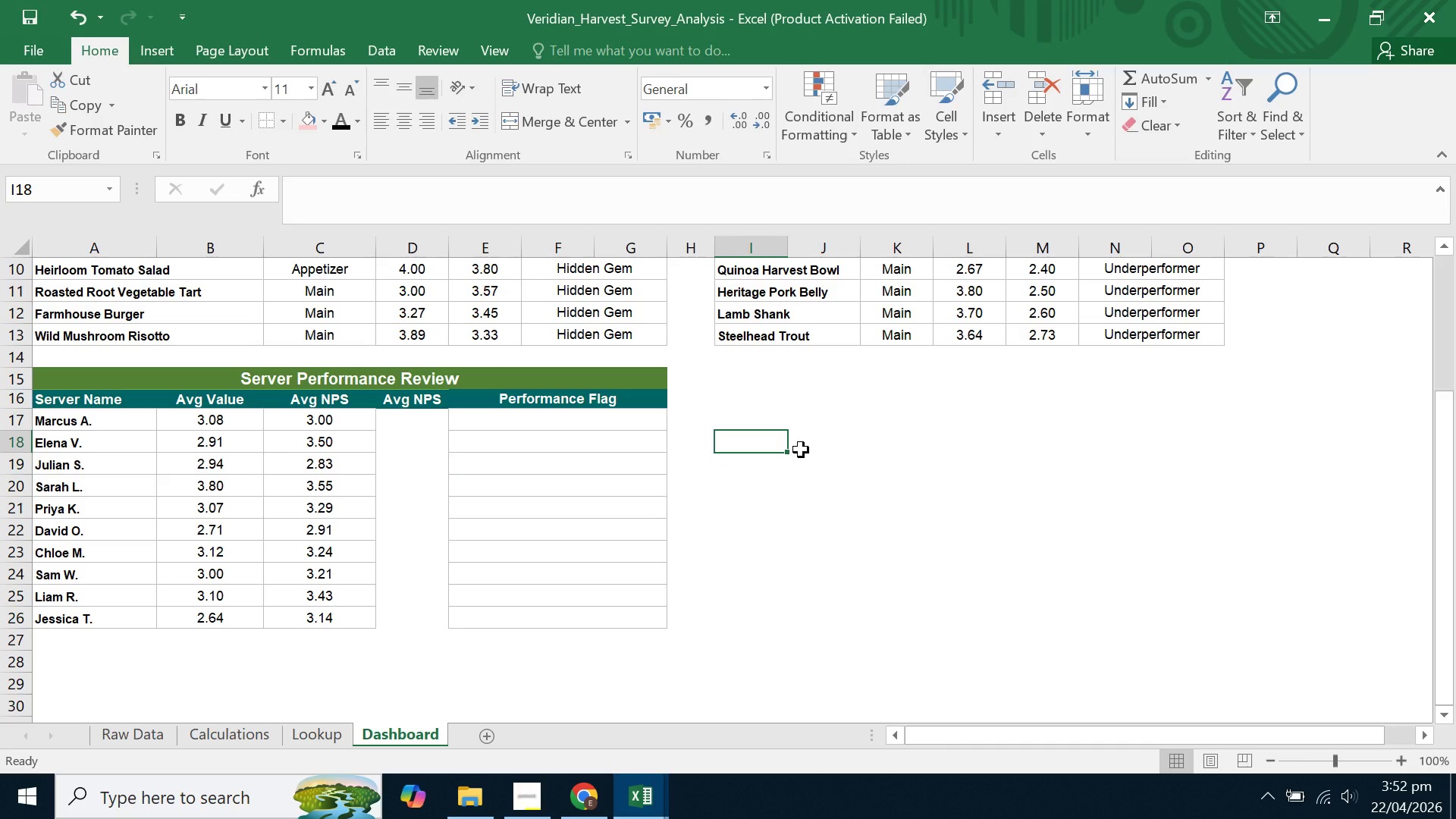 
wait(18.3)
 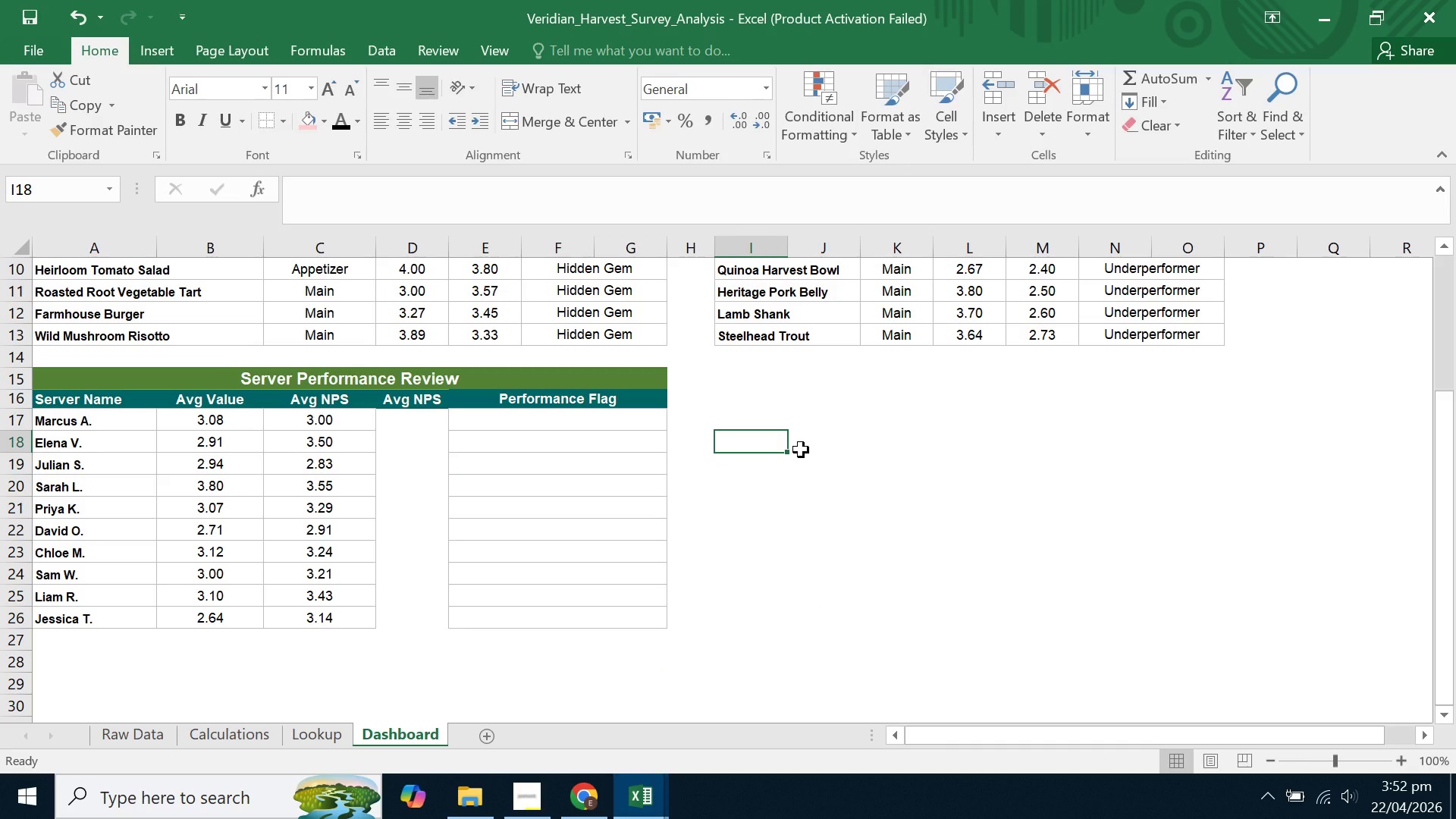 
scroll: coordinate [789, 476], scroll_direction: up, amount: 4.0
 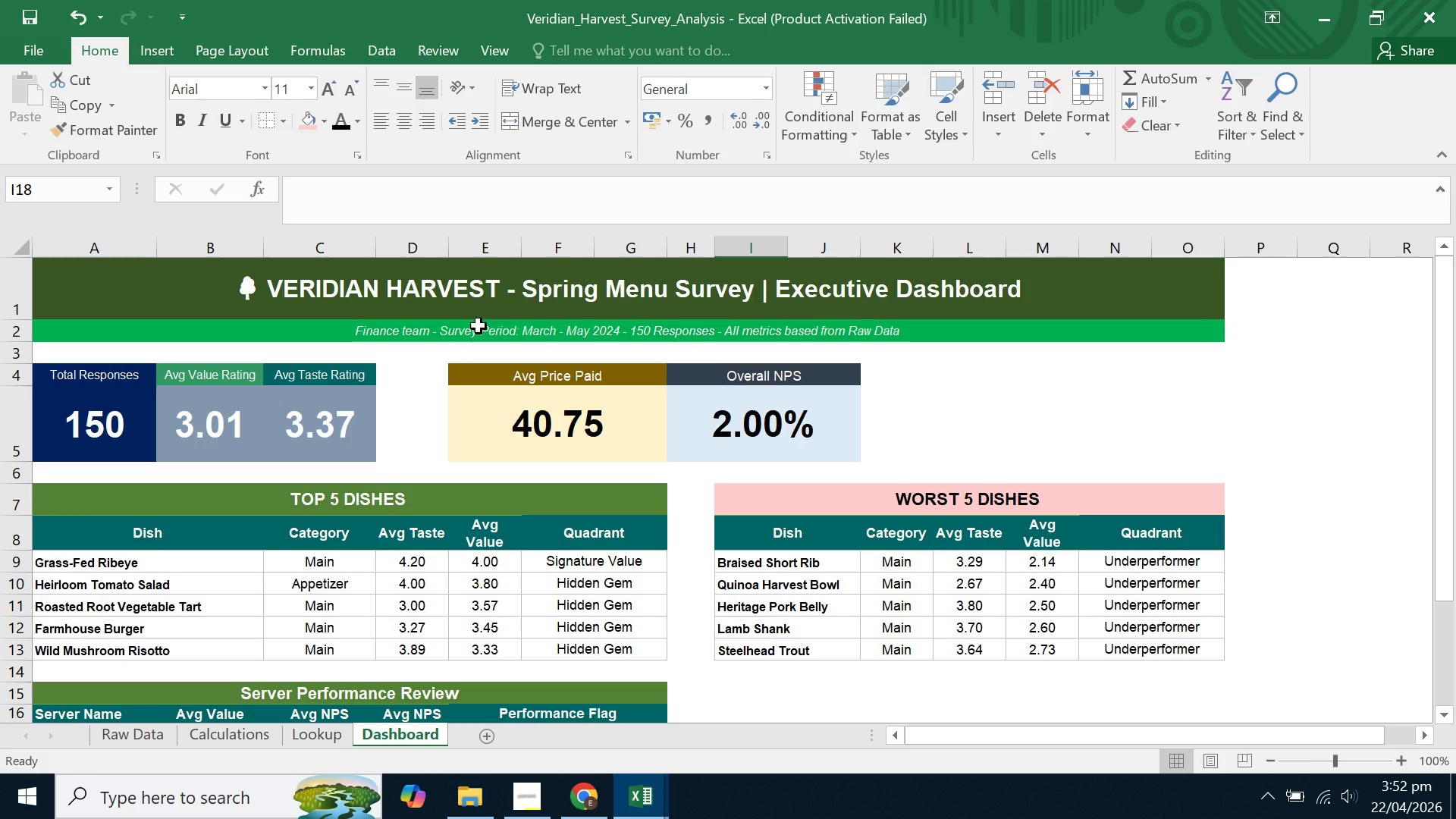 
left_click([479, 329])
 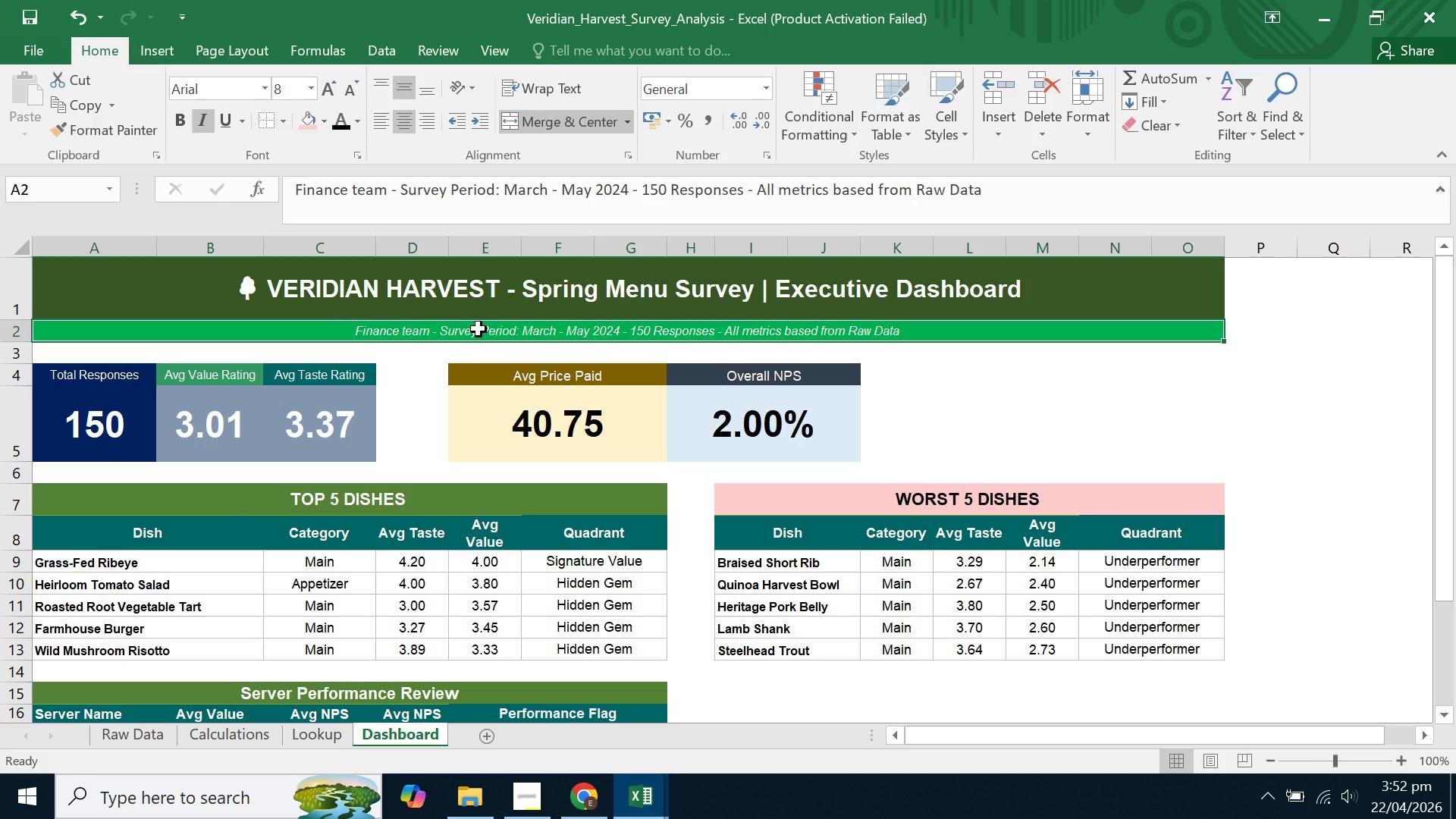 
key(Control+C)
 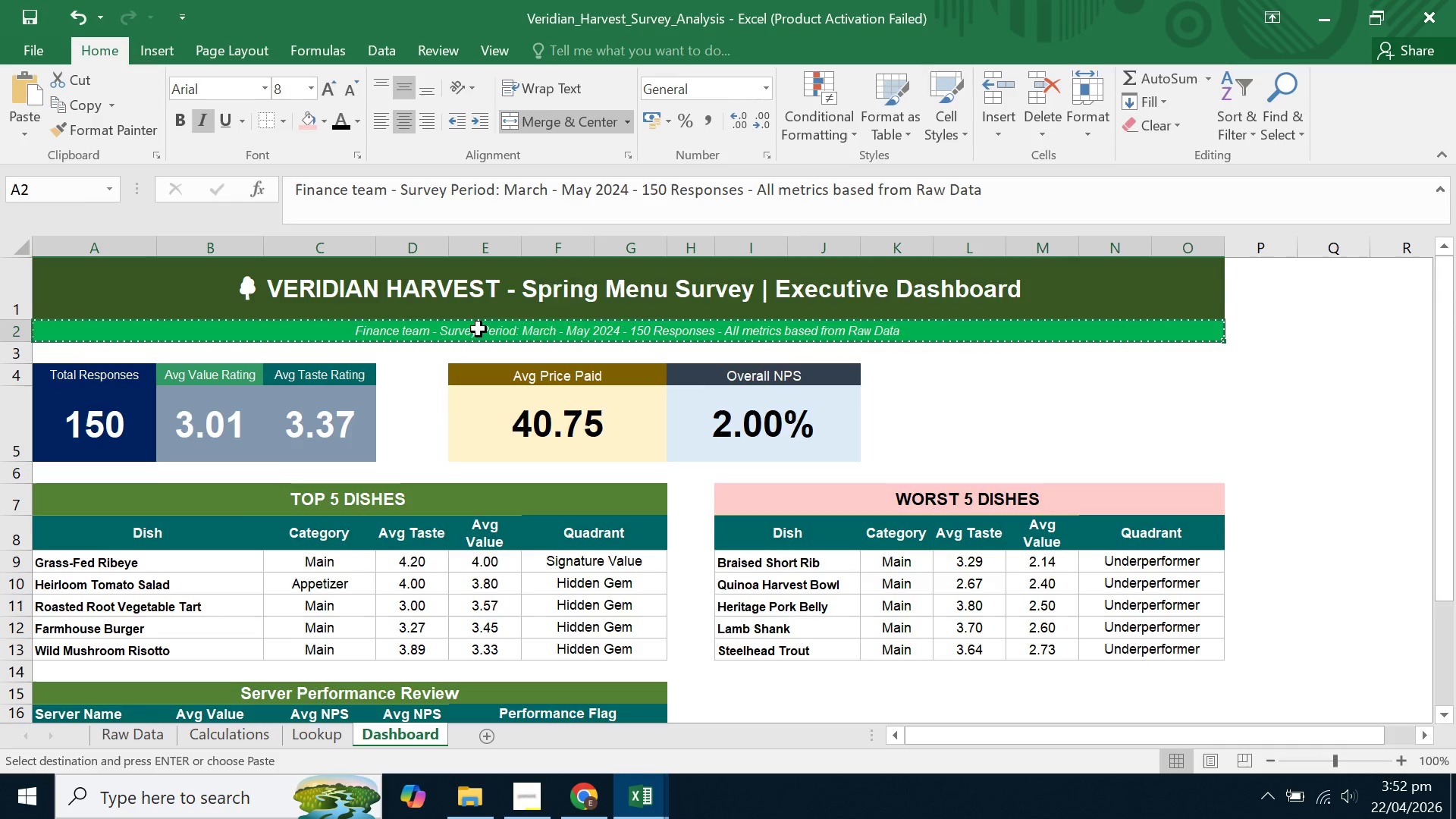 
scroll: coordinate [479, 329], scroll_direction: down, amount: 6.0
 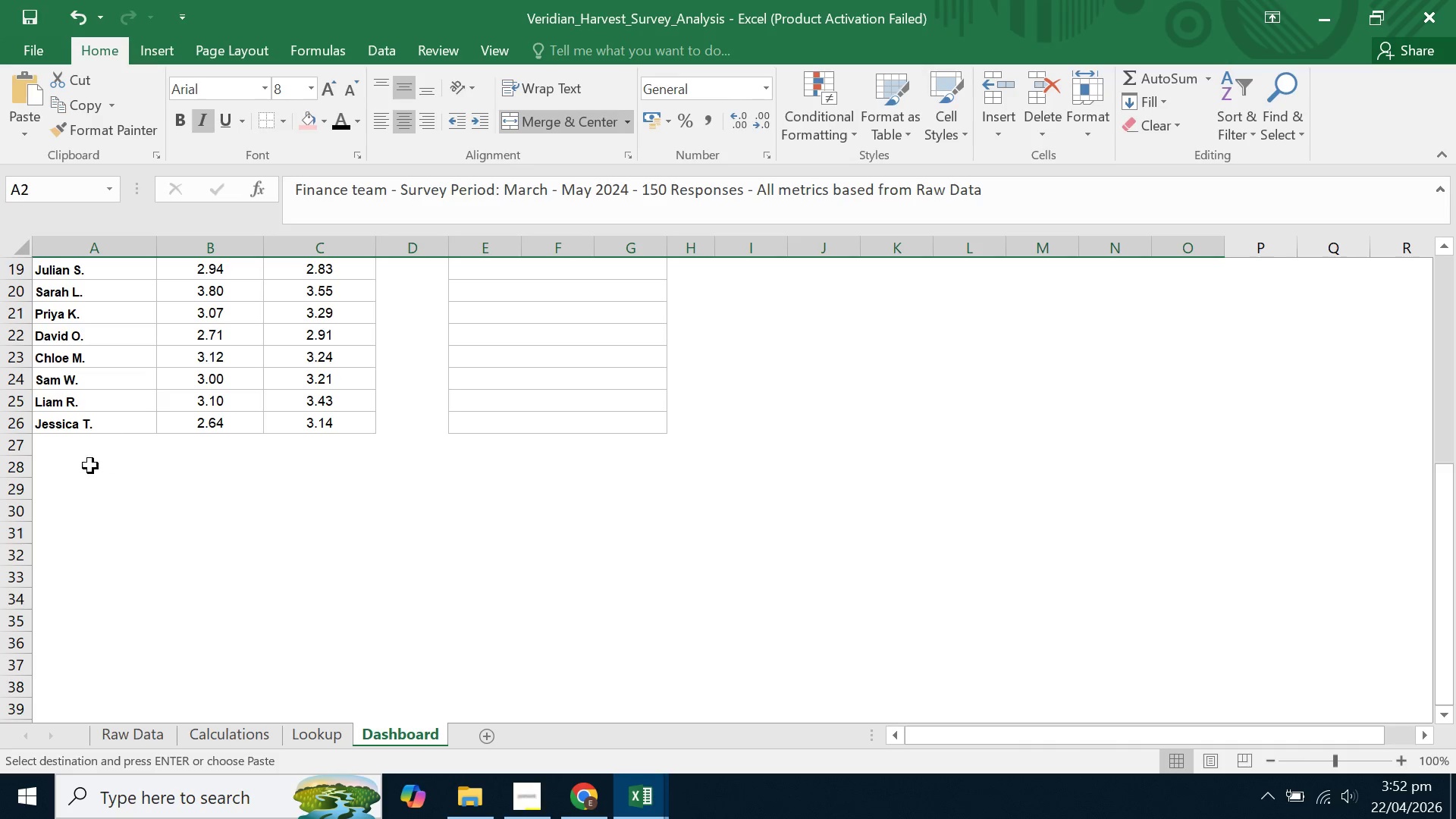 
left_click([43, 478])
 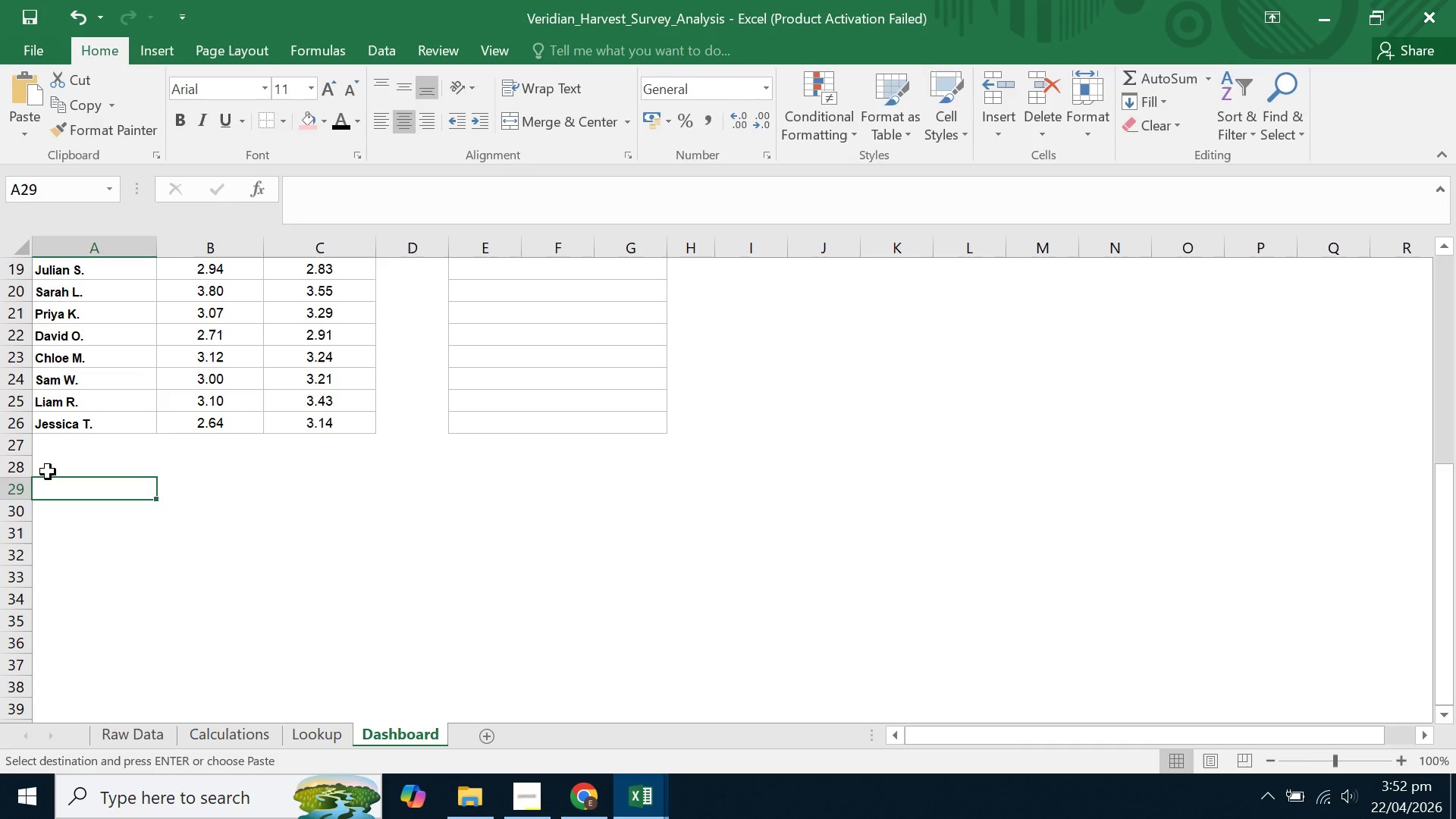 
left_click([48, 472])
 